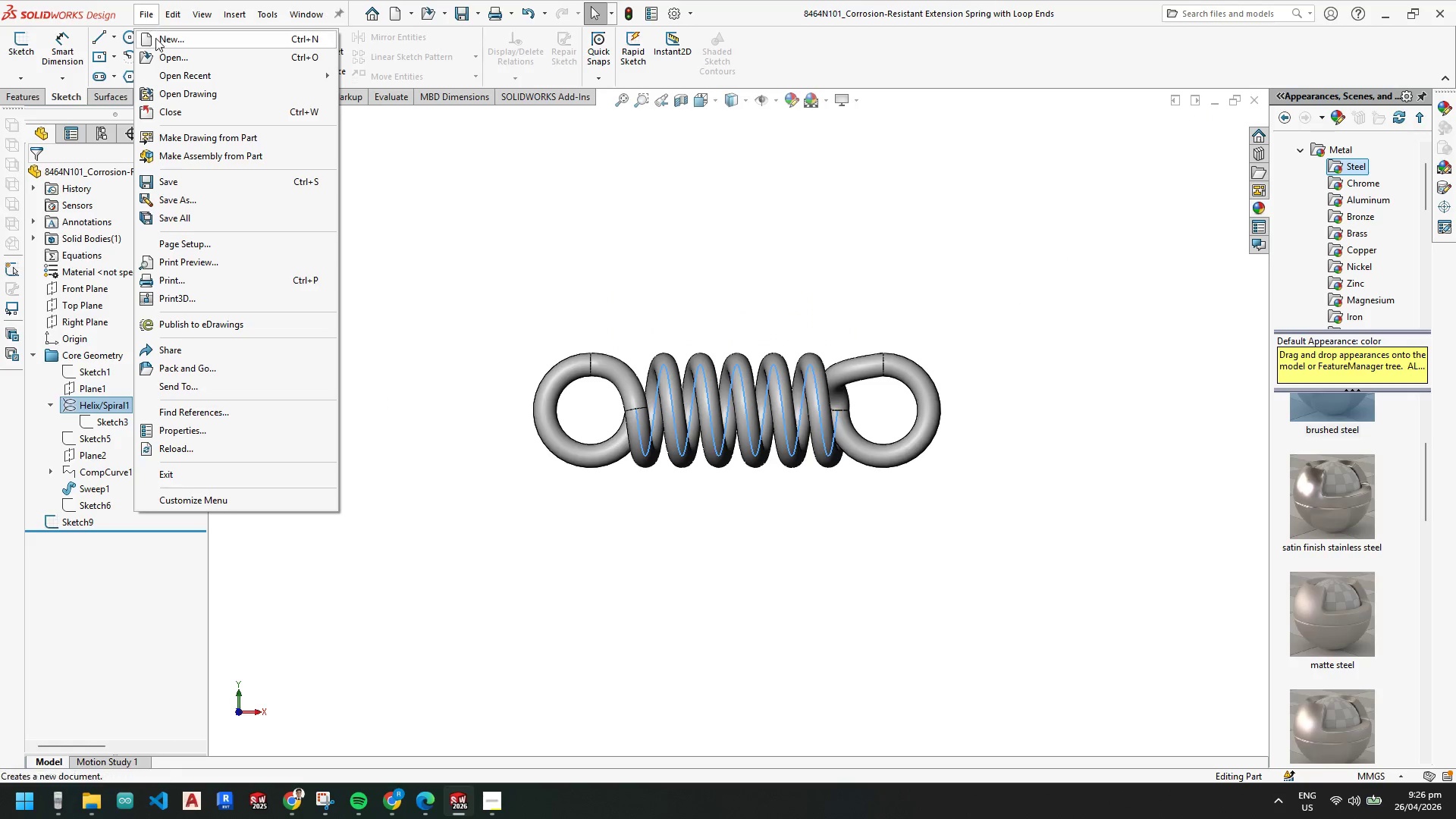 
key(Escape)
 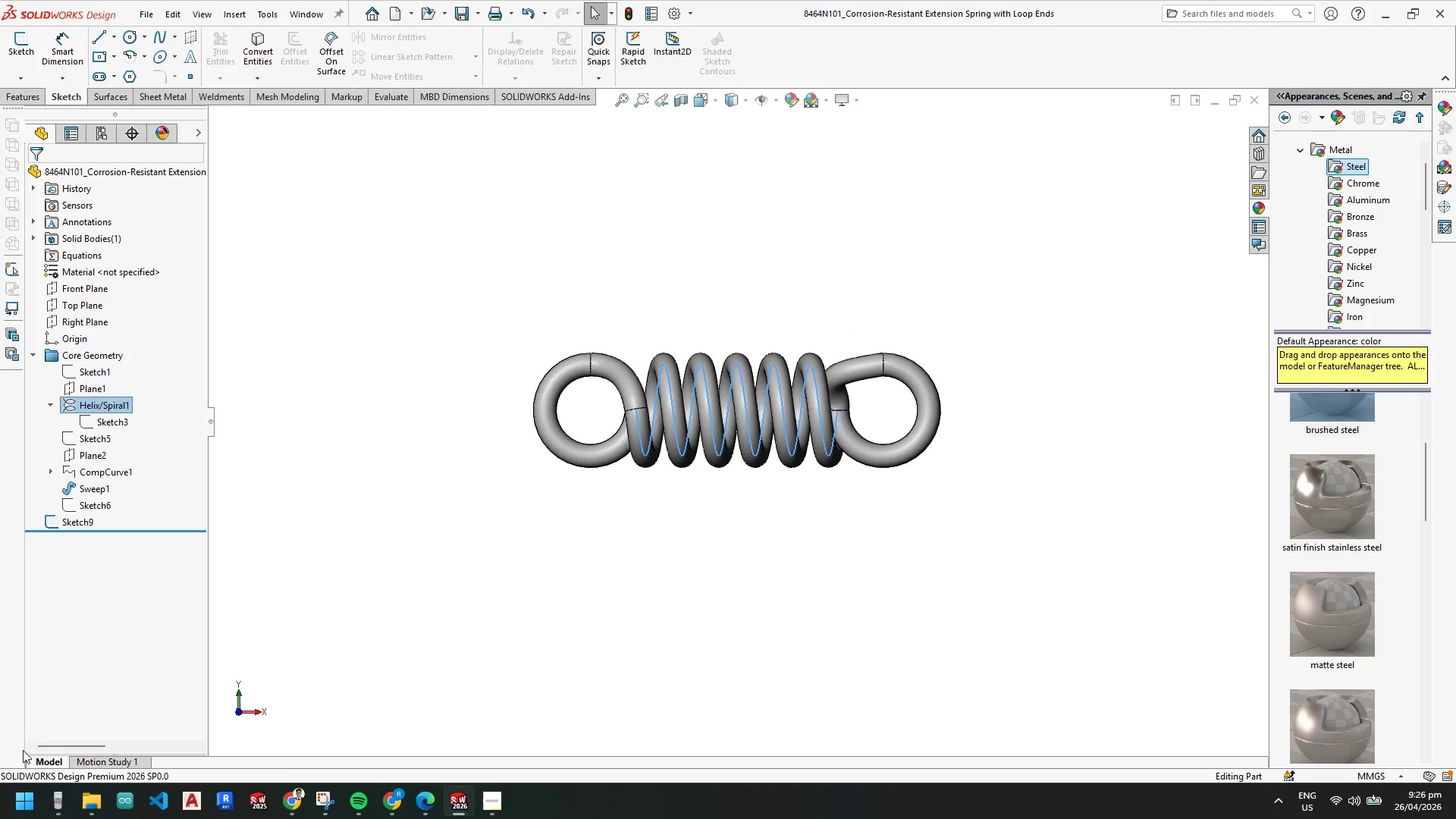 
key(Escape)
 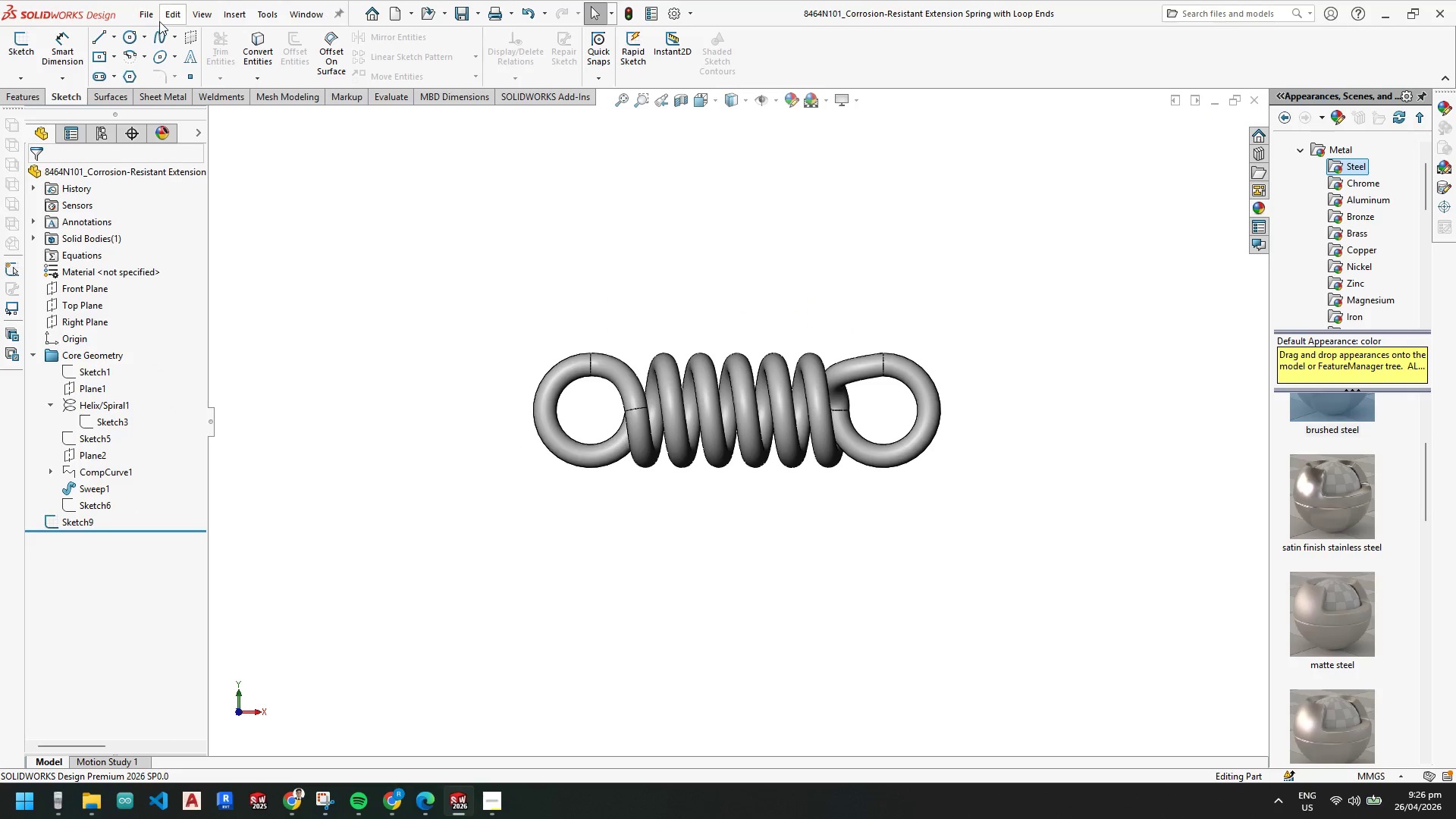 
left_click([151, 18])
 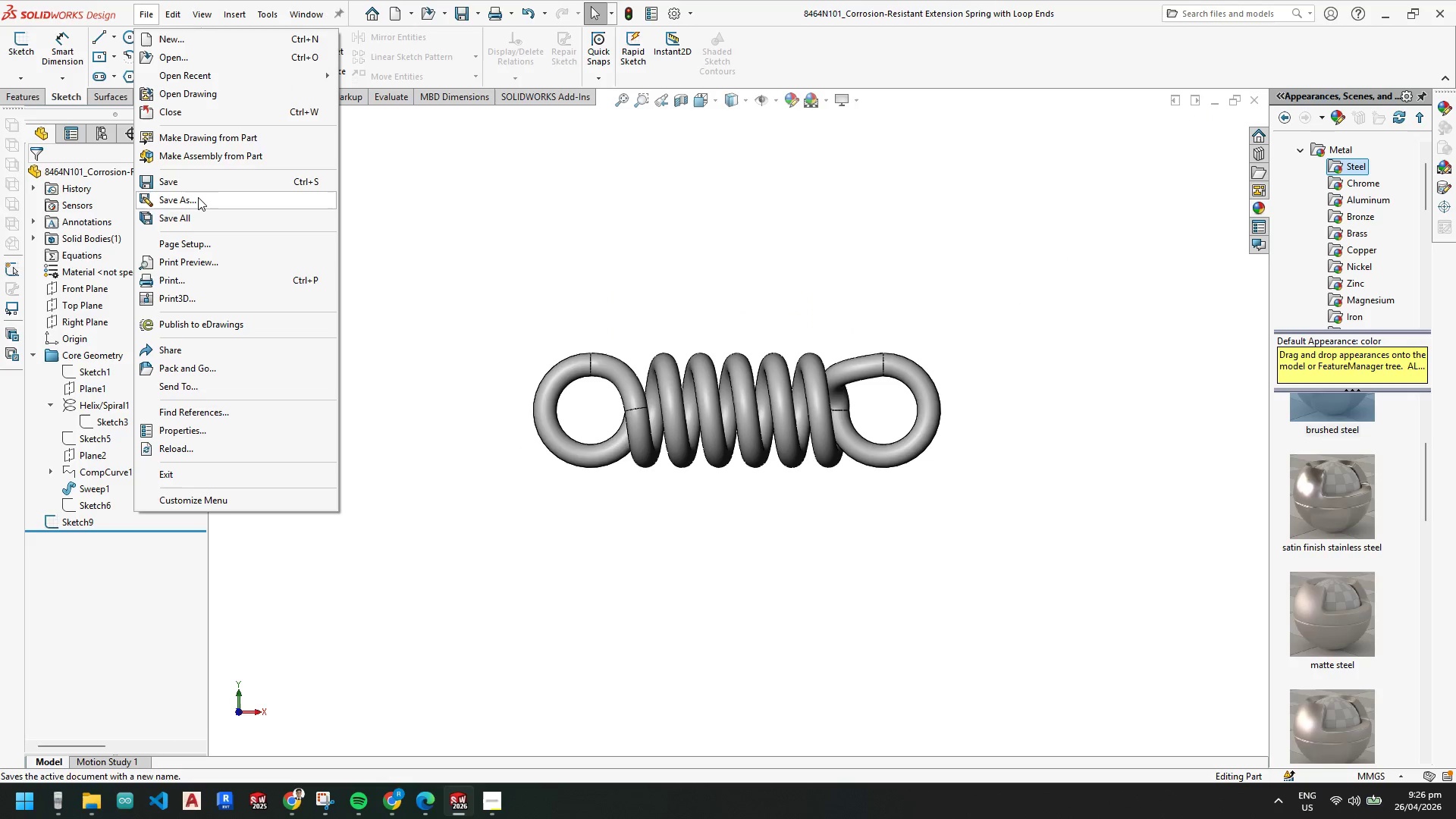 
left_click([197, 196])
 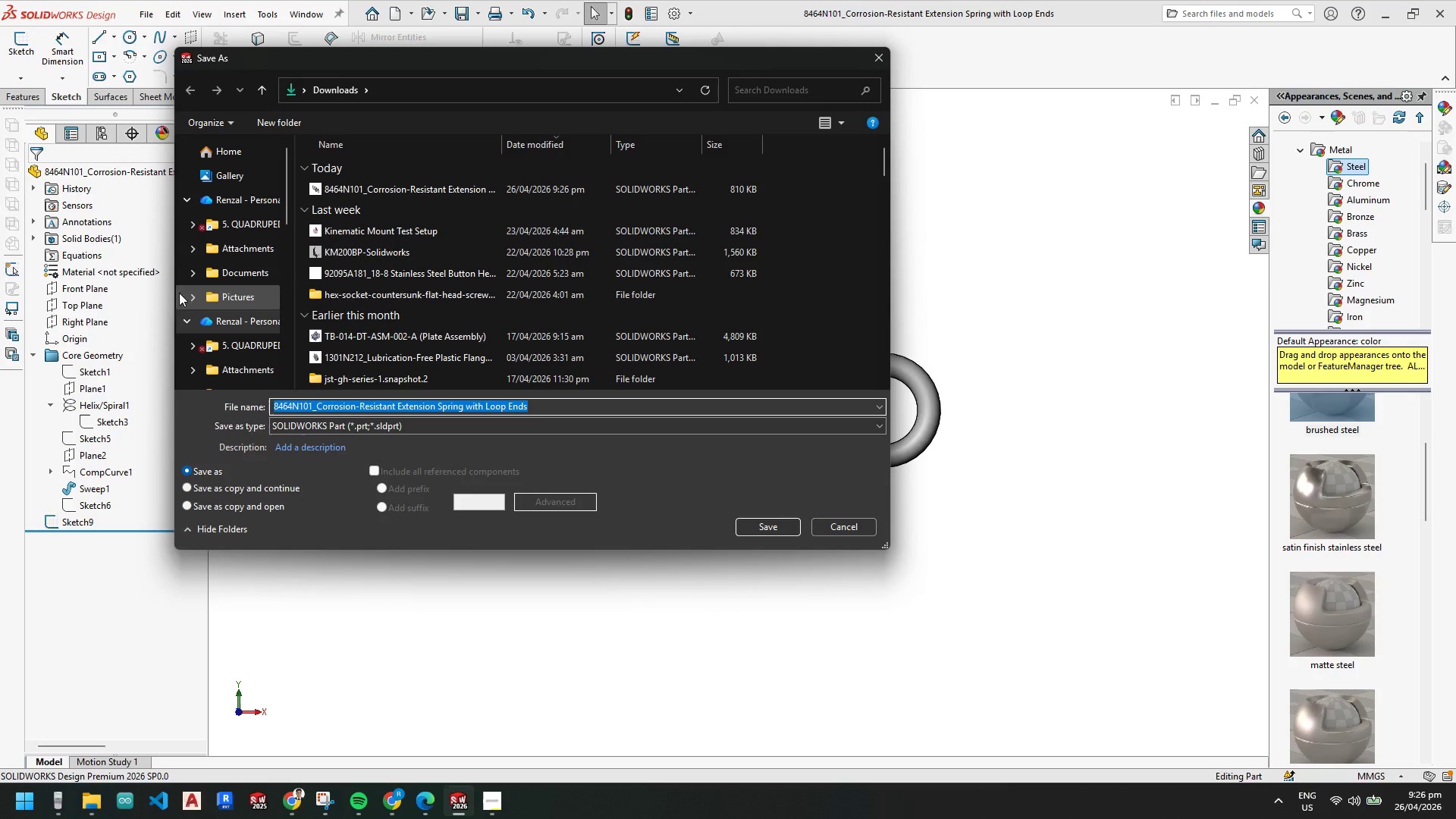 
scroll: coordinate [263, 314], scroll_direction: down, amount: 5.0
 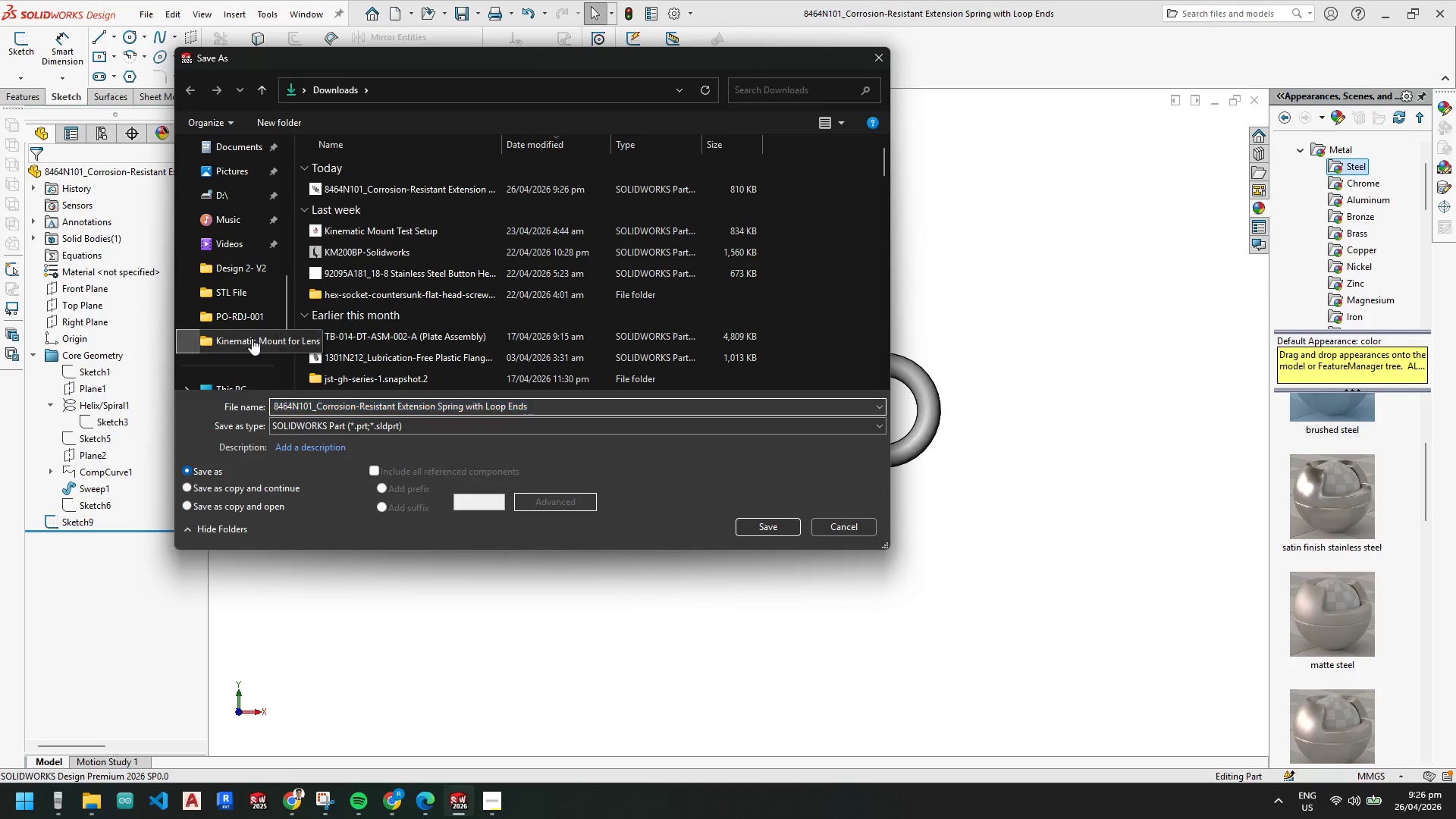 
double_click([252, 338])
 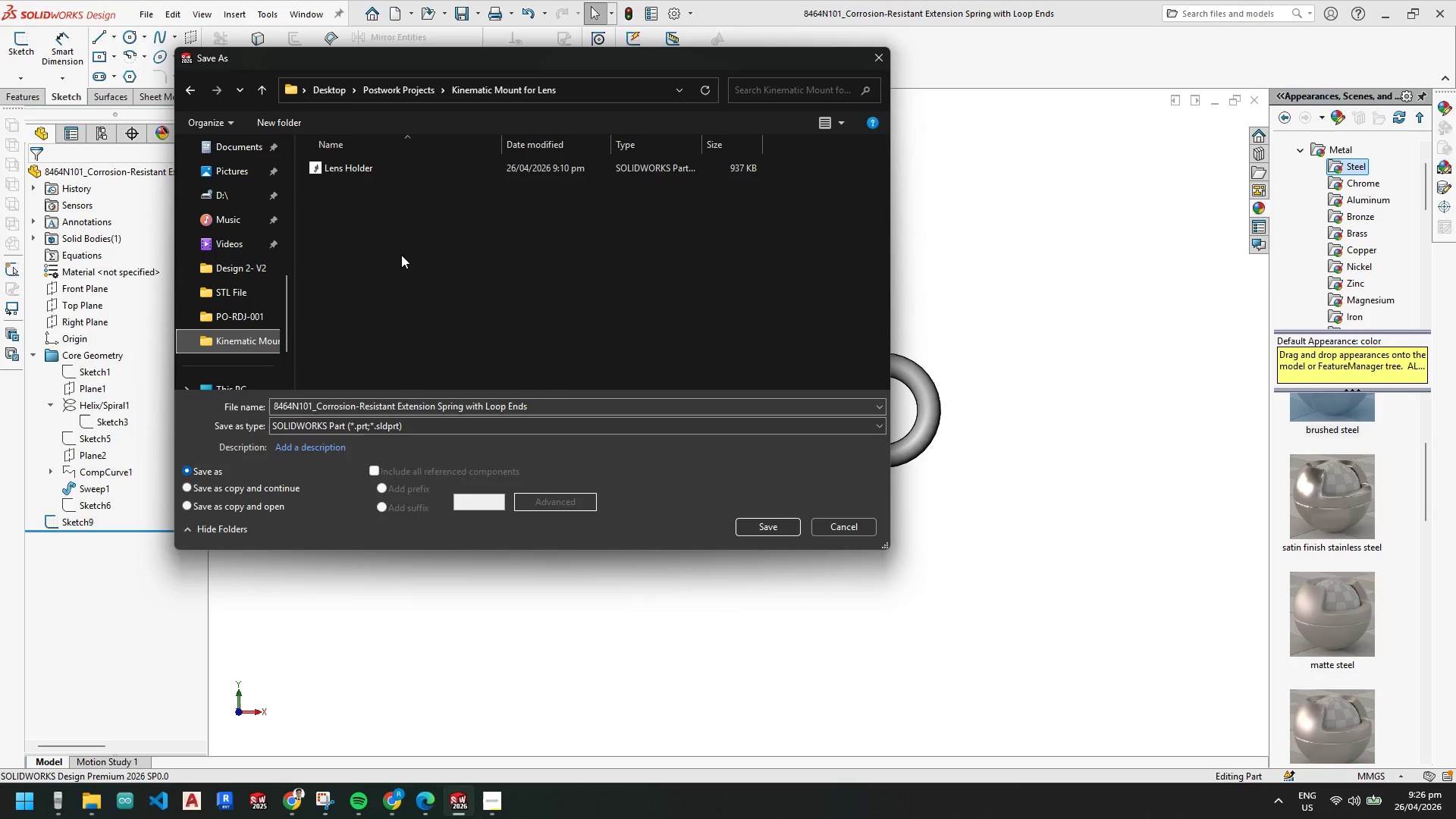 
left_click([400, 250])
 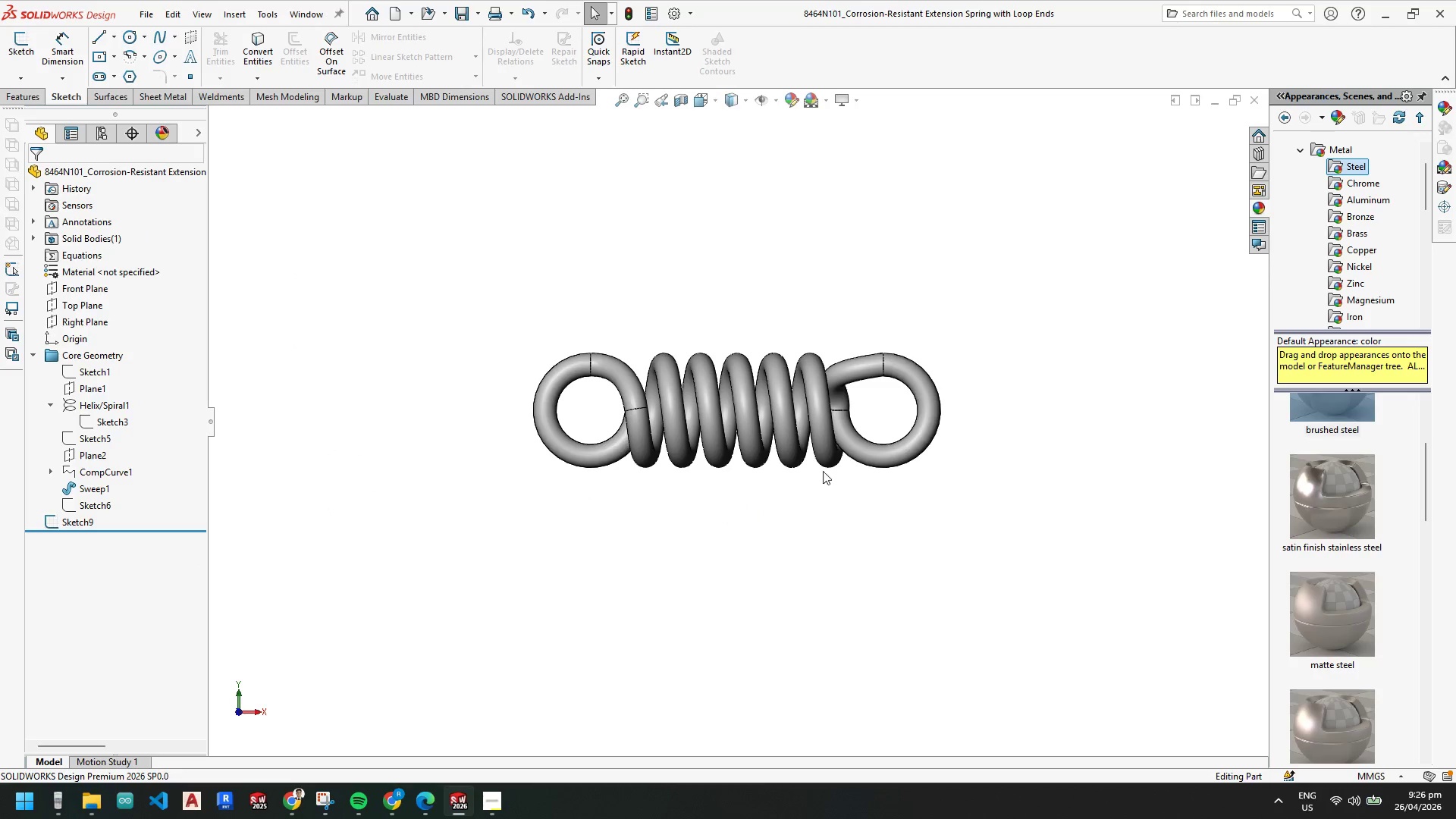 
left_click([1257, 99])
 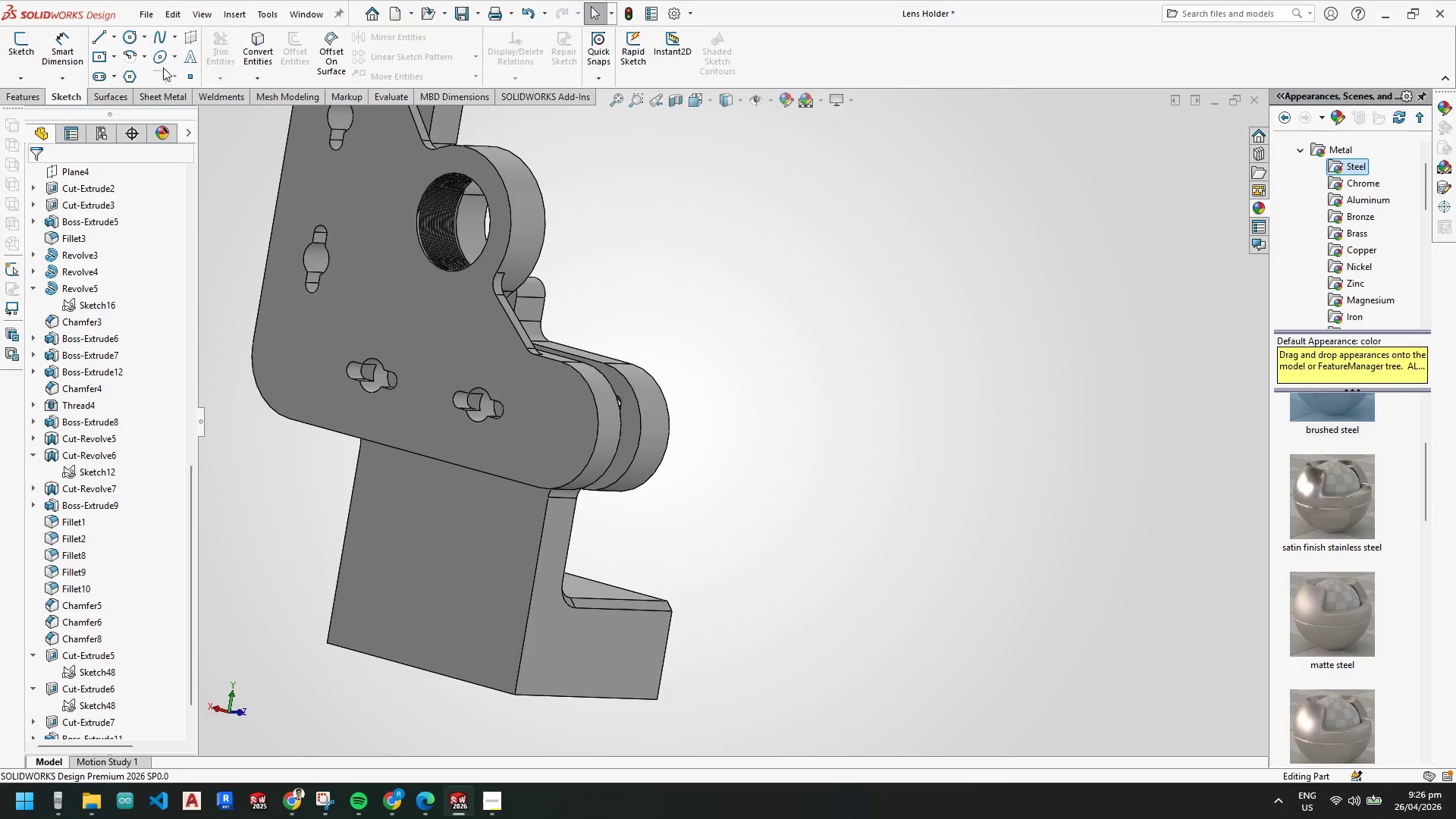 
left_click([155, 14])
 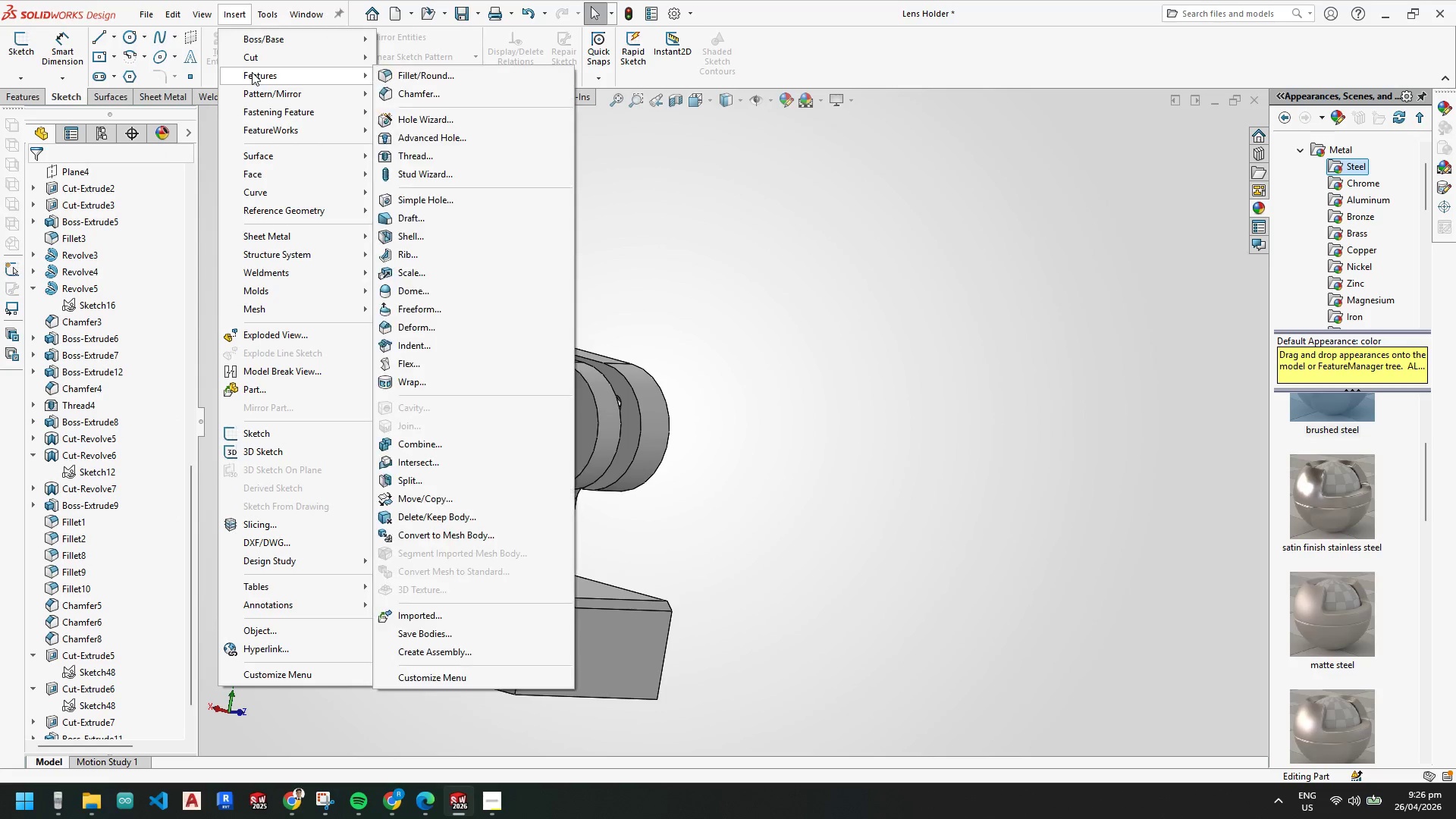 
left_click([262, 391])
 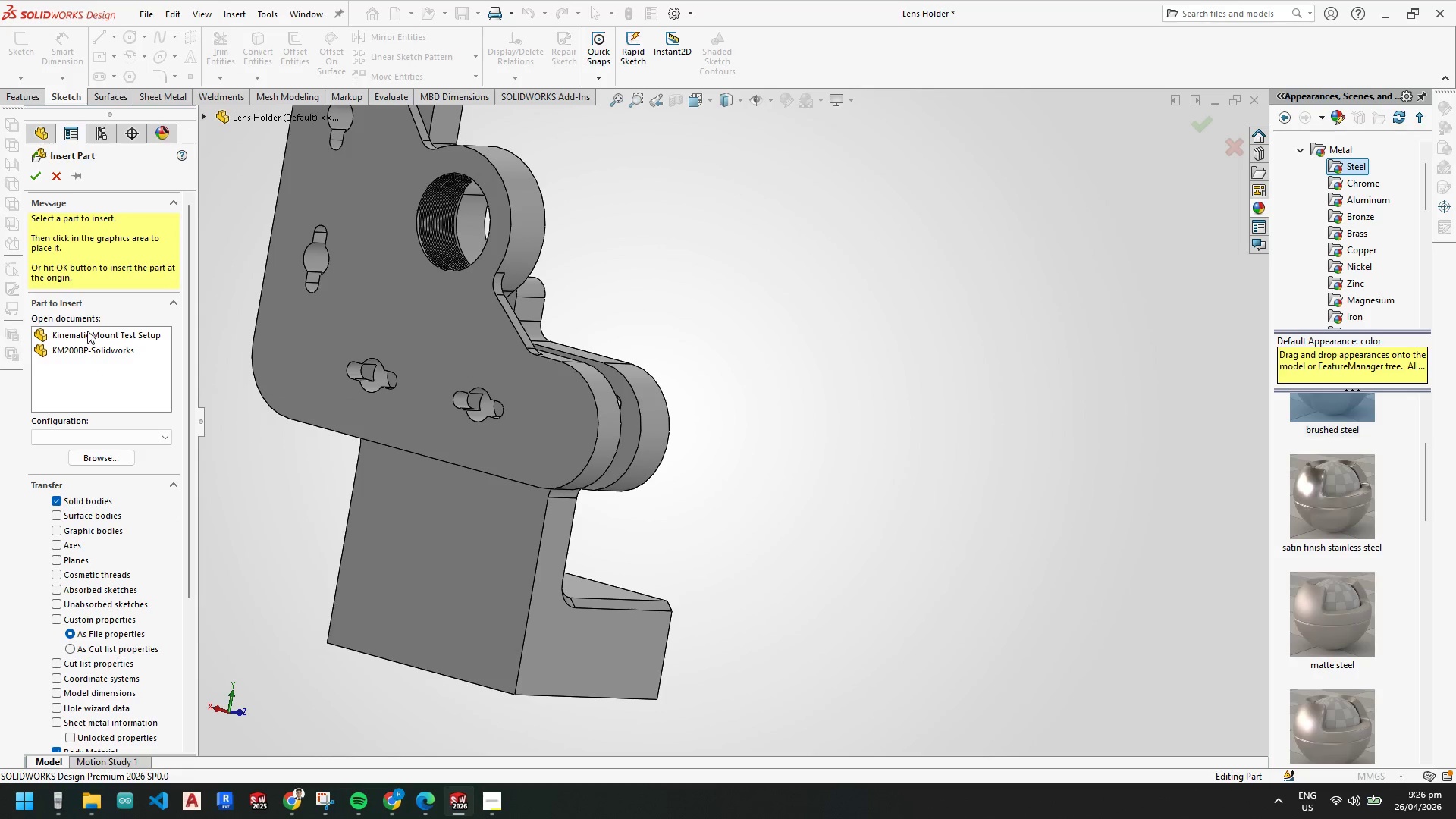 
left_click([91, 334])
 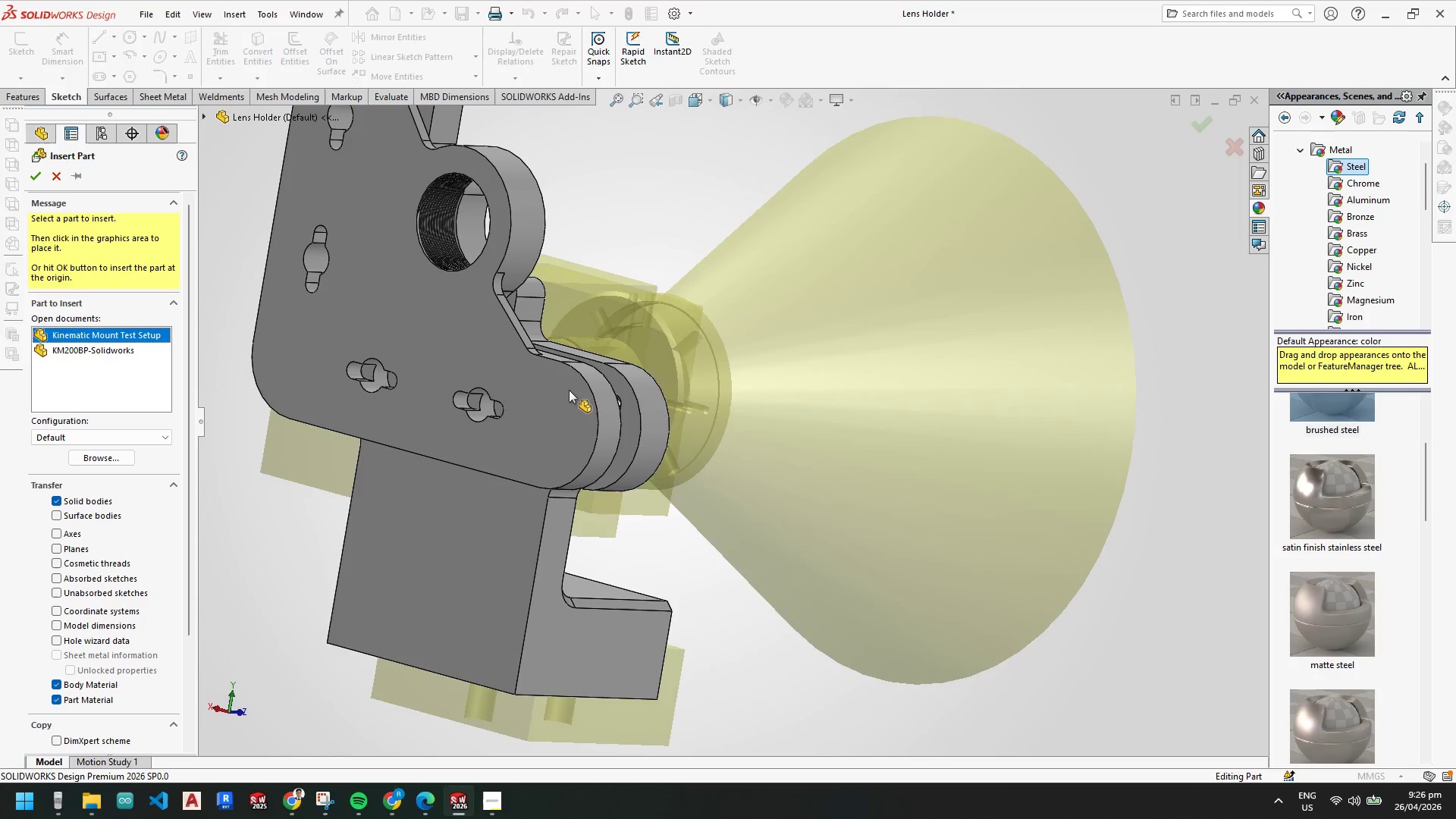 
key(Escape)
 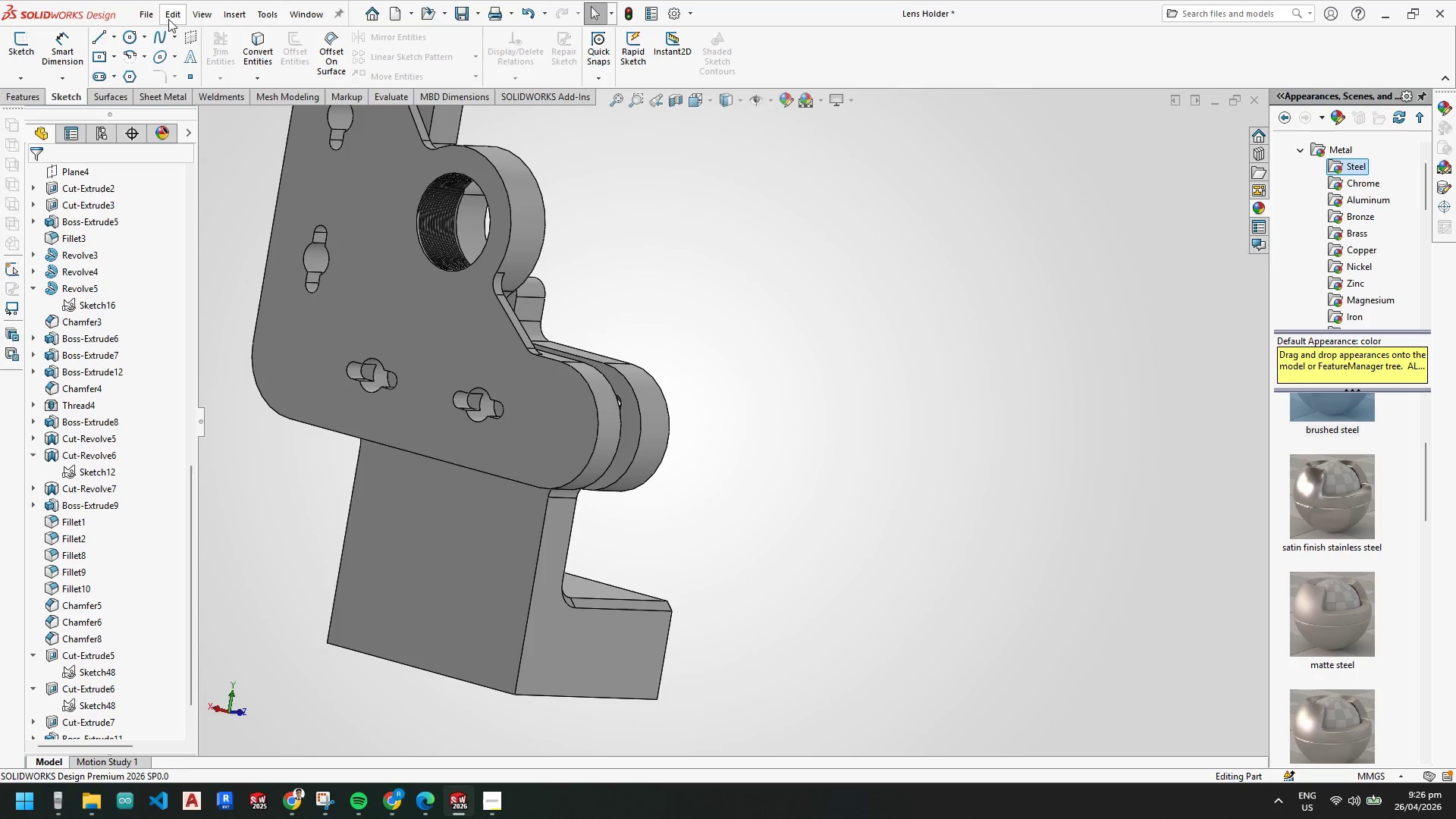 
left_click([227, 14])
 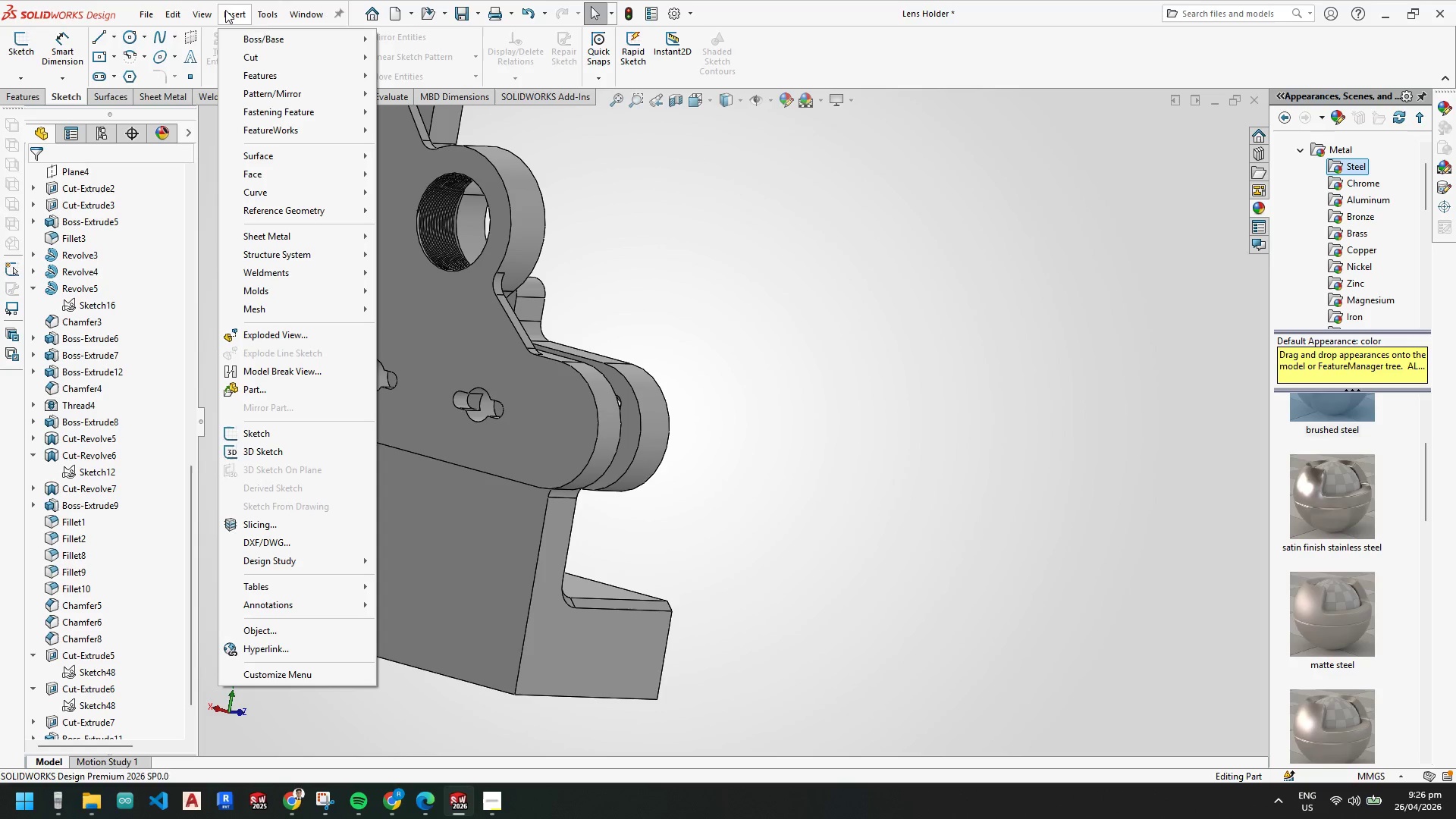 
left_click([258, 381])
 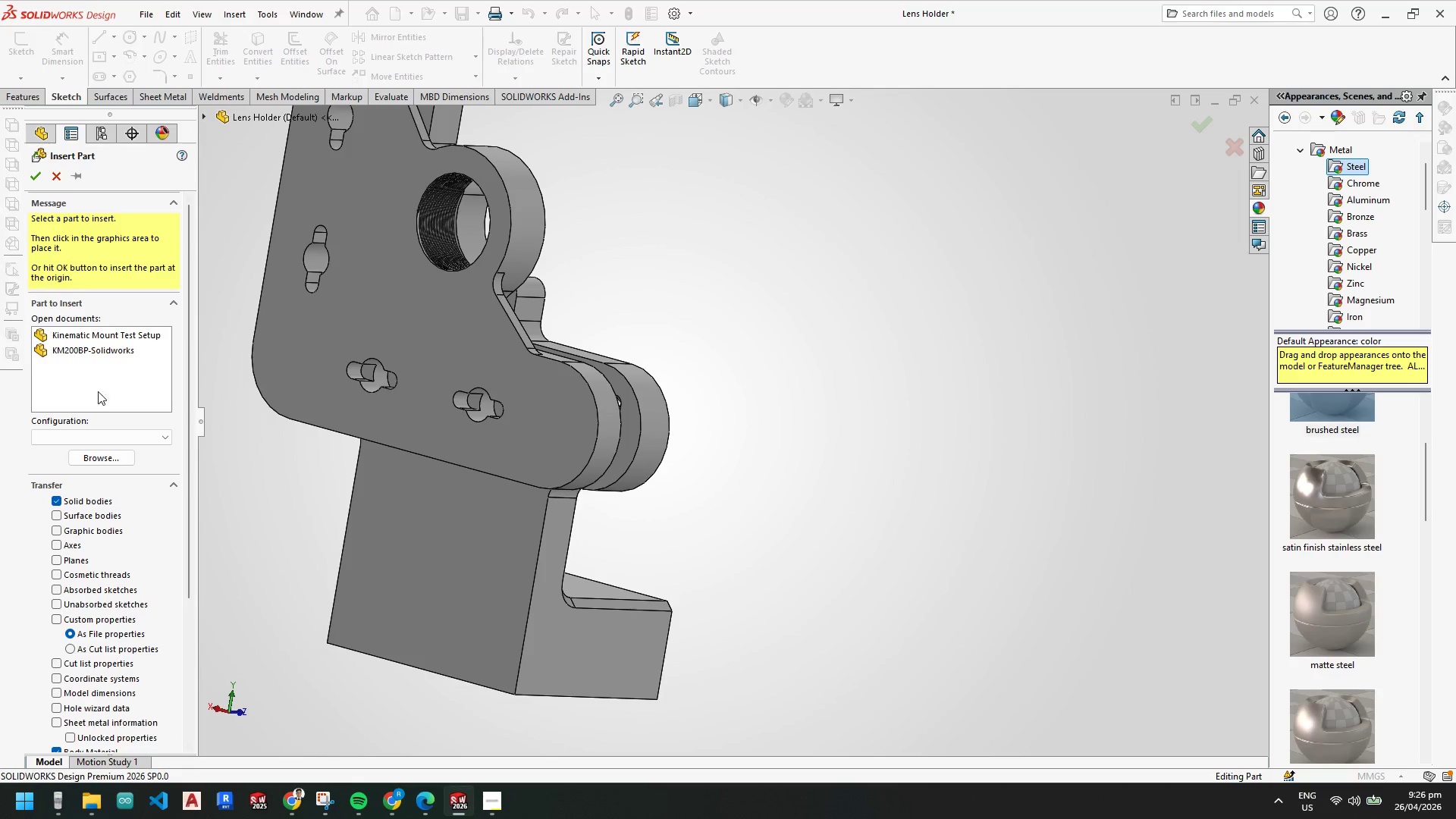 
left_click_drag(start_coordinate=[100, 450], to_coordinate=[101, 455])
 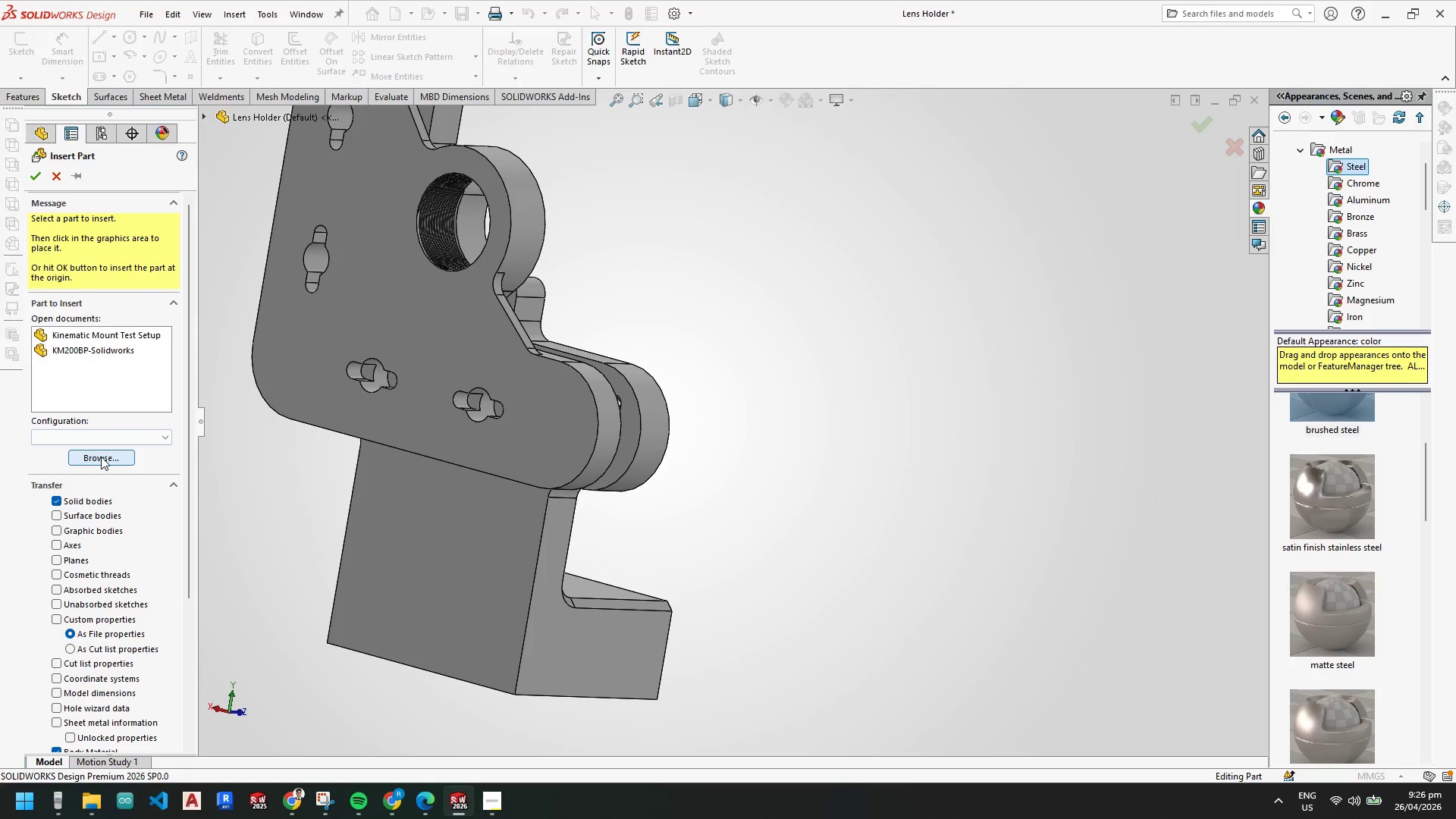 
double_click([102, 457])
 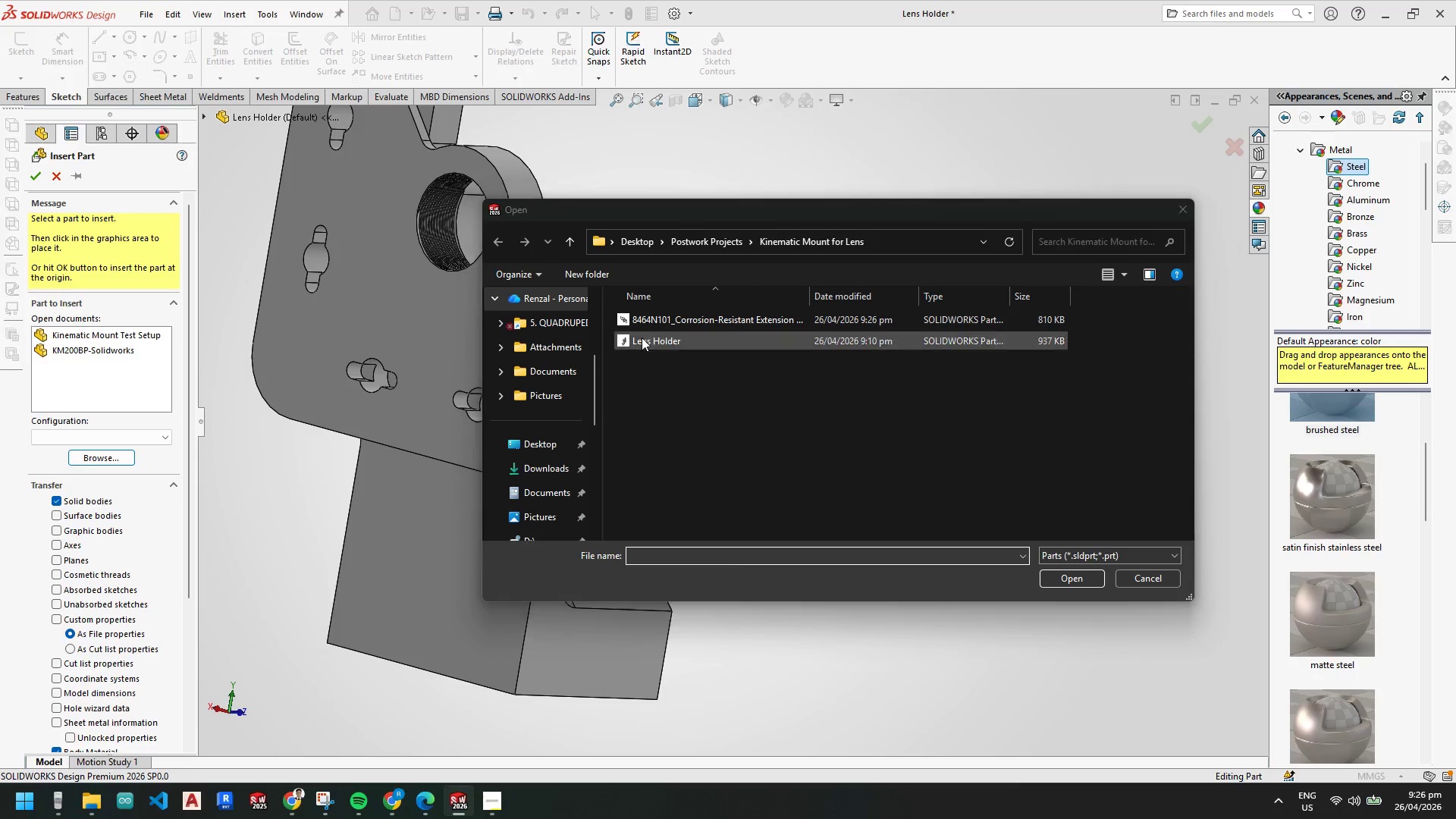 
double_click([648, 319])
 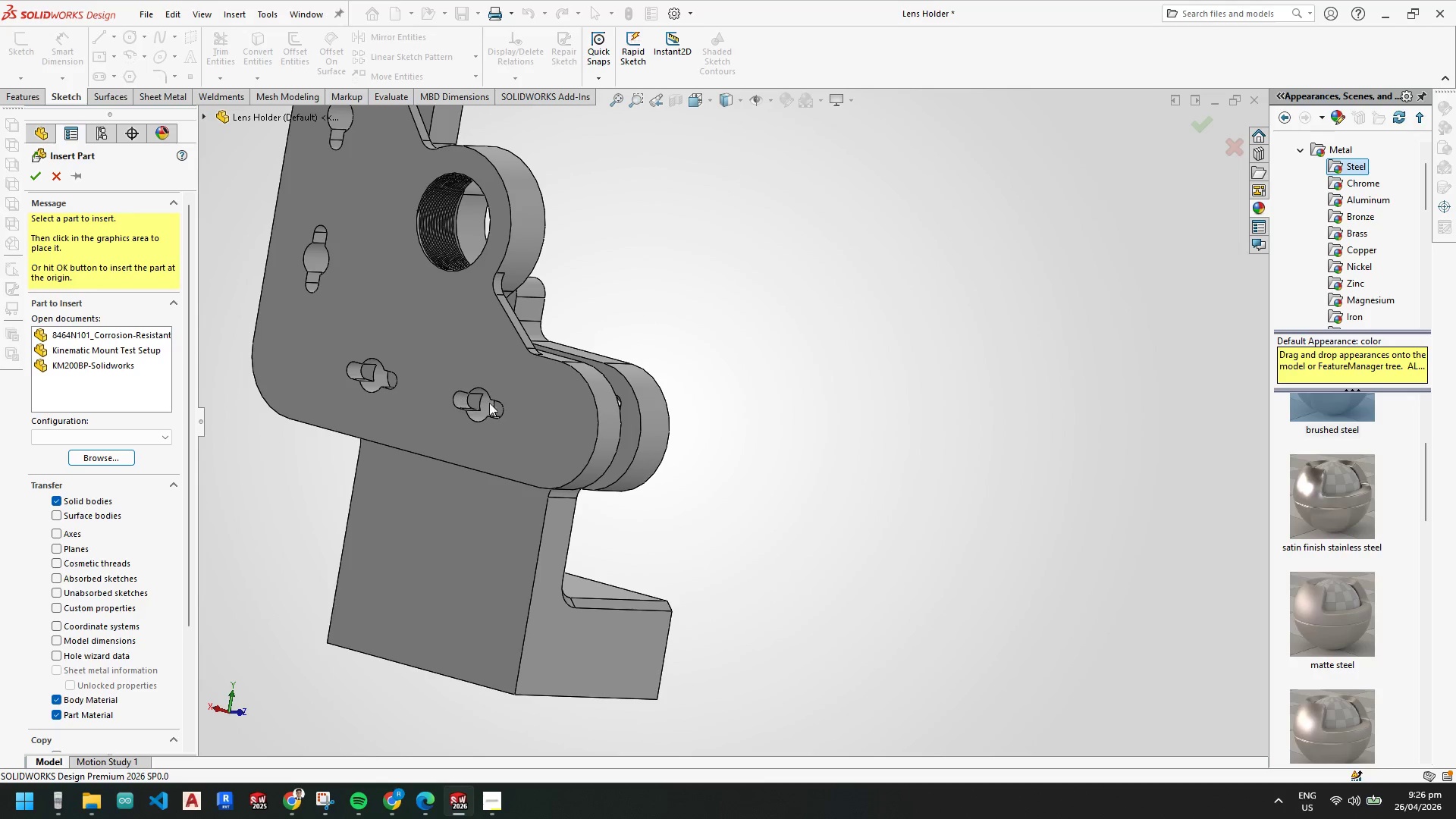 
scroll: coordinate [644, 422], scroll_direction: up, amount: 8.0
 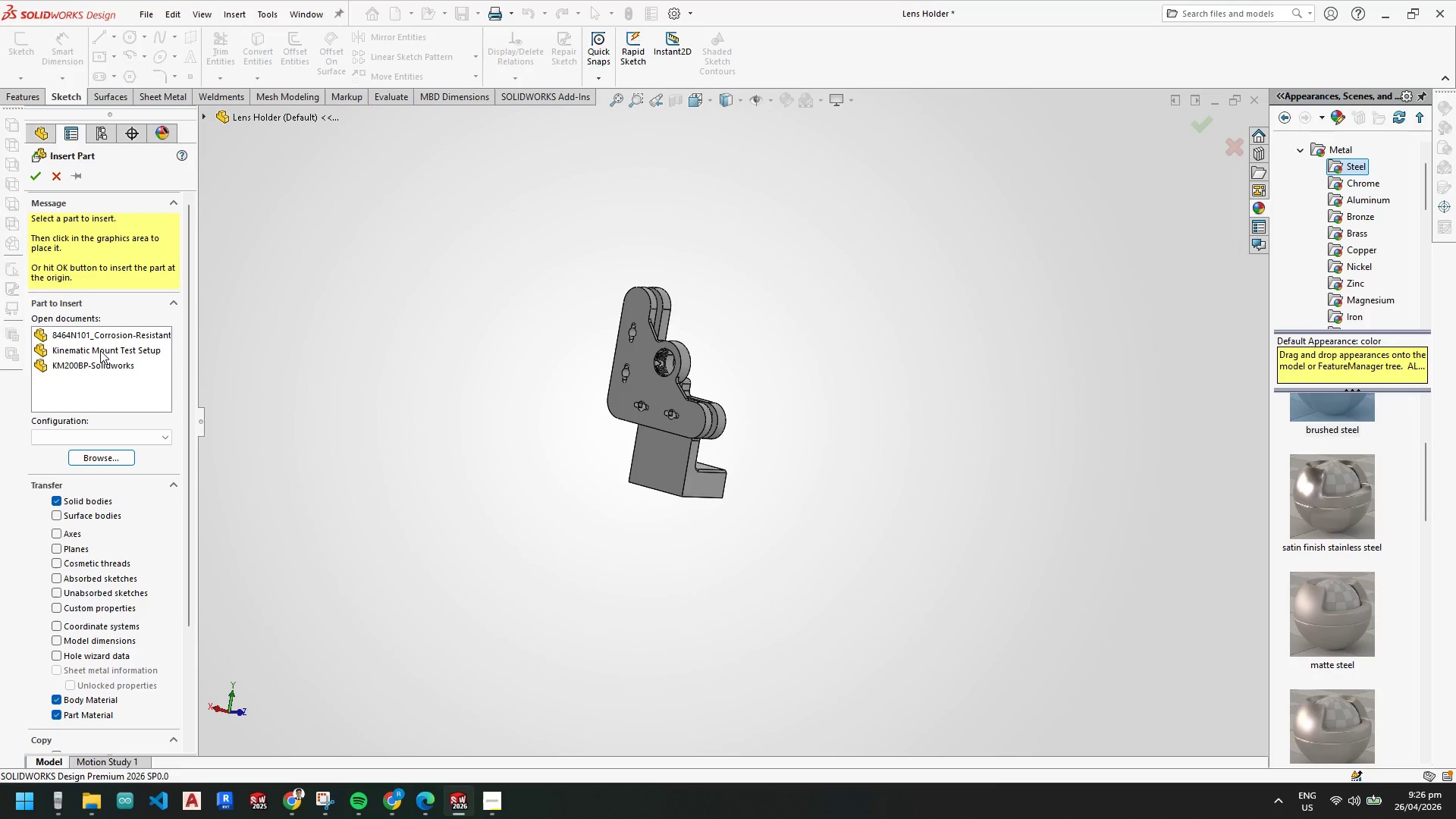 
left_click_drag(start_coordinate=[100, 350], to_coordinate=[102, 344])
 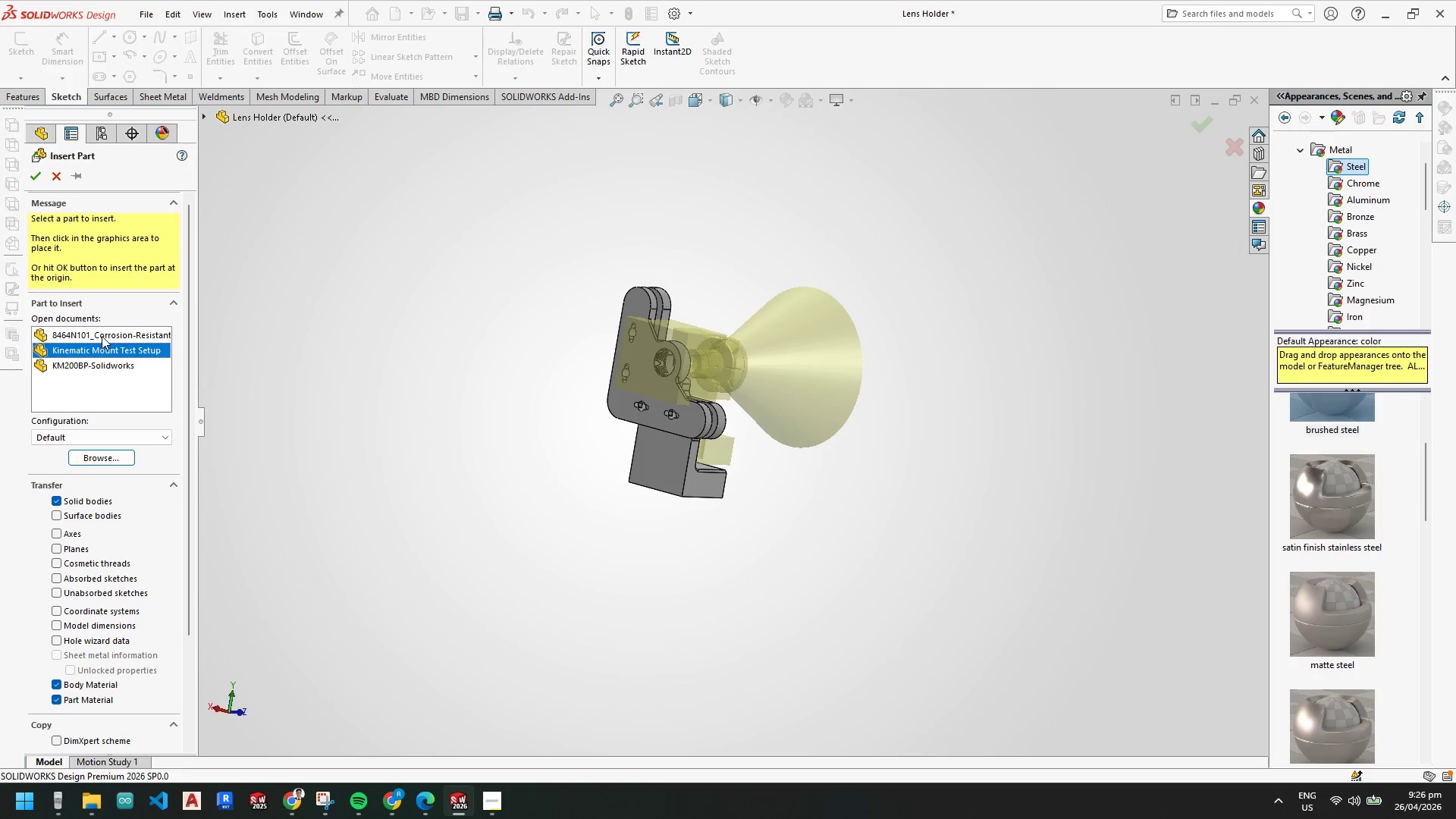 
left_click([102, 334])
 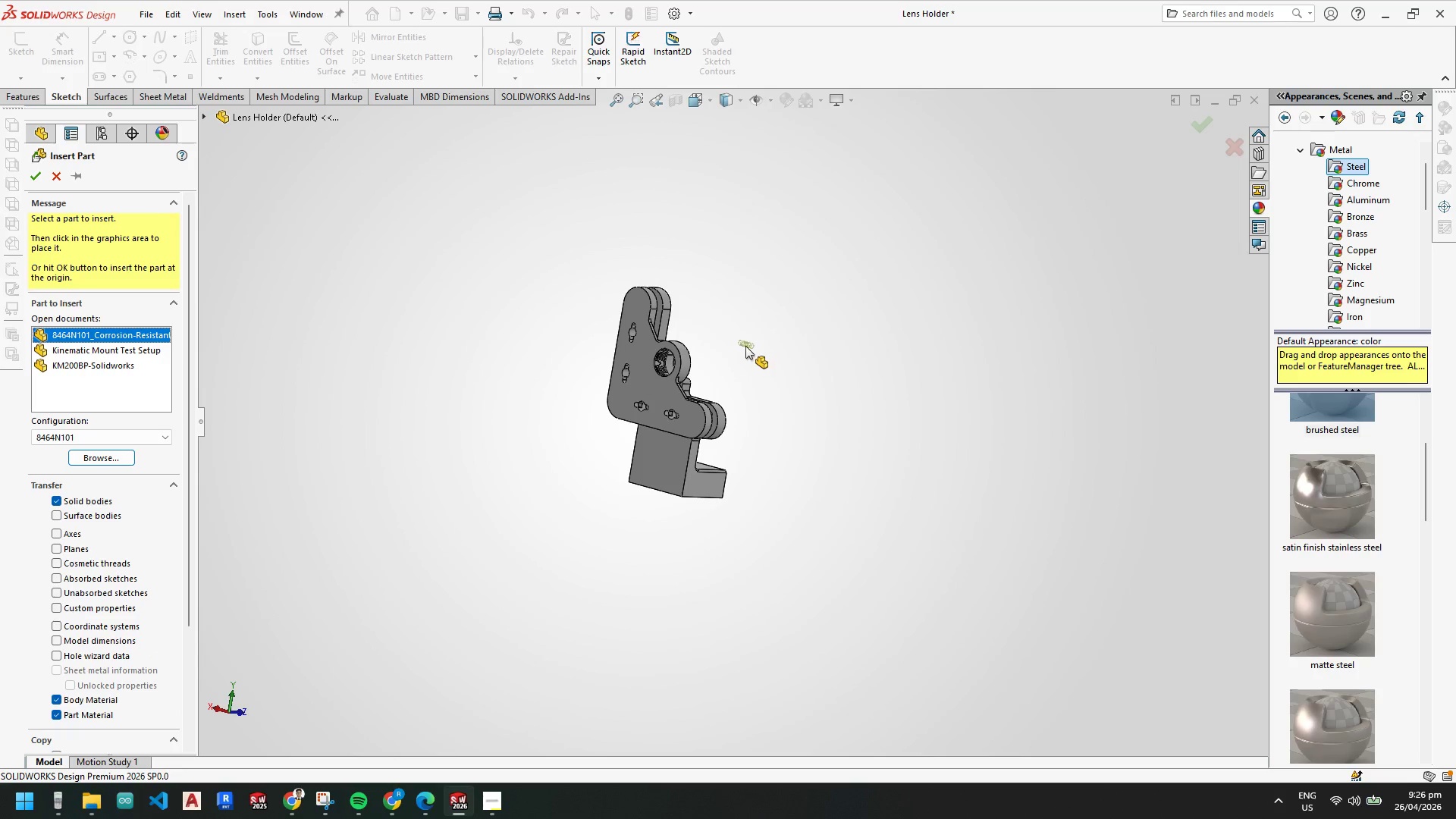 
scroll: coordinate [679, 435], scroll_direction: down, amount: 9.0
 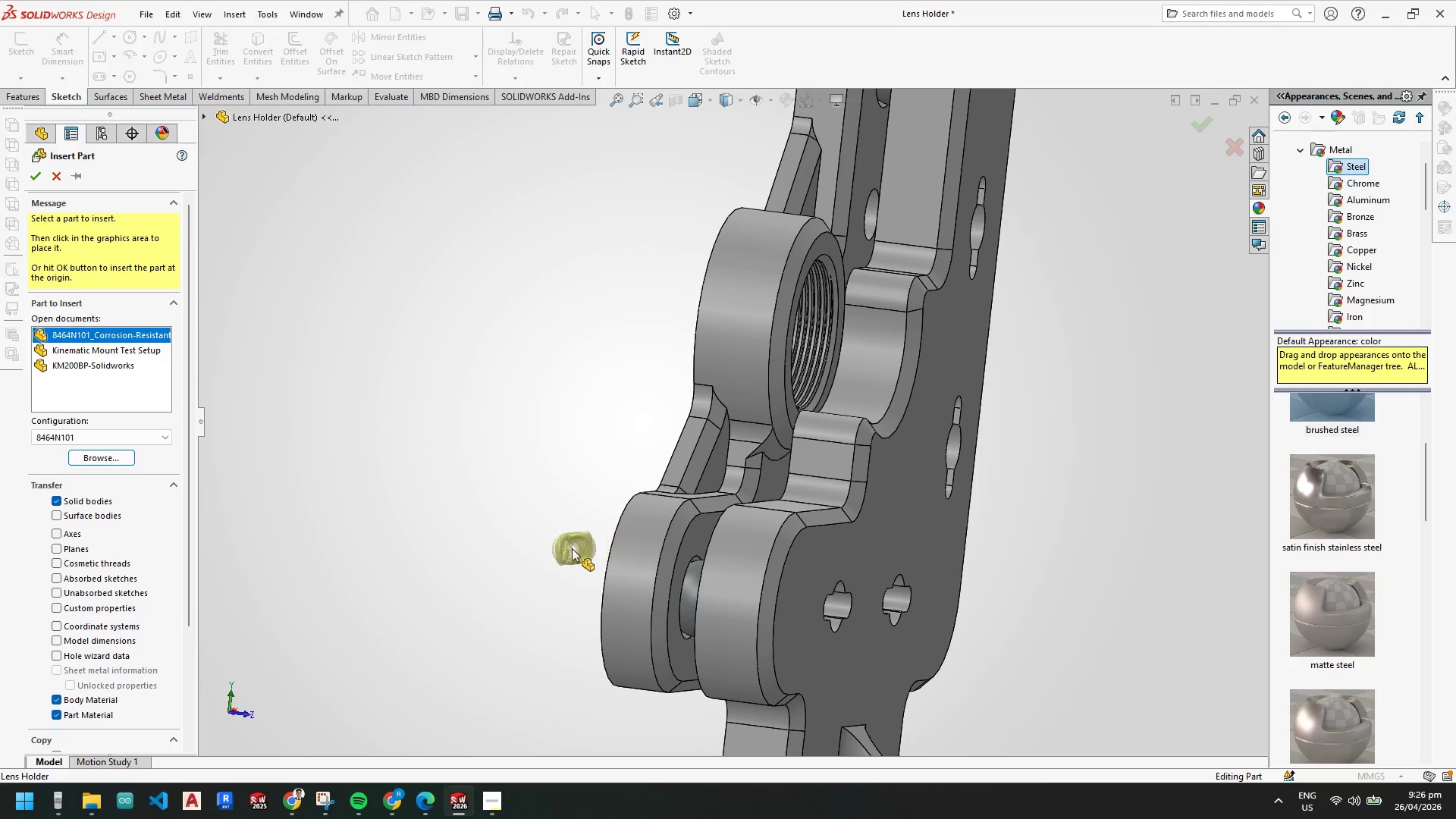 
left_click([534, 538])
 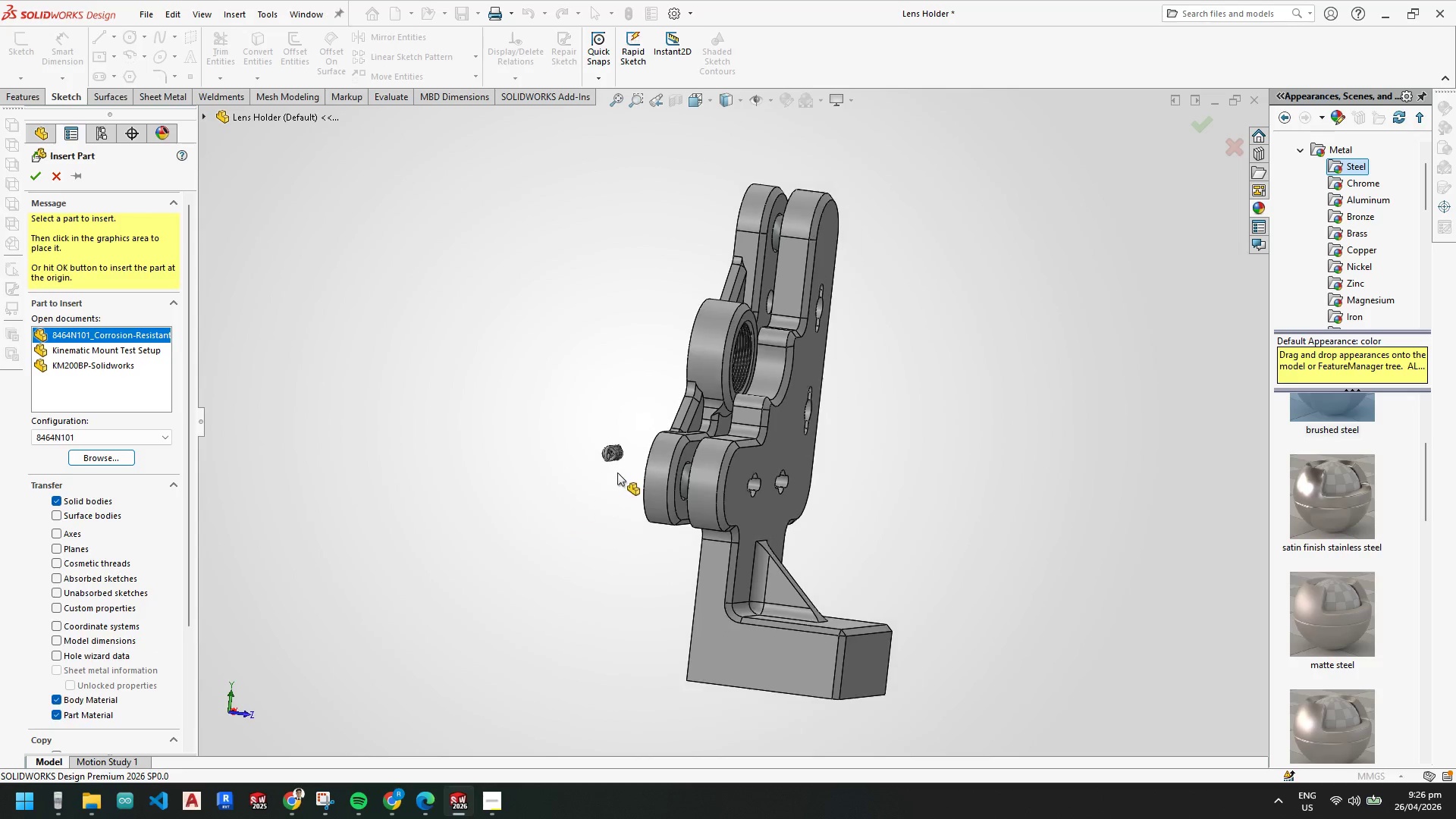 
scroll: coordinate [610, 444], scroll_direction: down, amount: 8.0
 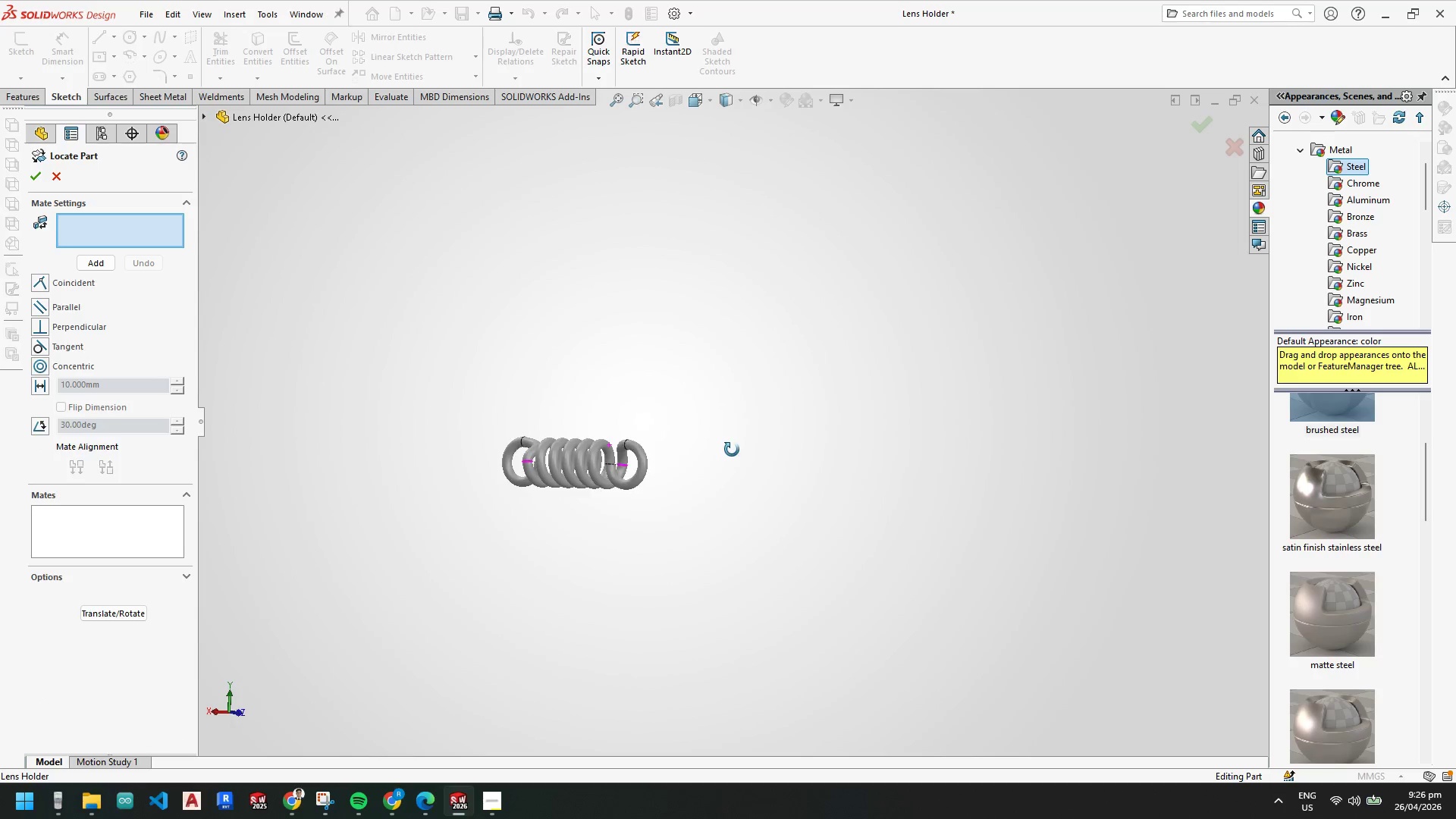 
scroll: coordinate [835, 432], scroll_direction: up, amount: 11.0
 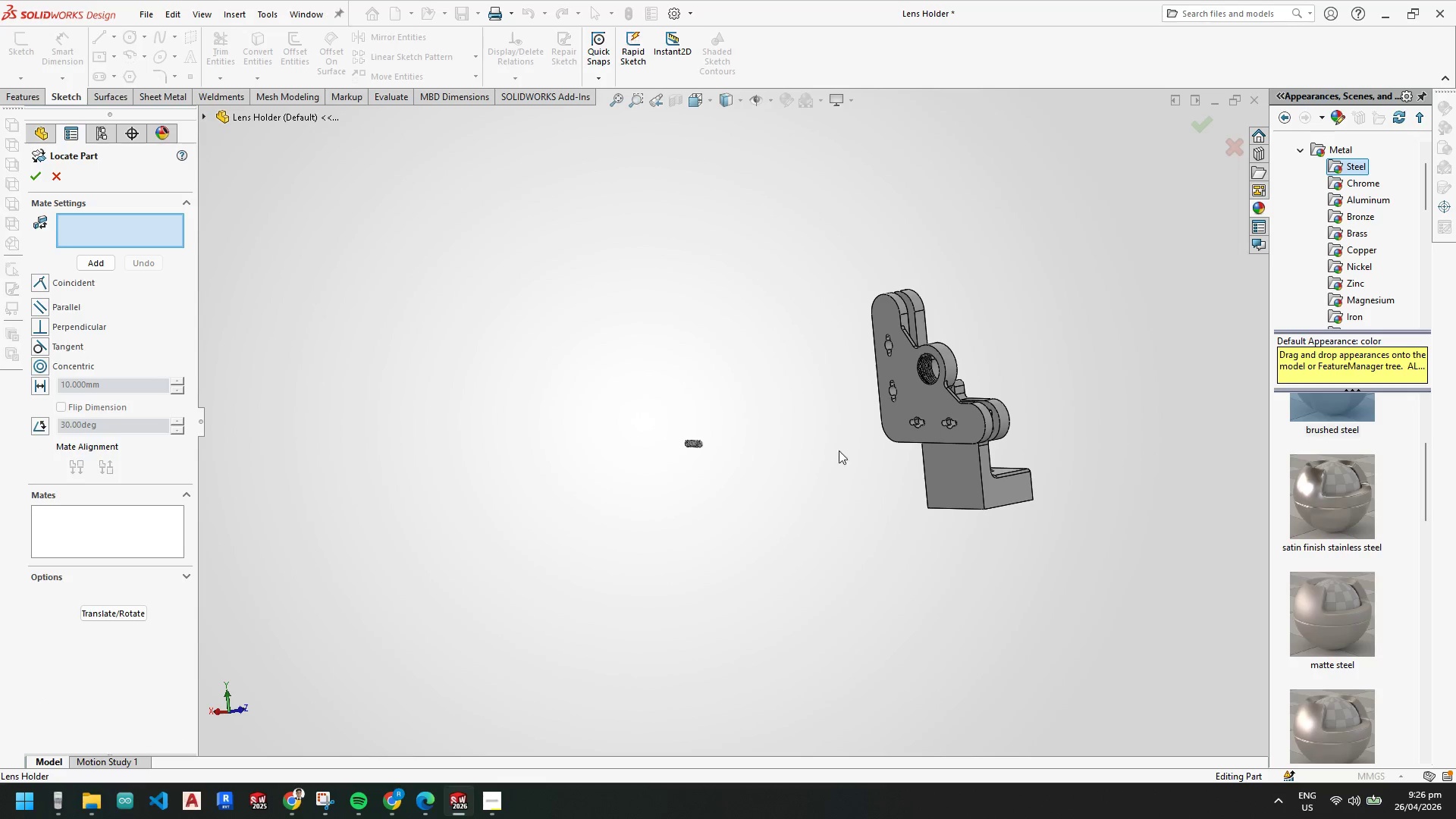 
scroll: coordinate [948, 464], scroll_direction: down, amount: 1.0
 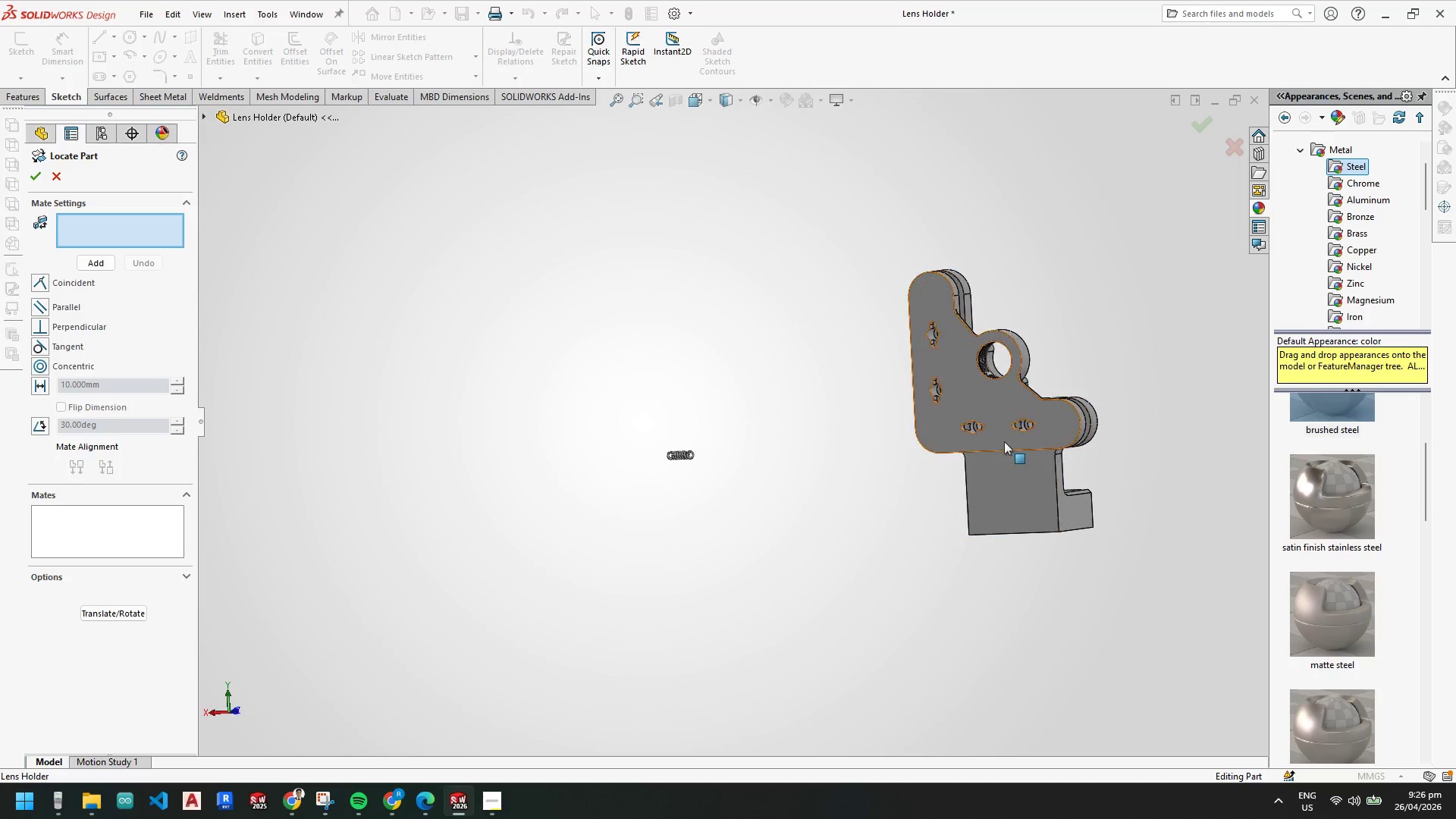 
key(Escape)
 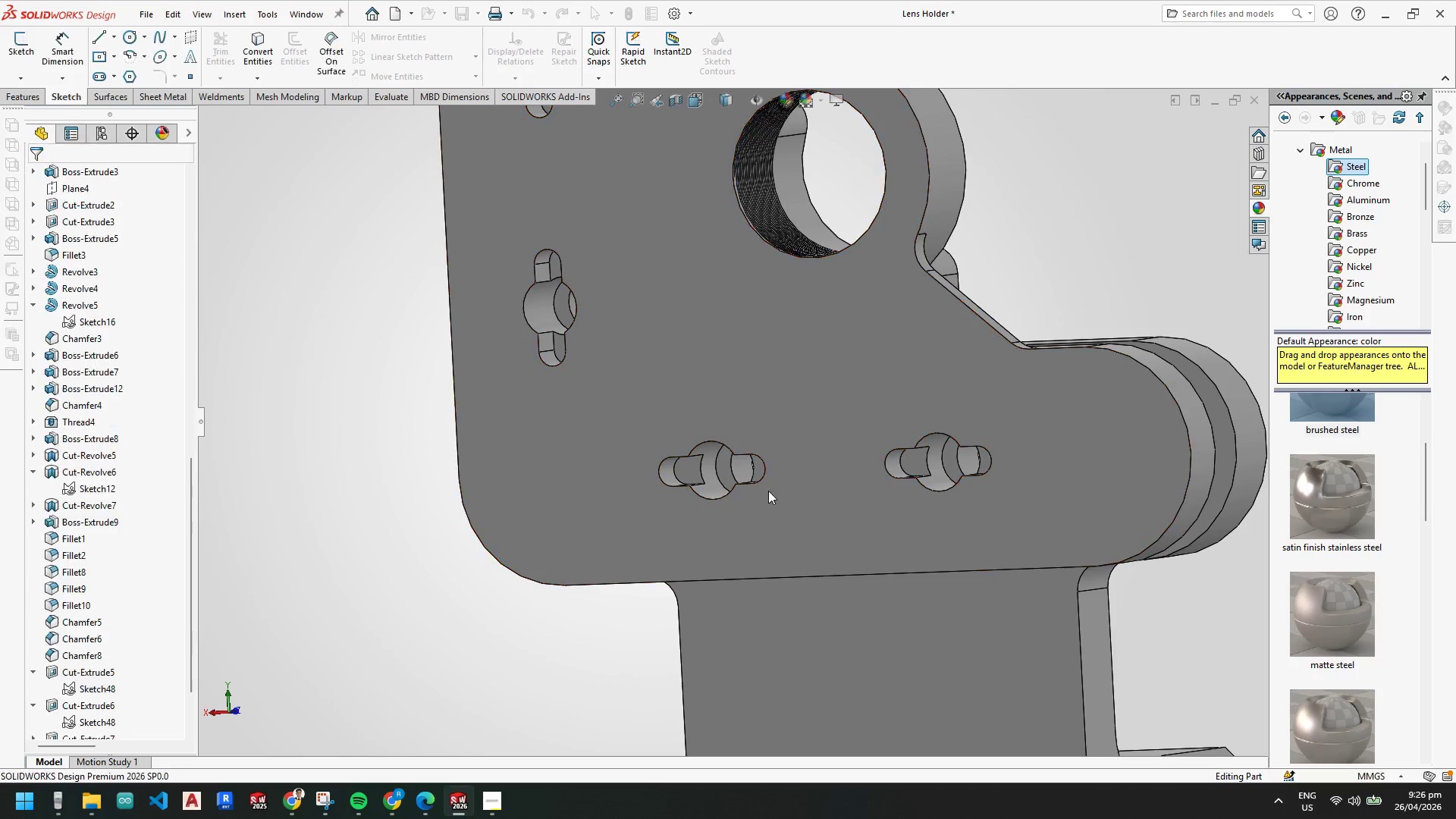 
scroll: coordinate [964, 428], scroll_direction: down, amount: 8.0
 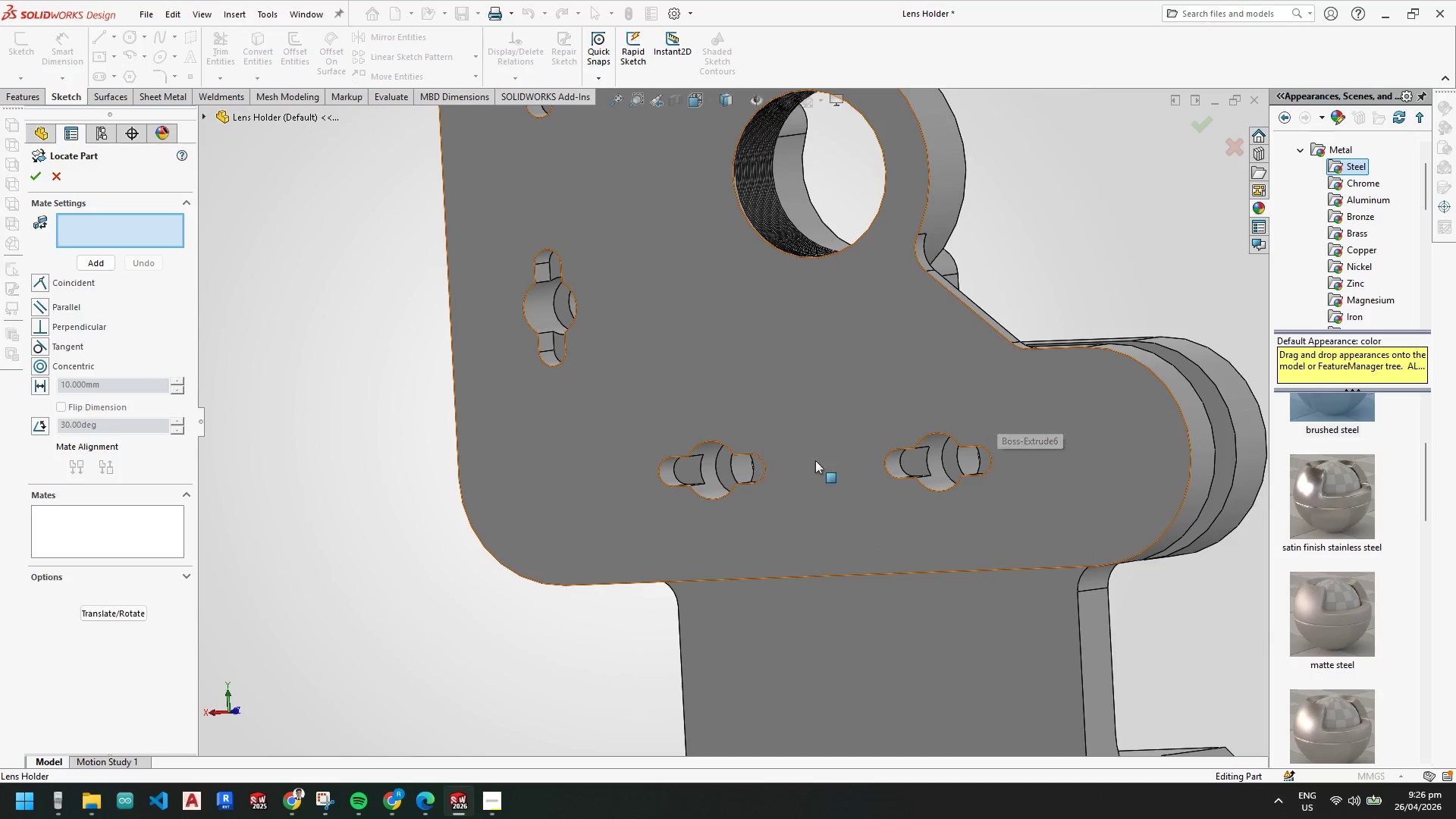 
key(Escape)
 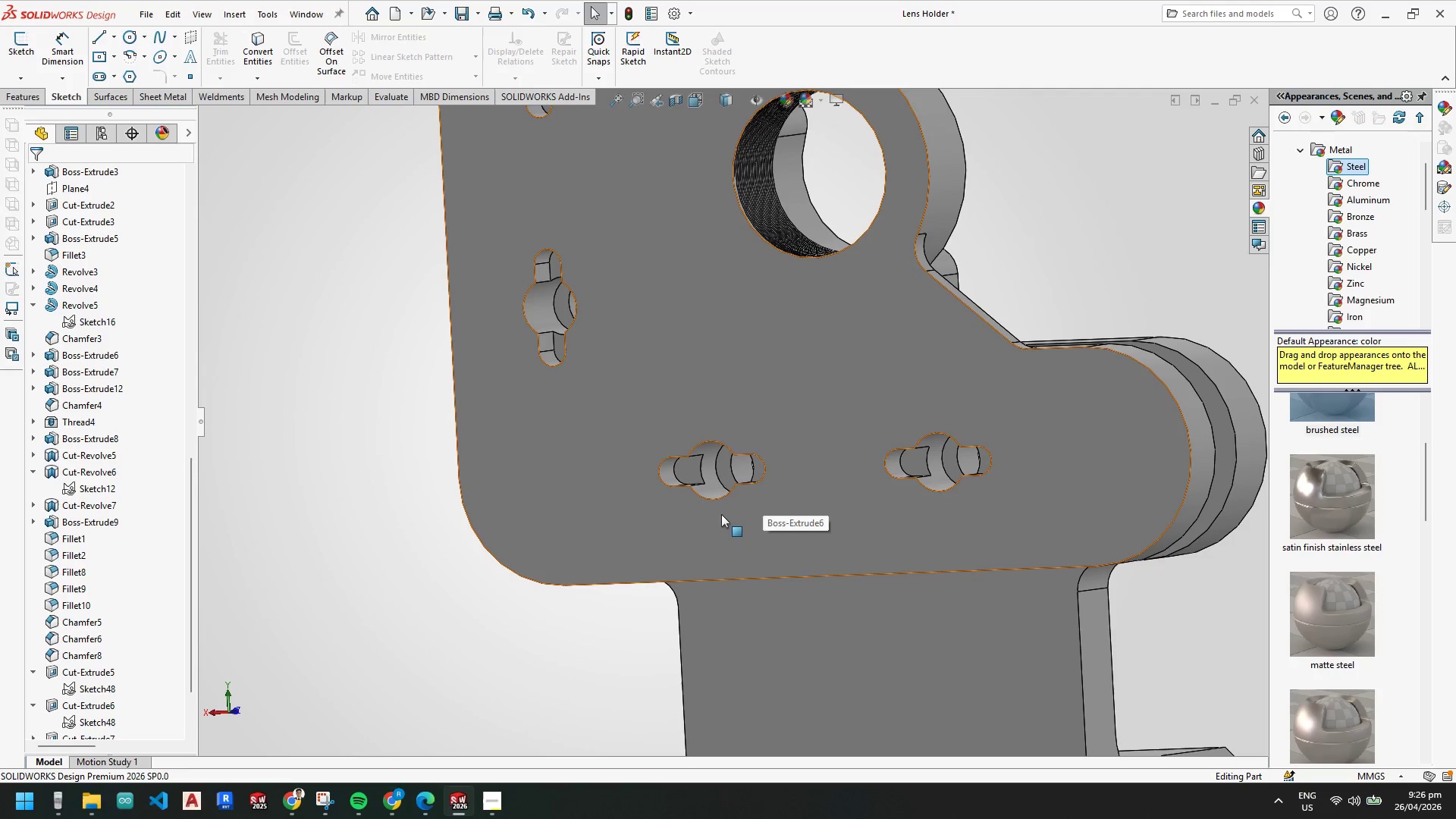 
wait(10.22)
 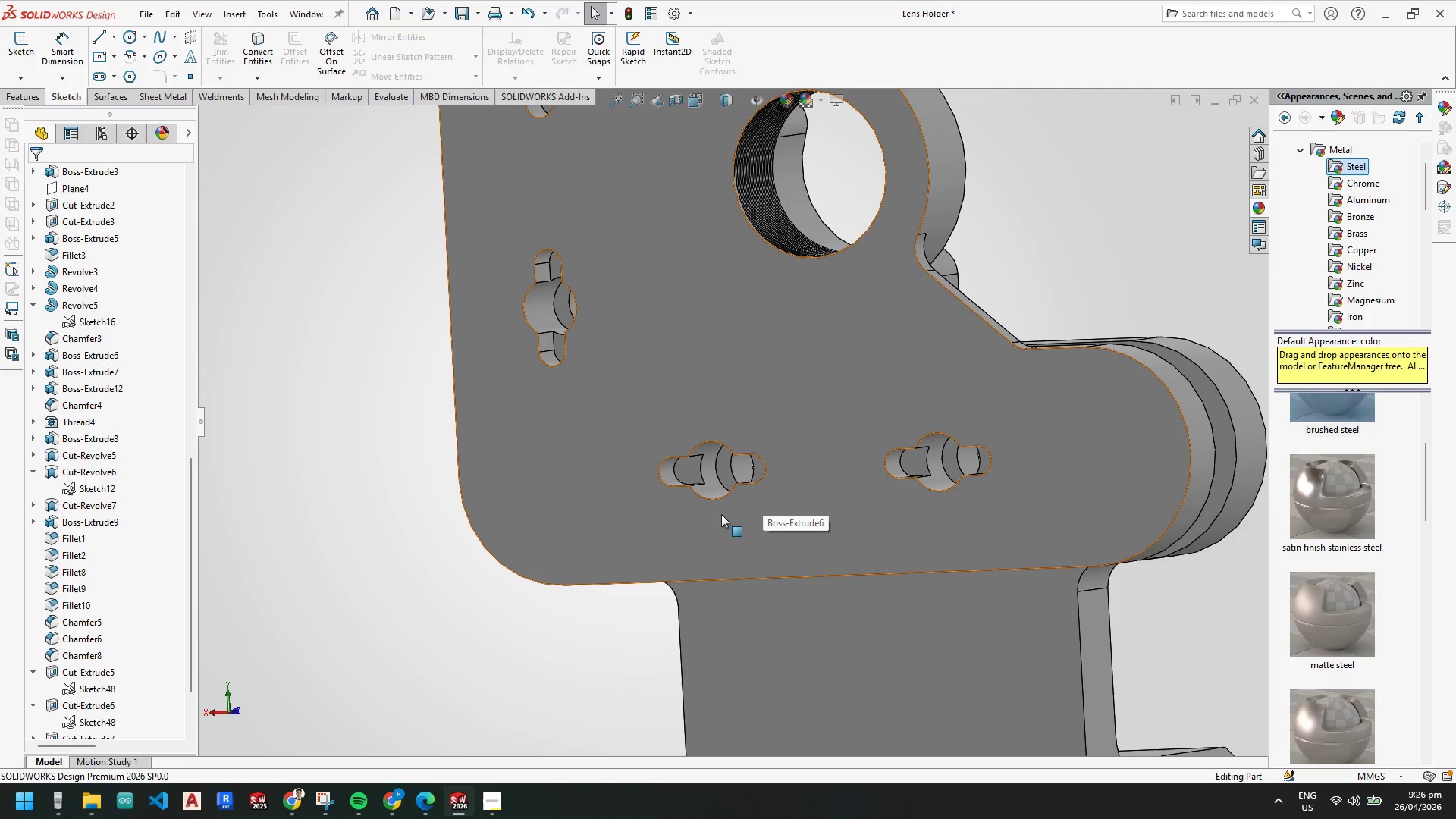 
scroll: coordinate [725, 551], scroll_direction: up, amount: 6.0
 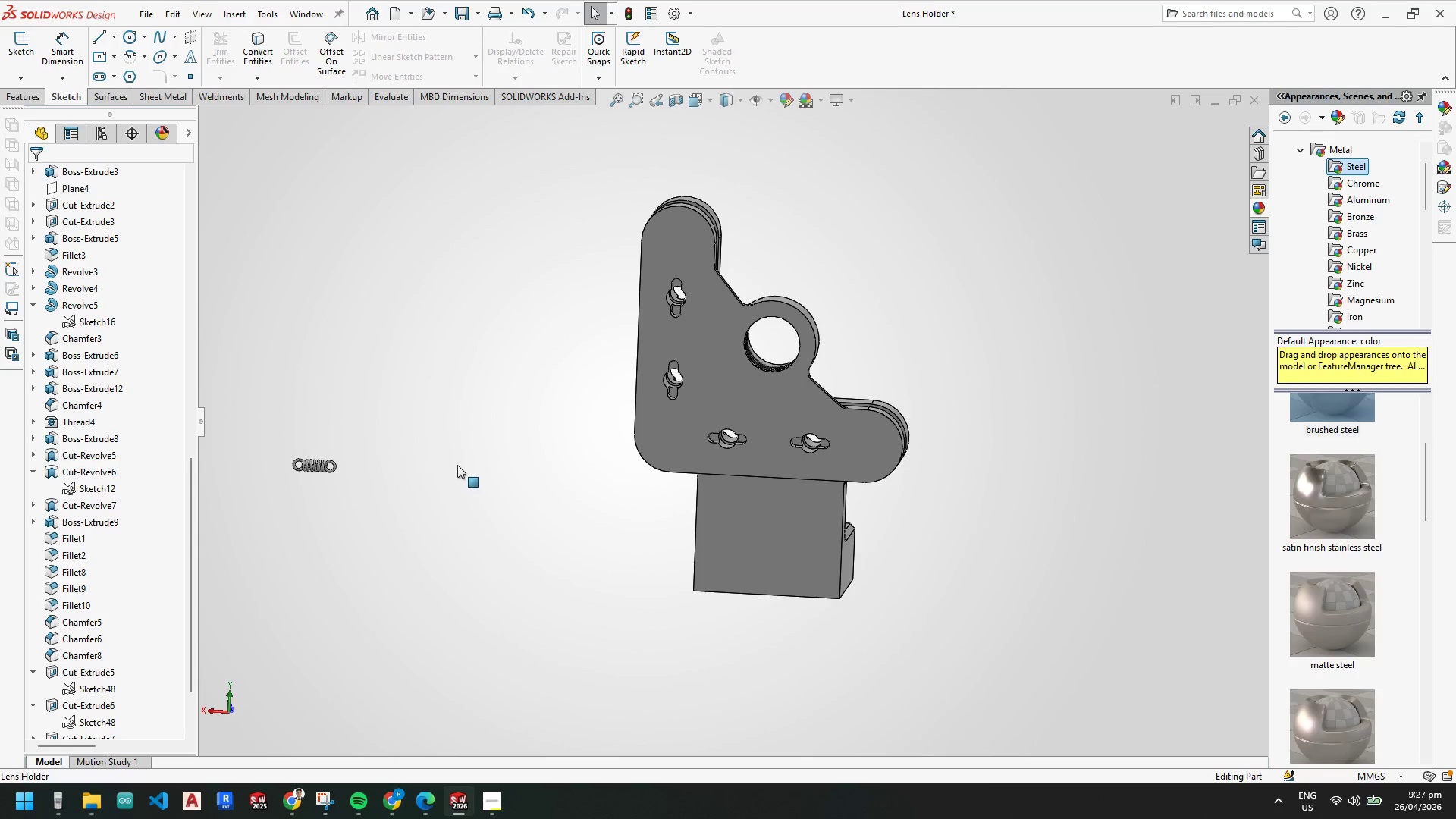 
scroll: coordinate [419, 457], scroll_direction: down, amount: 3.0
 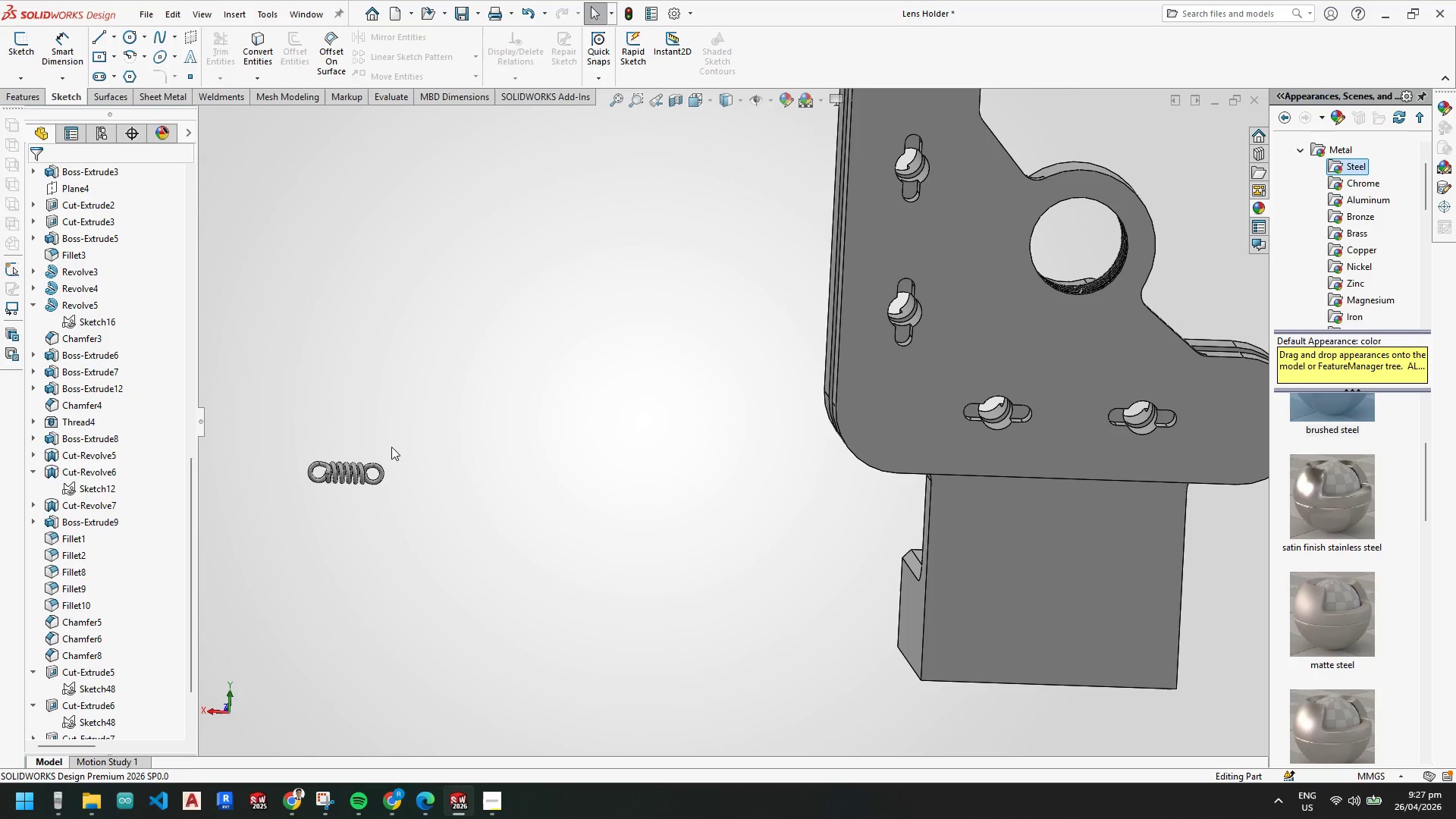 
left_click_drag(start_coordinate=[285, 438], to_coordinate=[419, 521])
 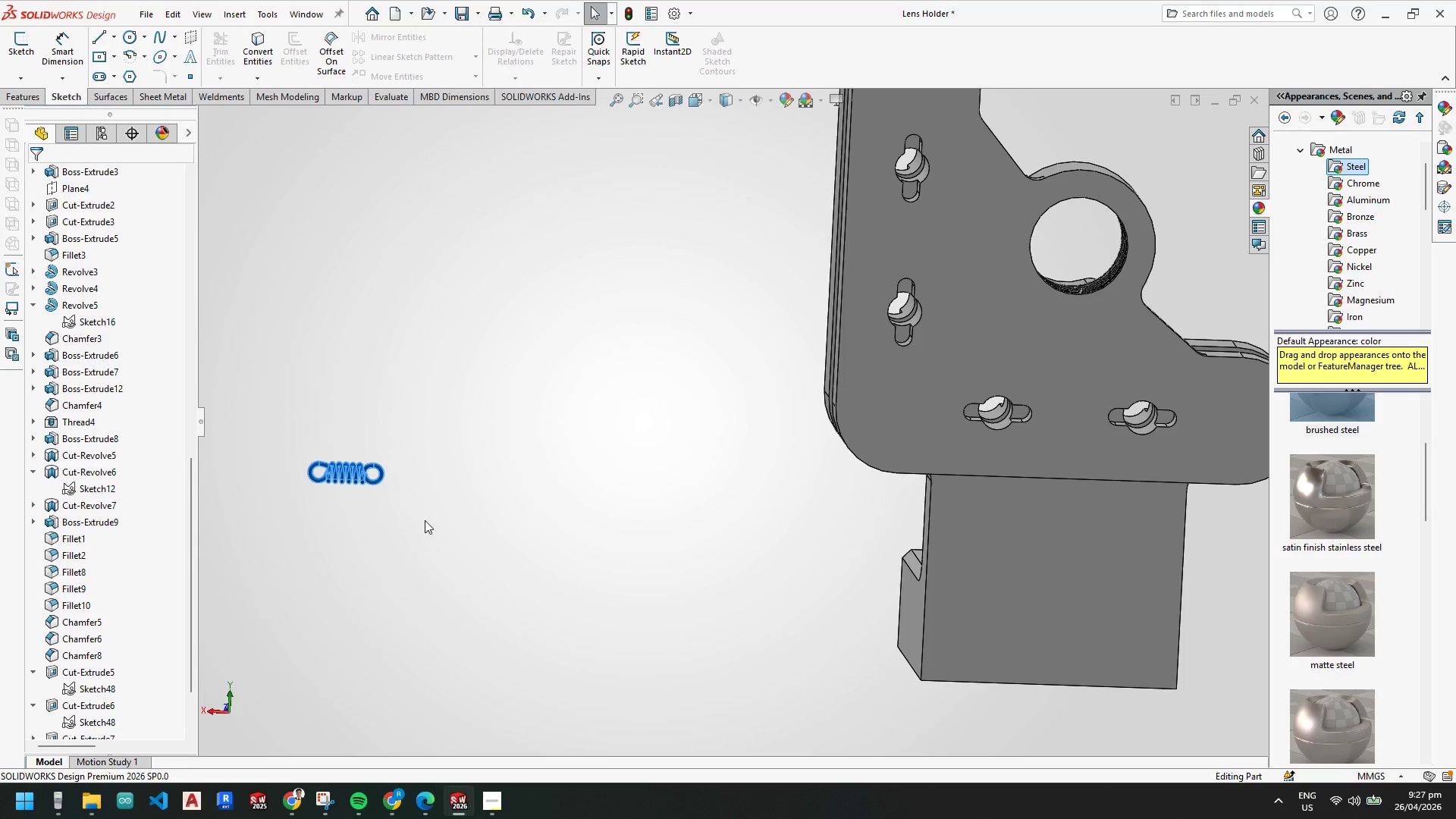 
key(Delete)
 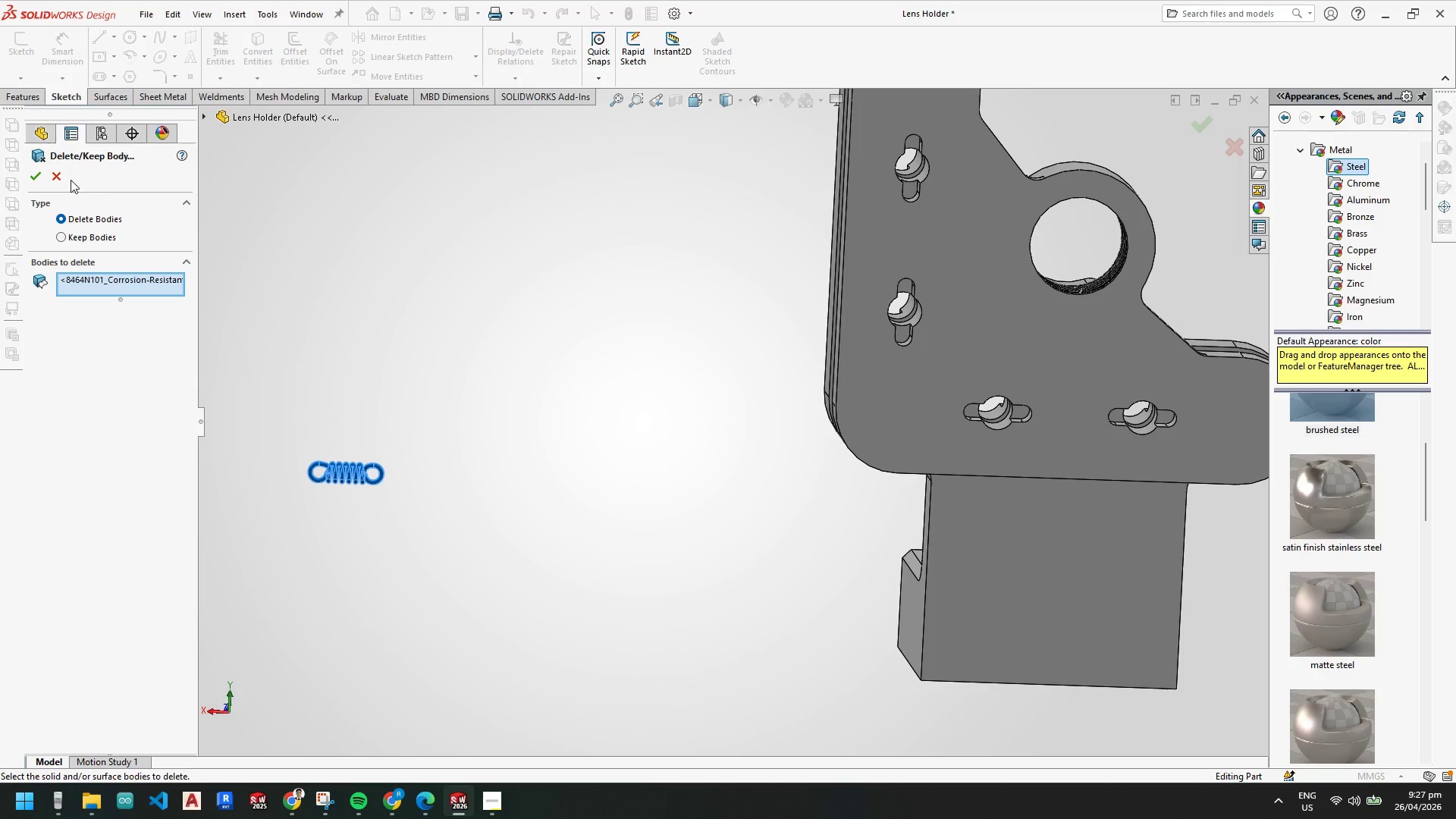 
left_click([37, 177])
 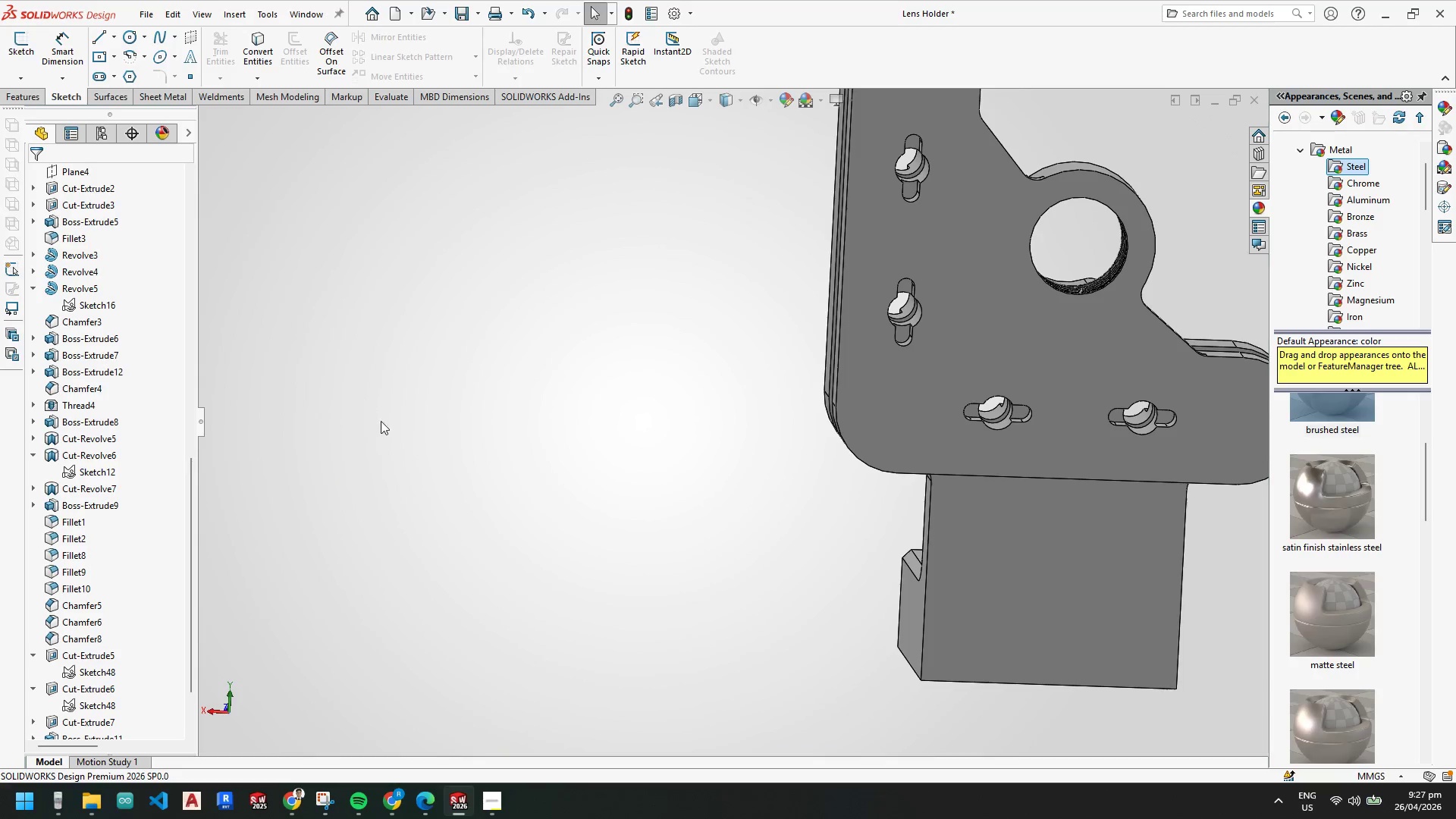 
scroll: coordinate [871, 419], scroll_direction: up, amount: 2.0
 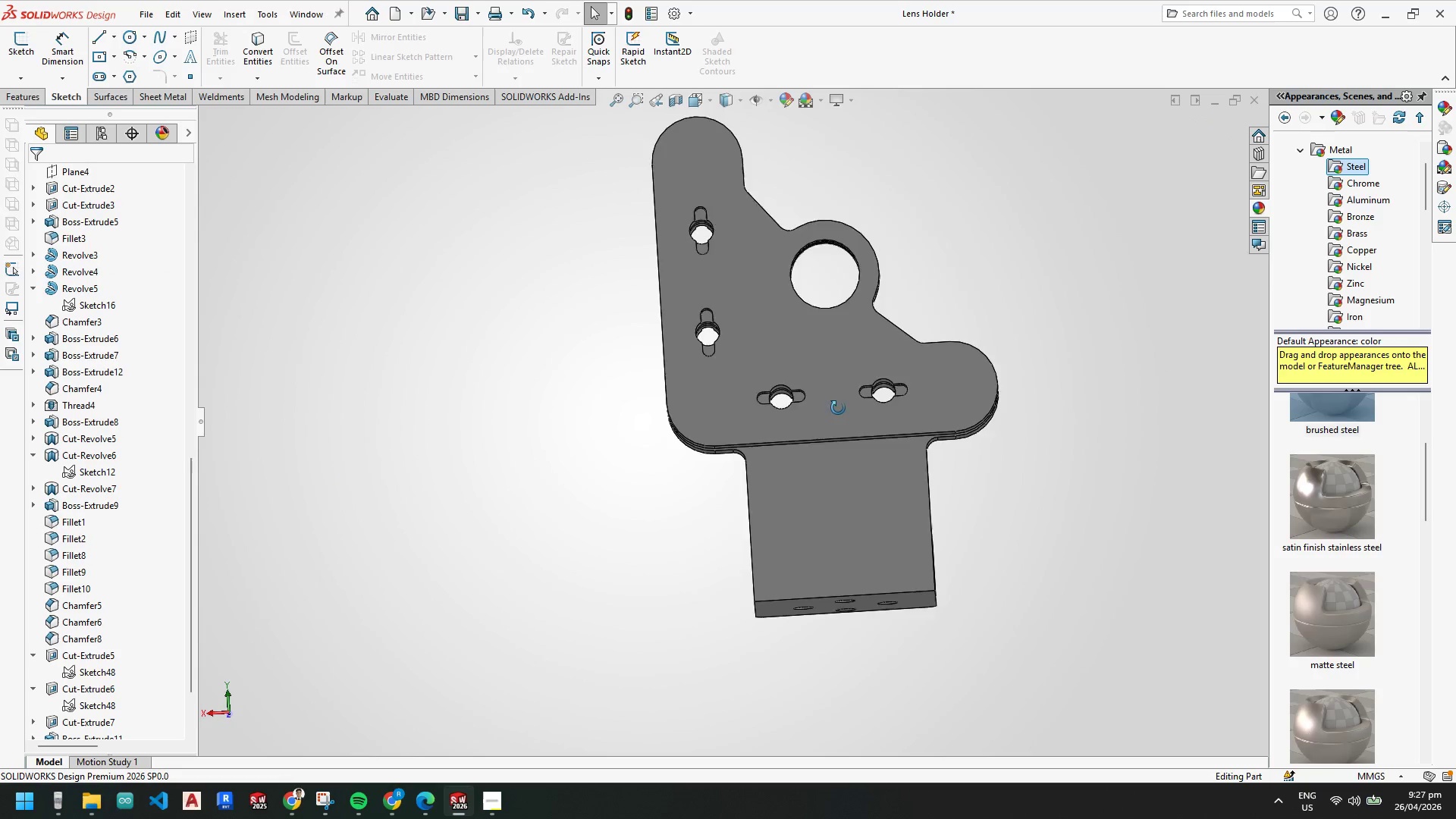 
key(Control+S)
 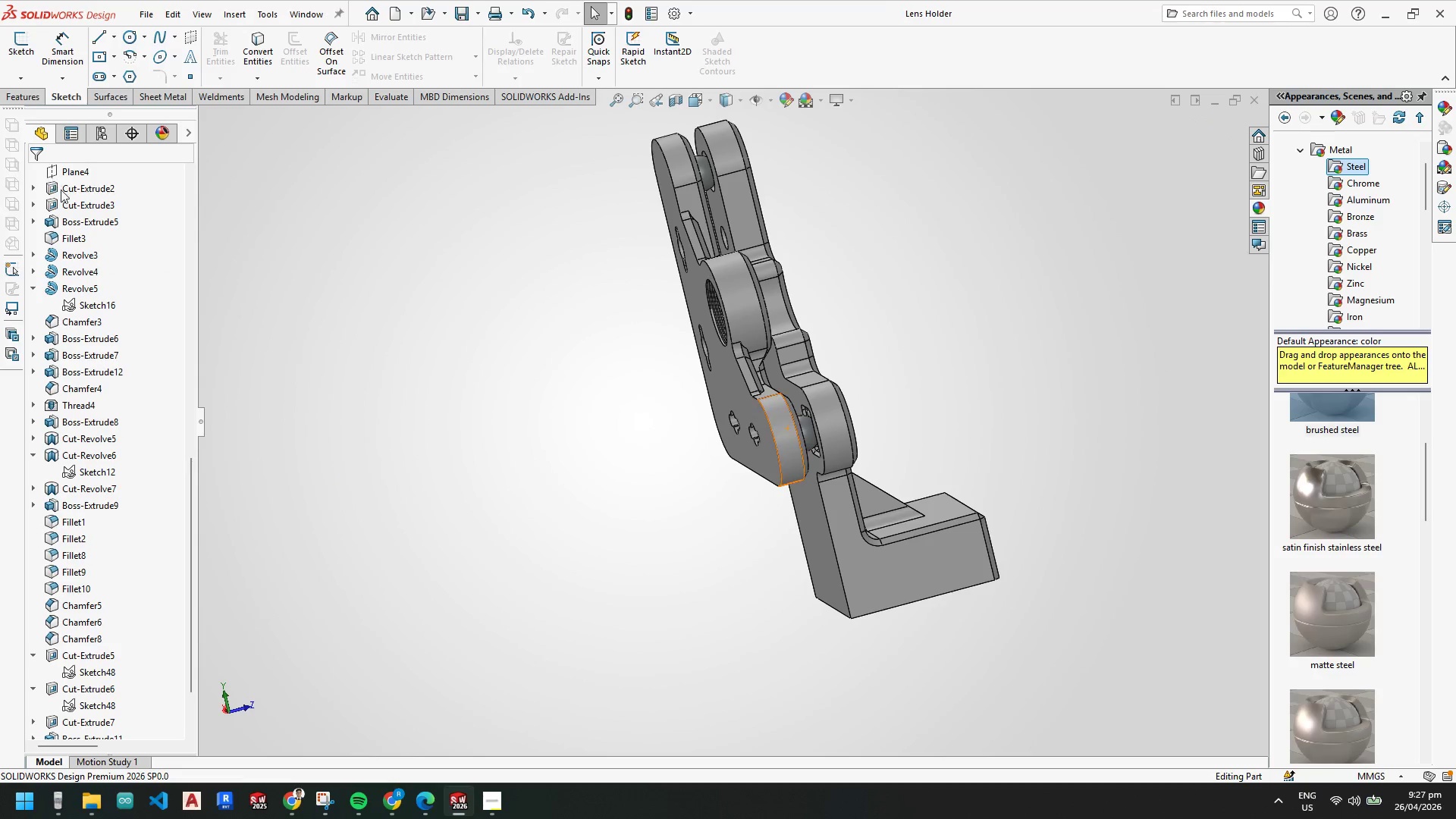 
scroll: coordinate [84, 333], scroll_direction: up, amount: 18.0
 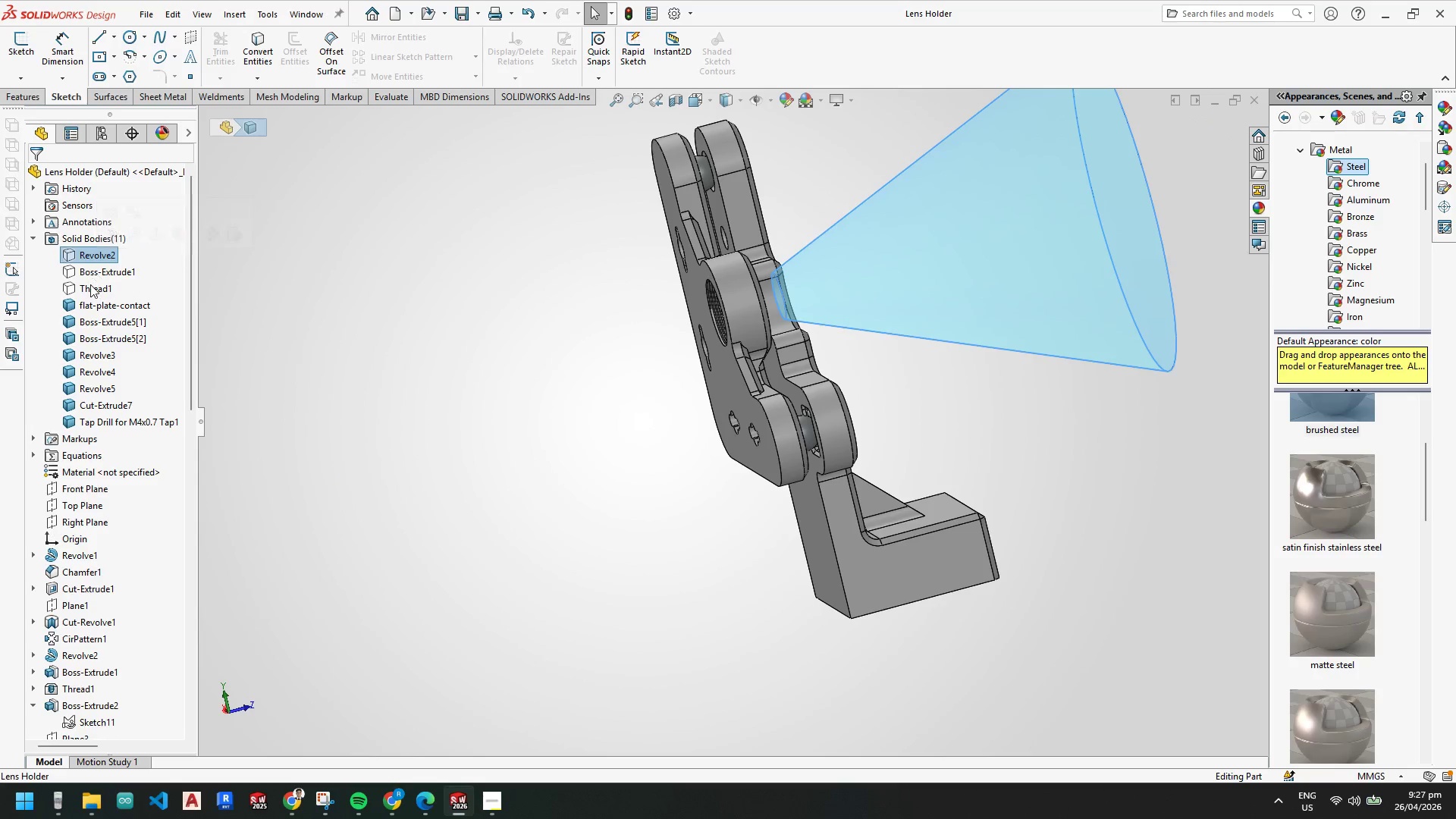 
hold_key(key=ShiftLeft, duration=0.38)
left_click([89, 288])
 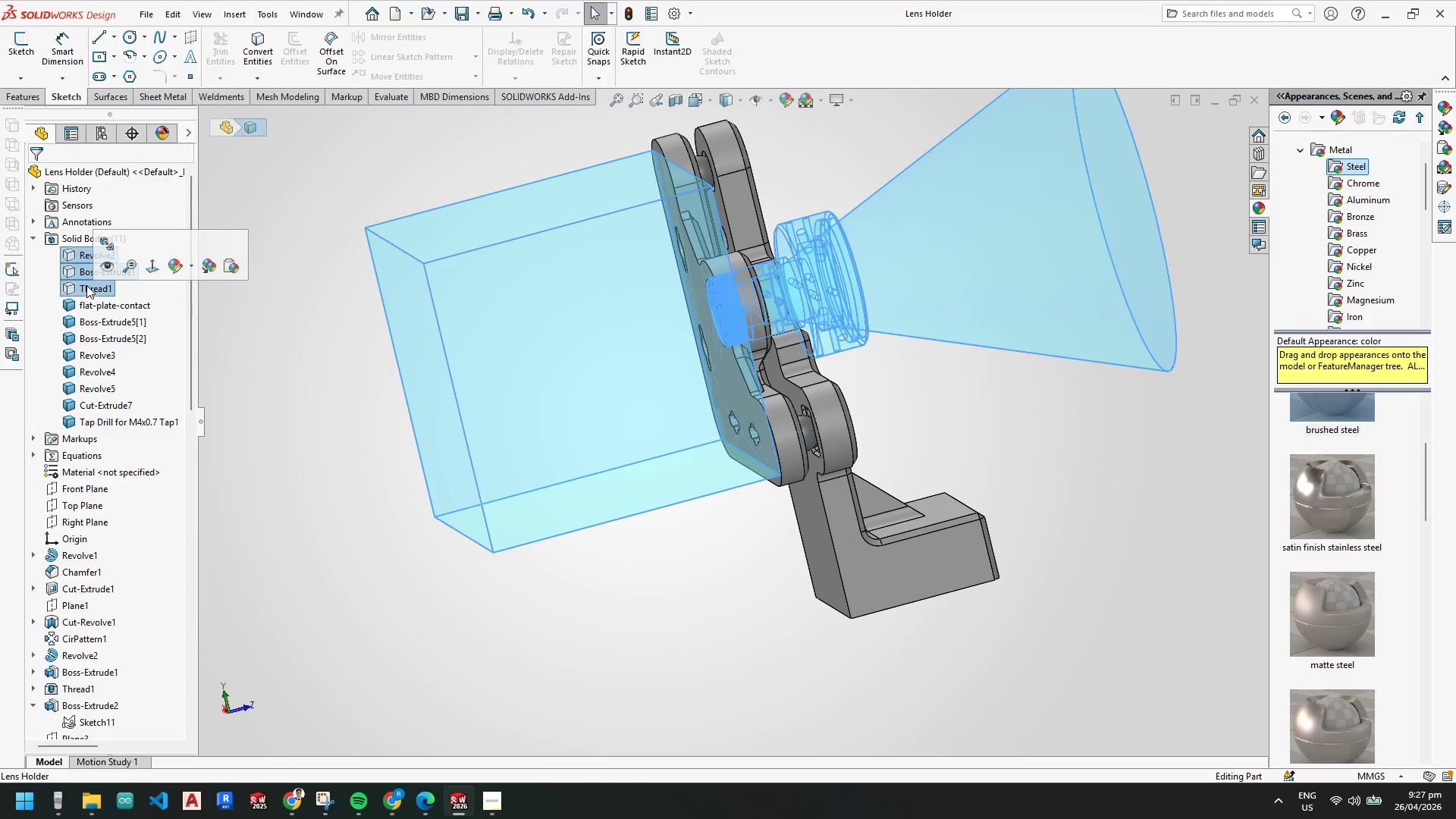 
right_click([86, 284])
 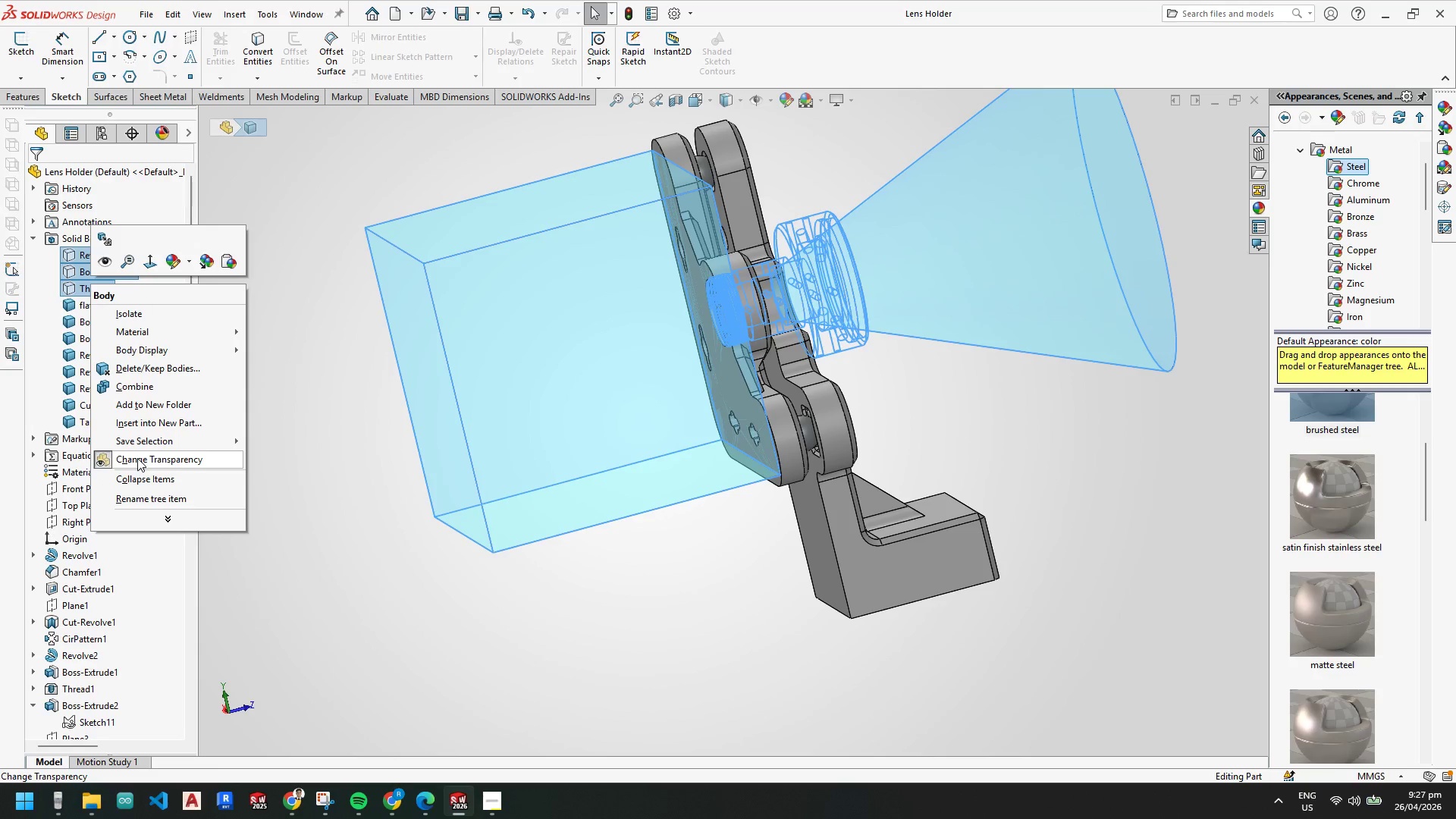 
left_click([112, 263])
 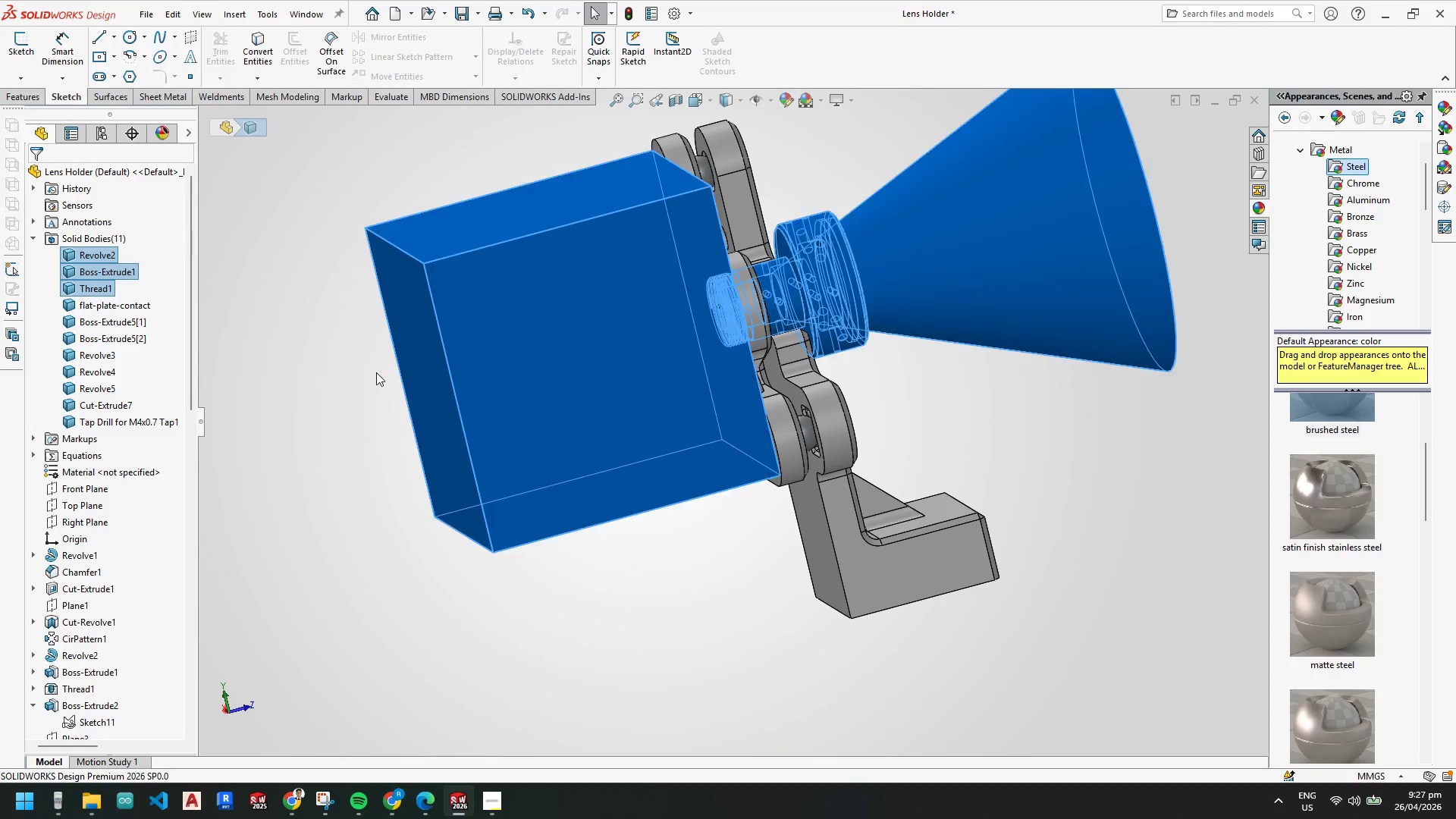 
left_click([356, 397])
 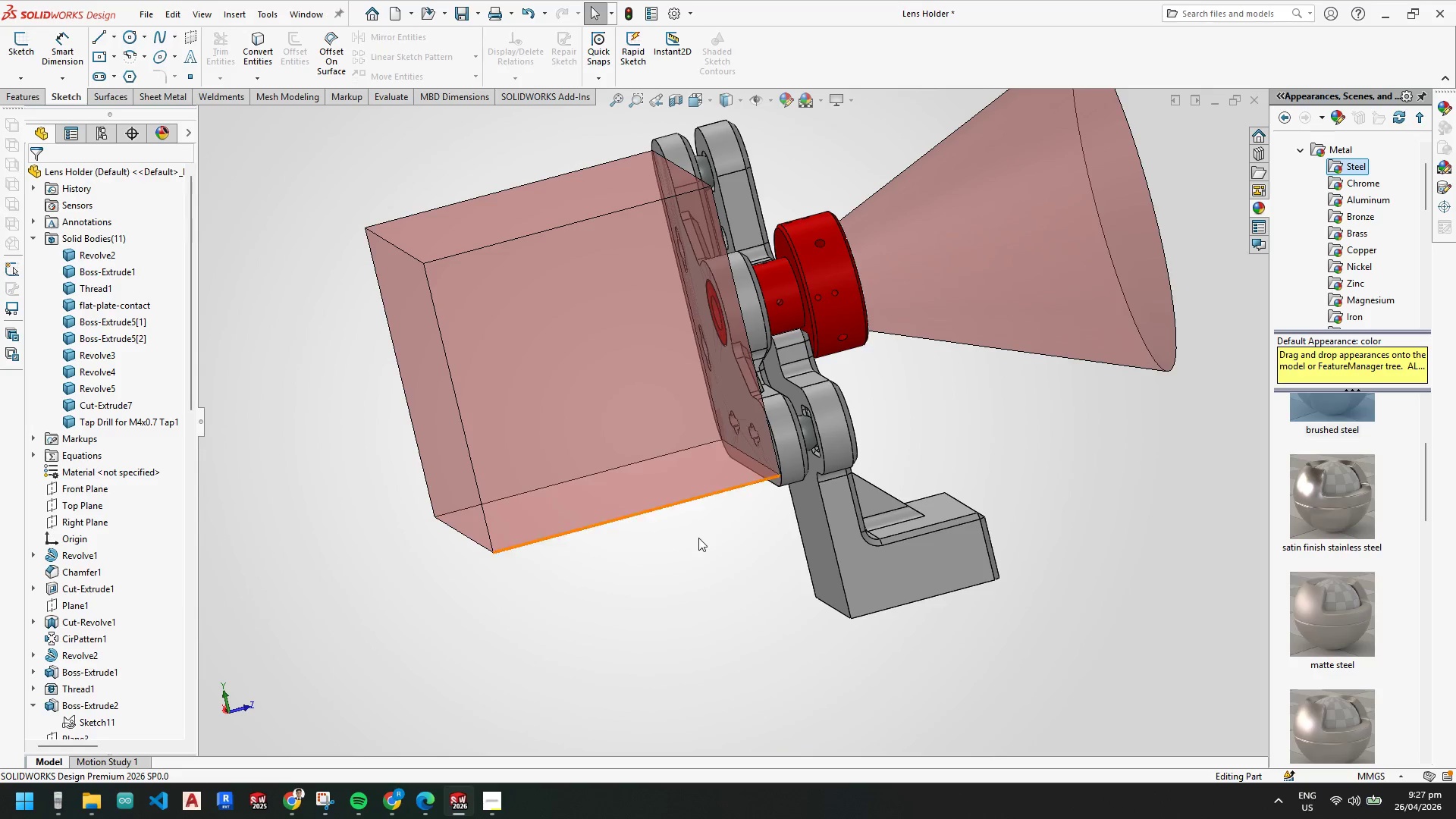 
scroll: coordinate [827, 540], scroll_direction: up, amount: 3.0
 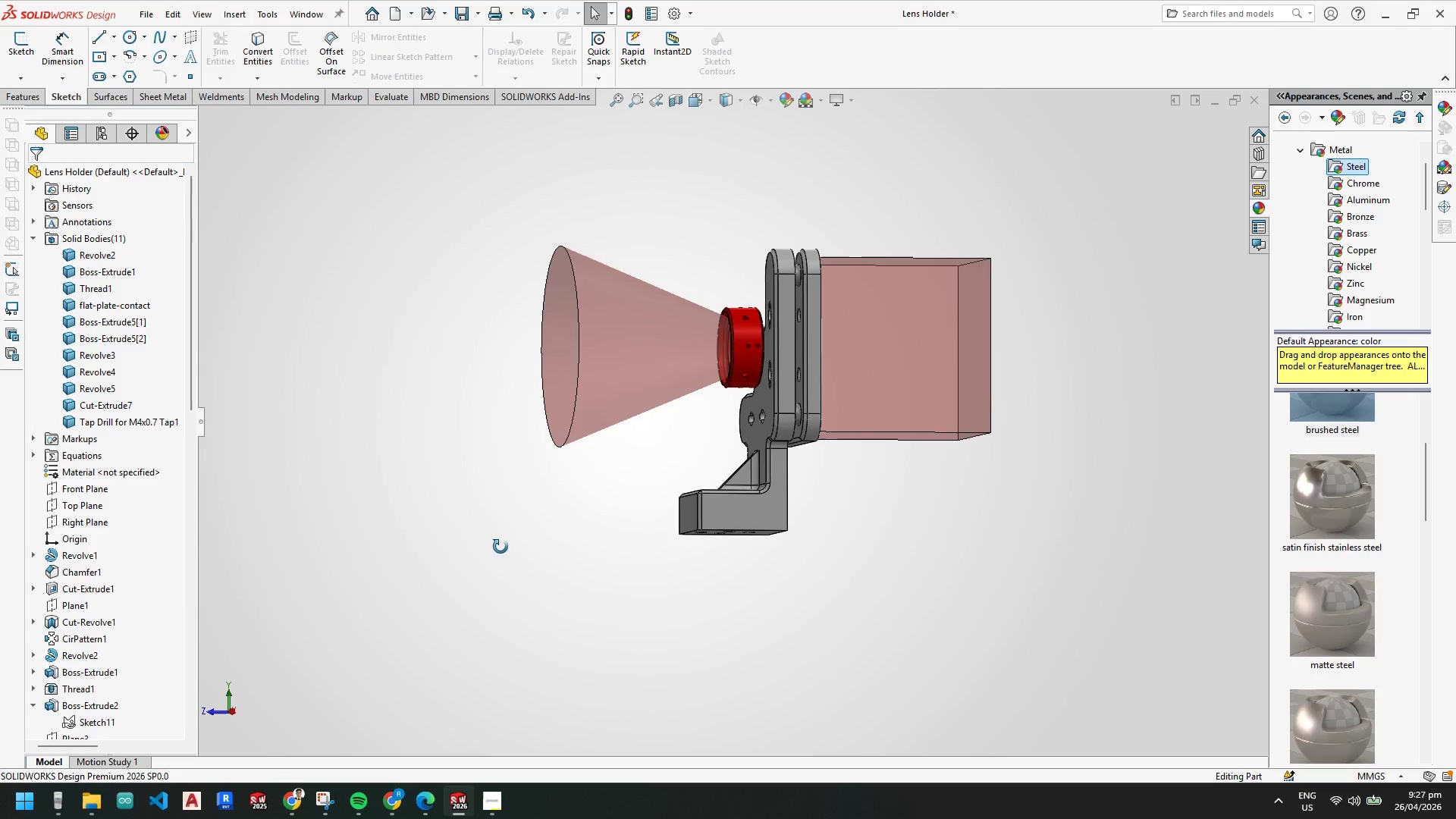 
scroll: coordinate [721, 372], scroll_direction: down, amount: 3.0
 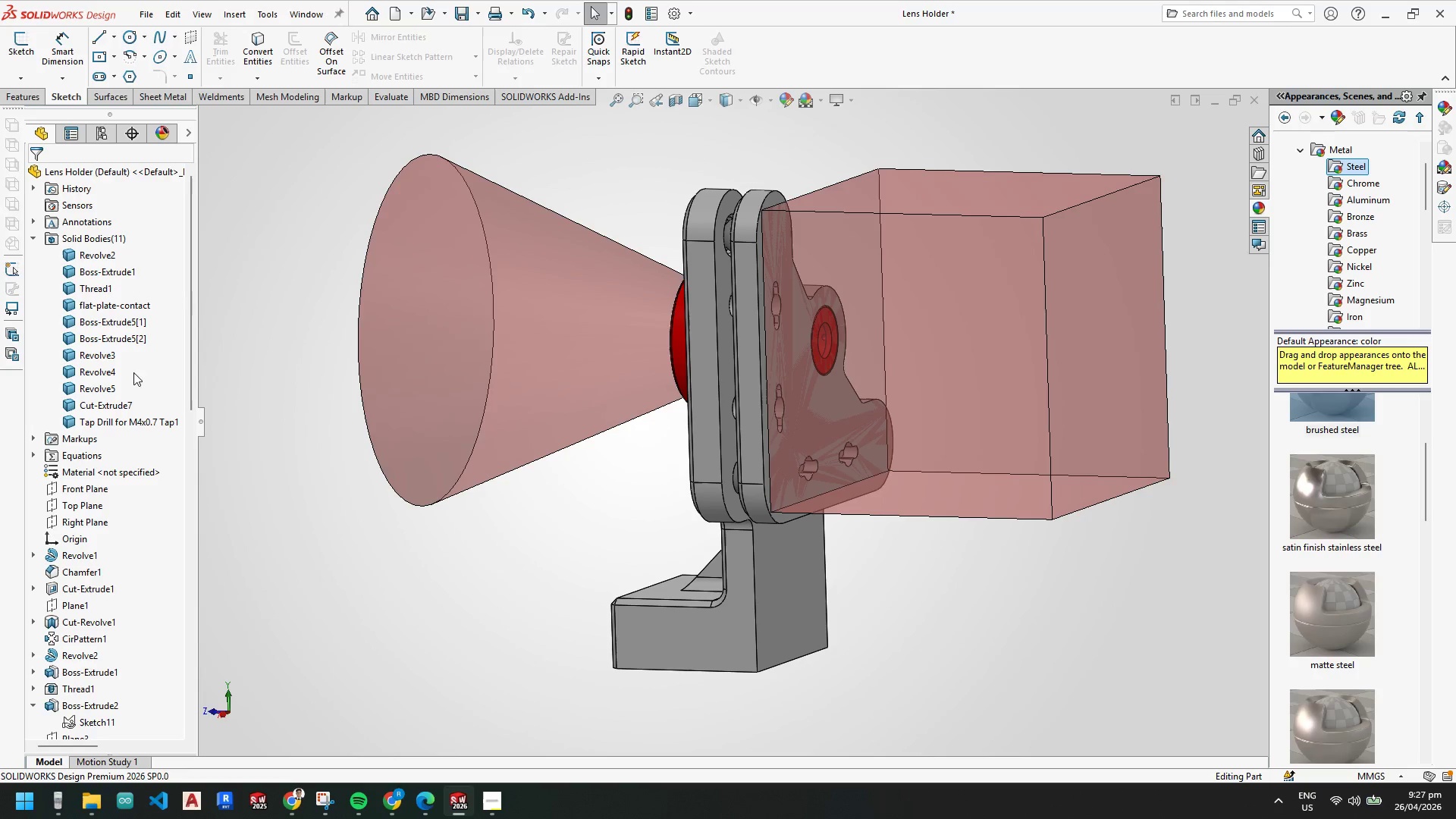 
left_click([131, 422])
 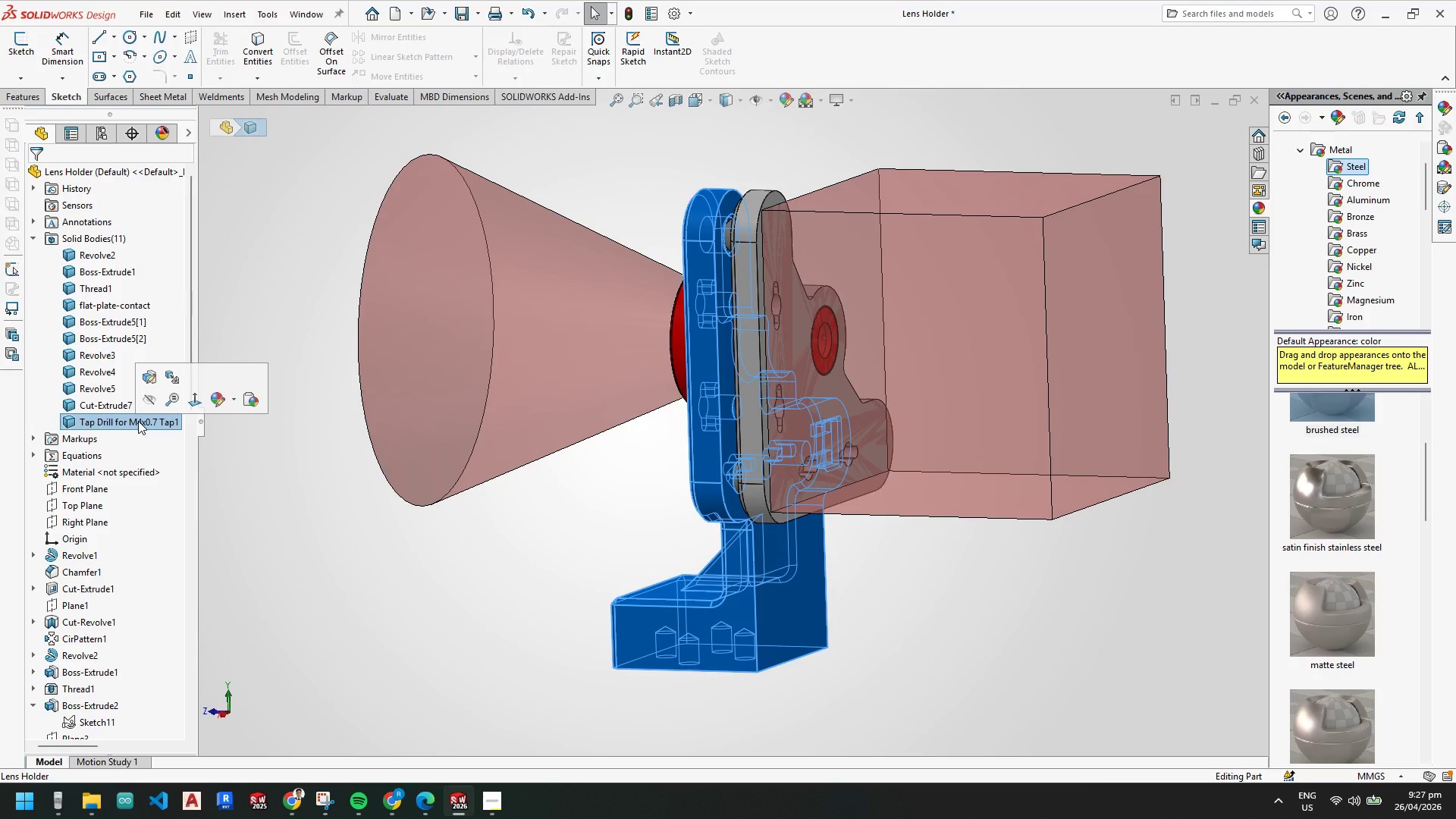 
right_click([138, 421])
 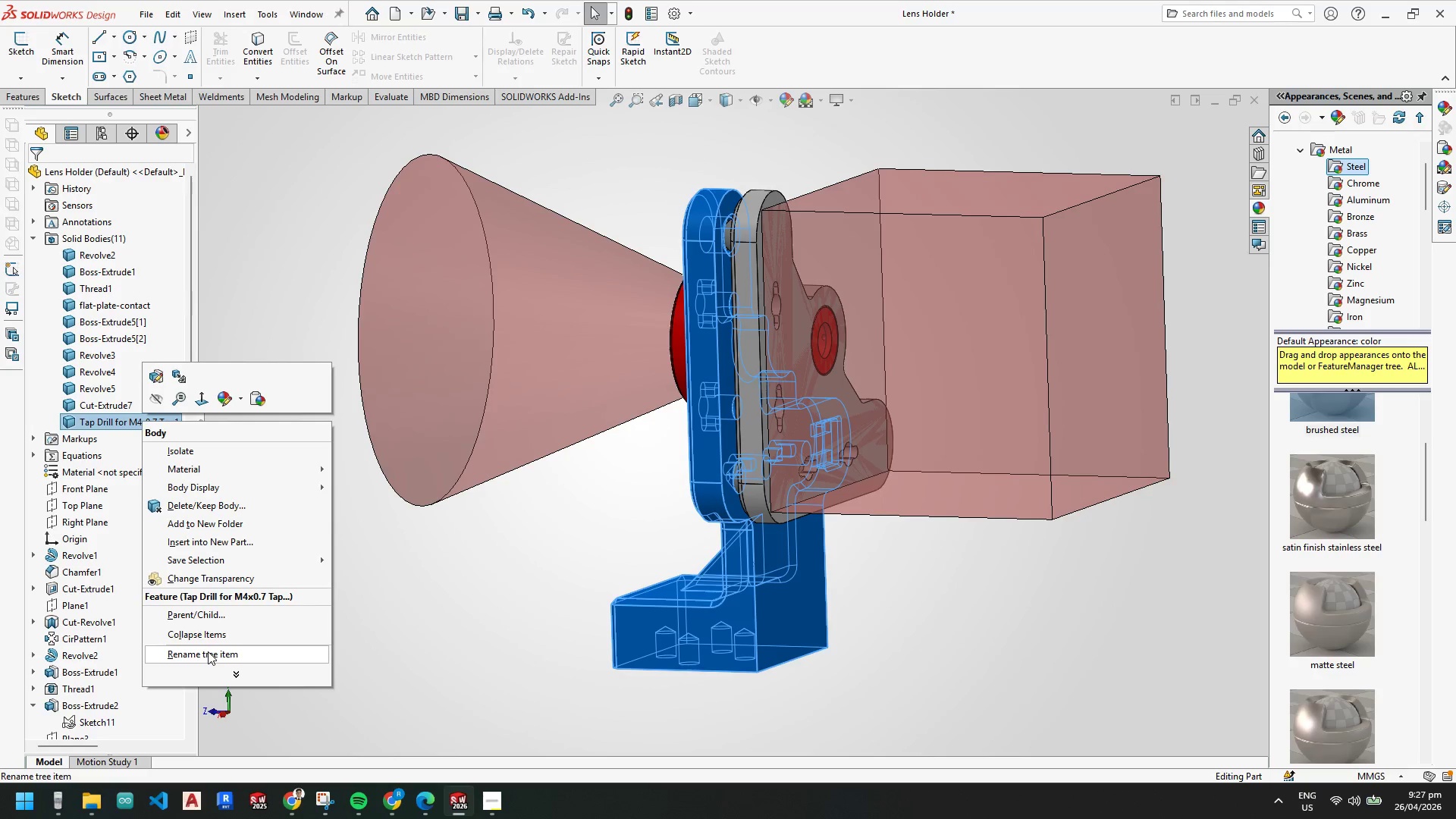 
left_click([206, 652])
 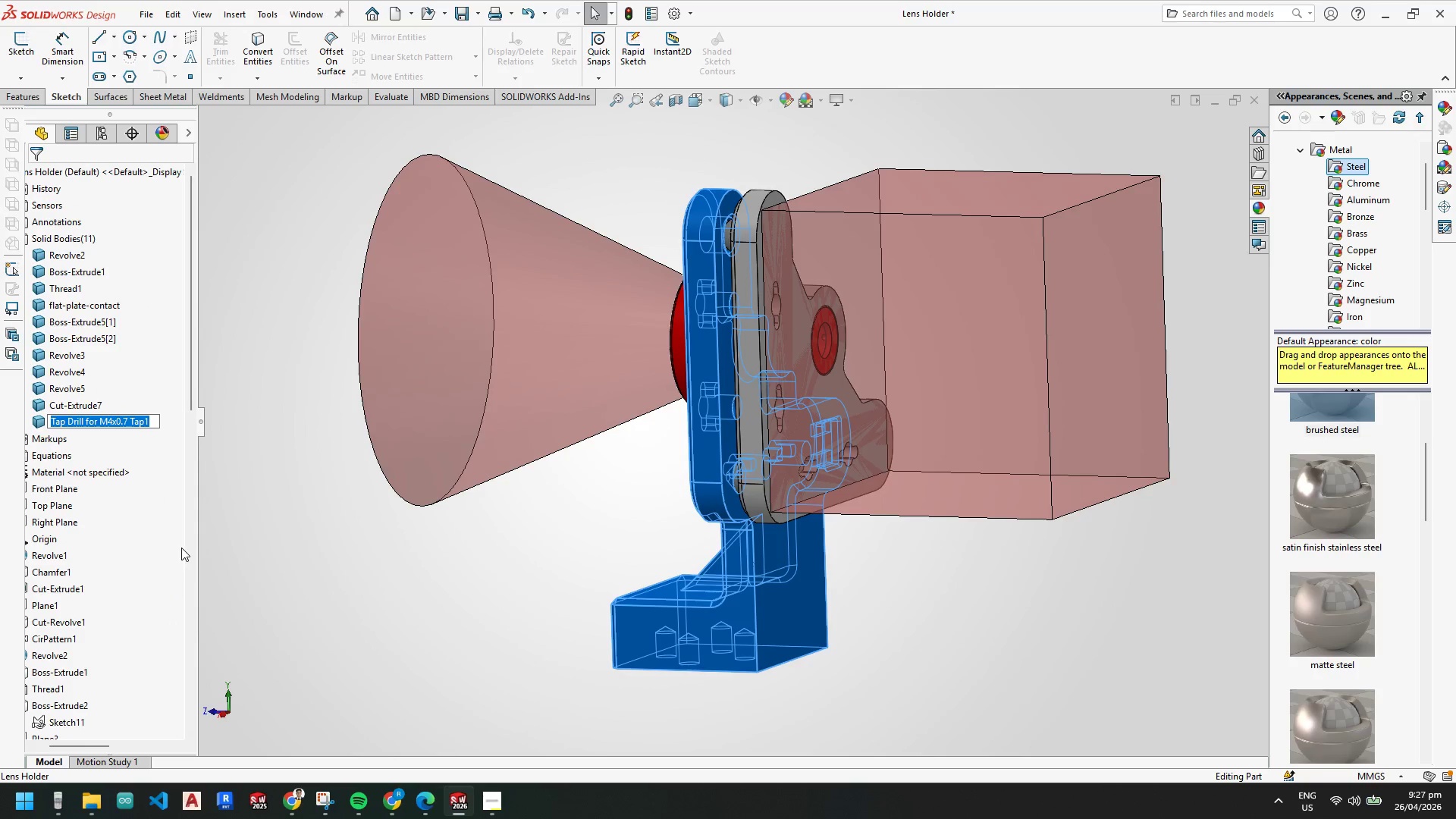 
type(basekinematic mount base)
 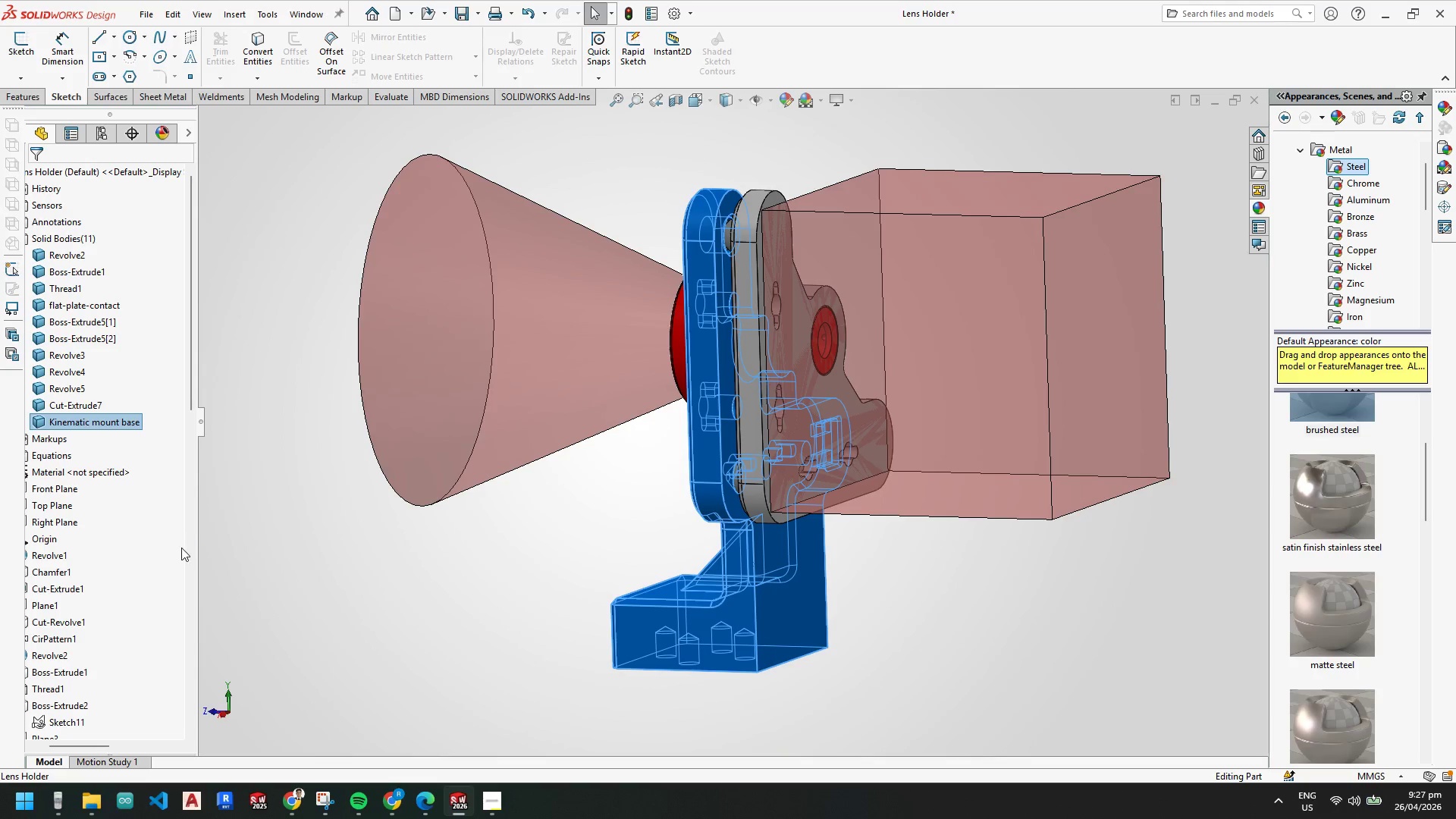 
hold_key(key=Backspace, duration=0.78)
 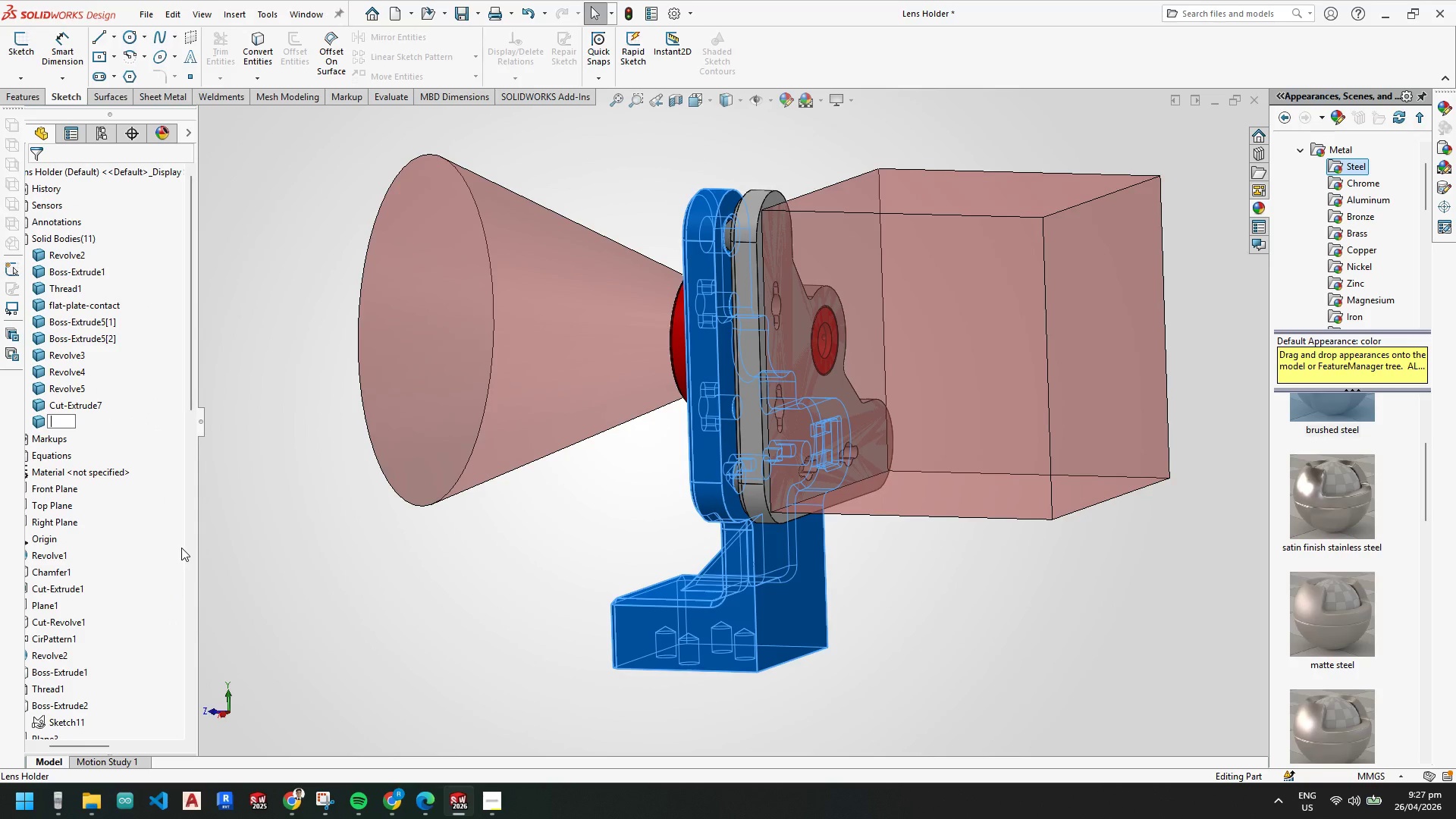 
key(Enter)
 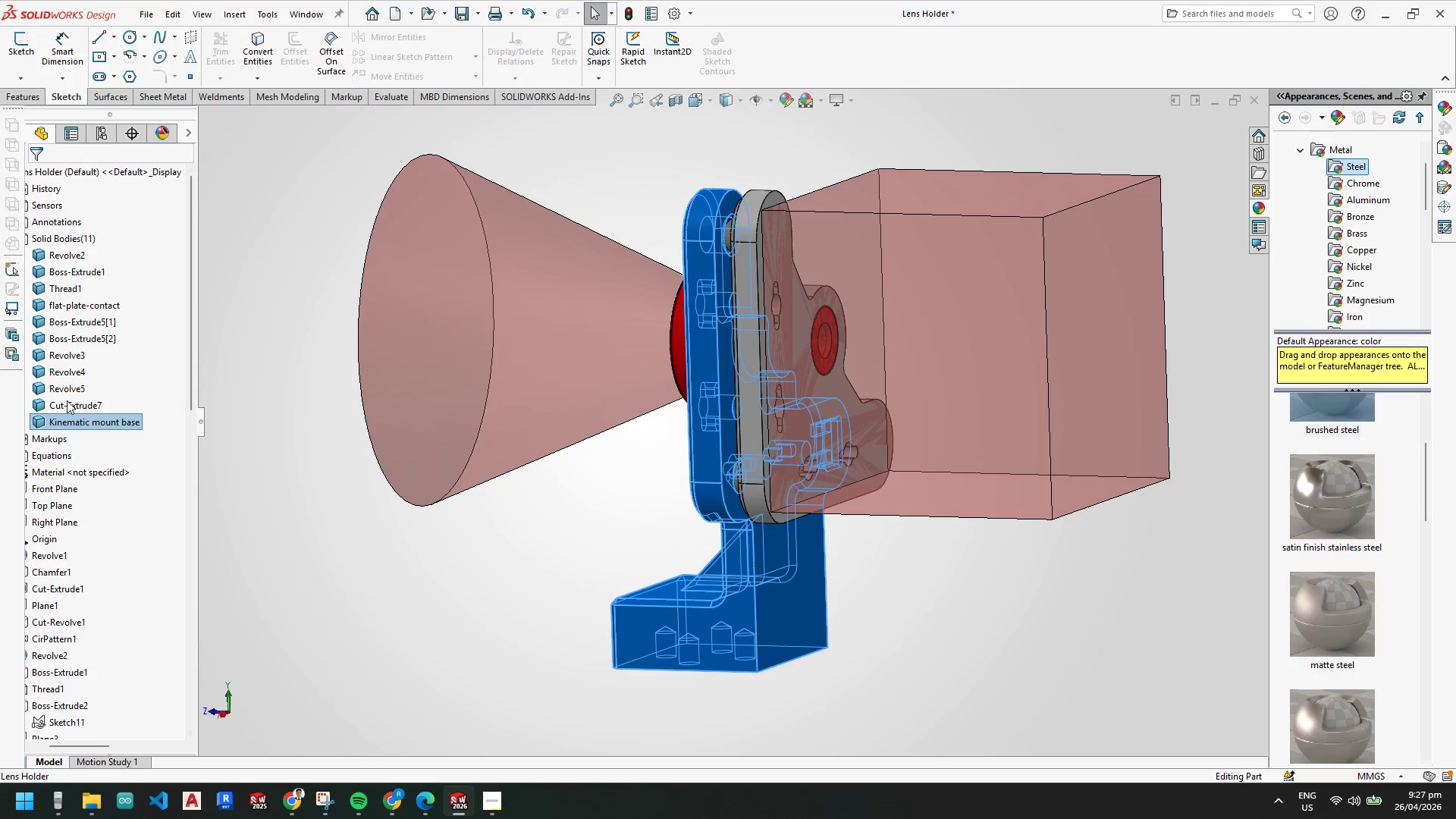 
right_click([67, 404])
 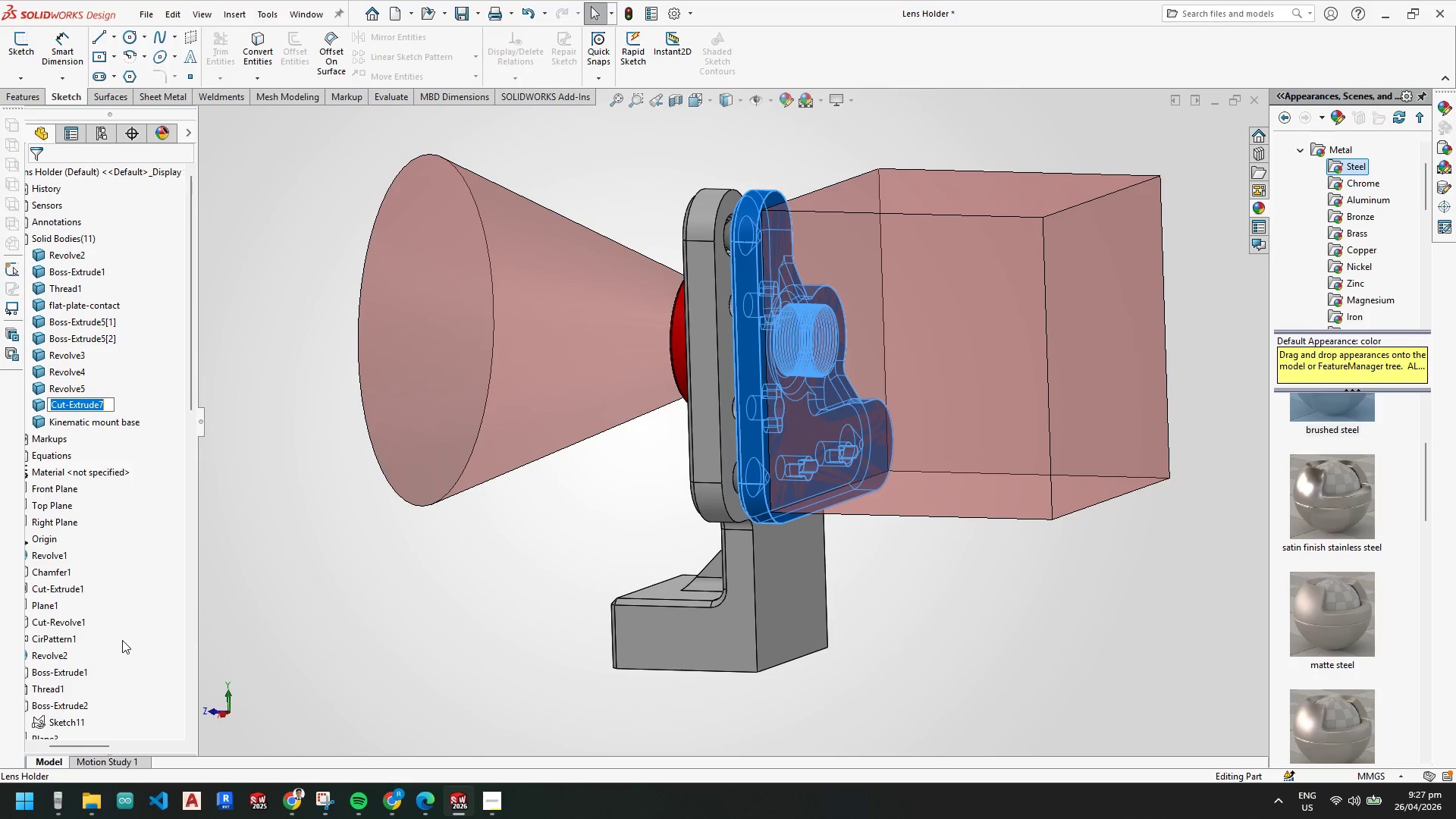 
hold_key(key=ShiftLeft, duration=0.45)
 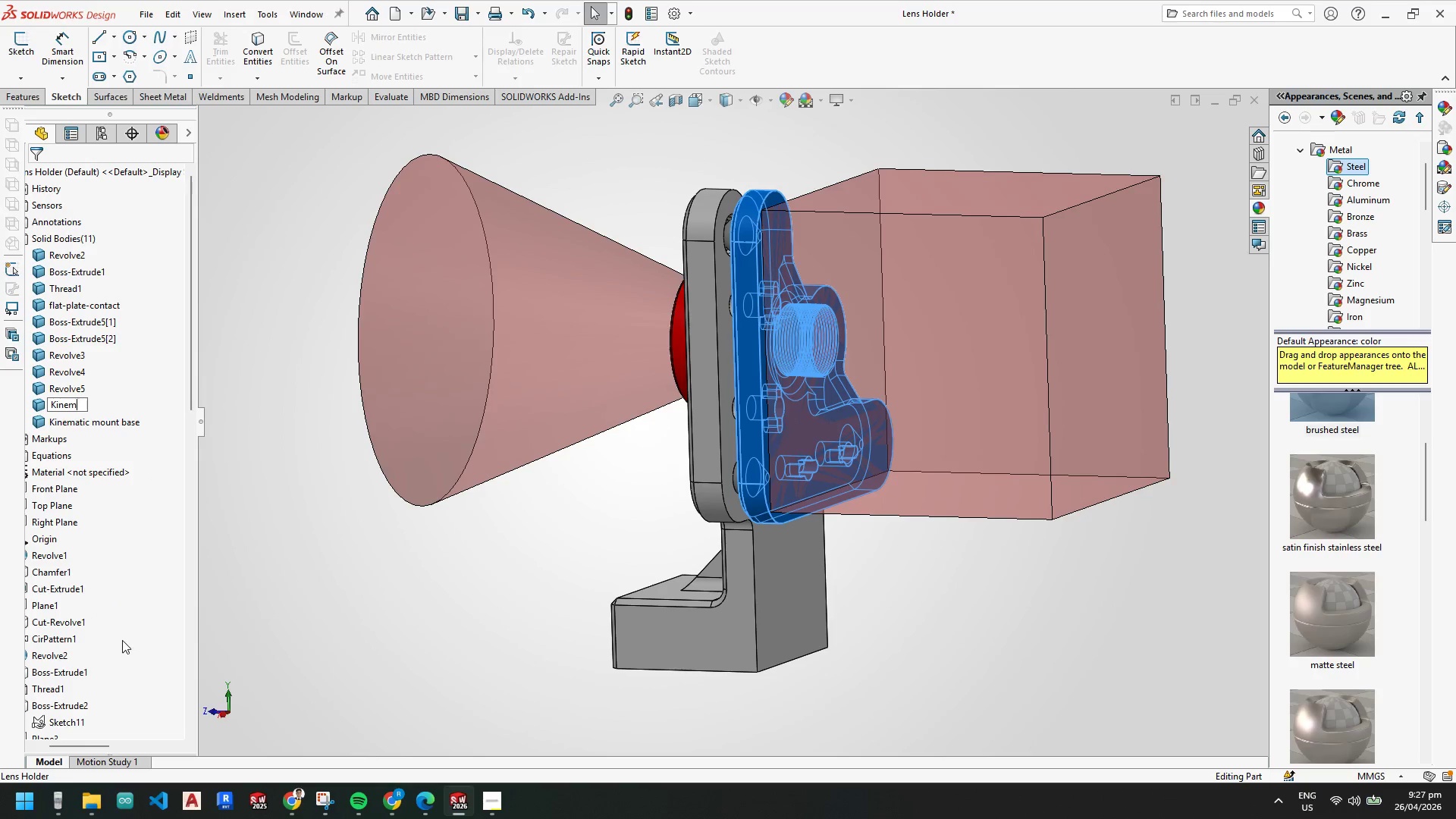 
type(kinematic mount holder)
 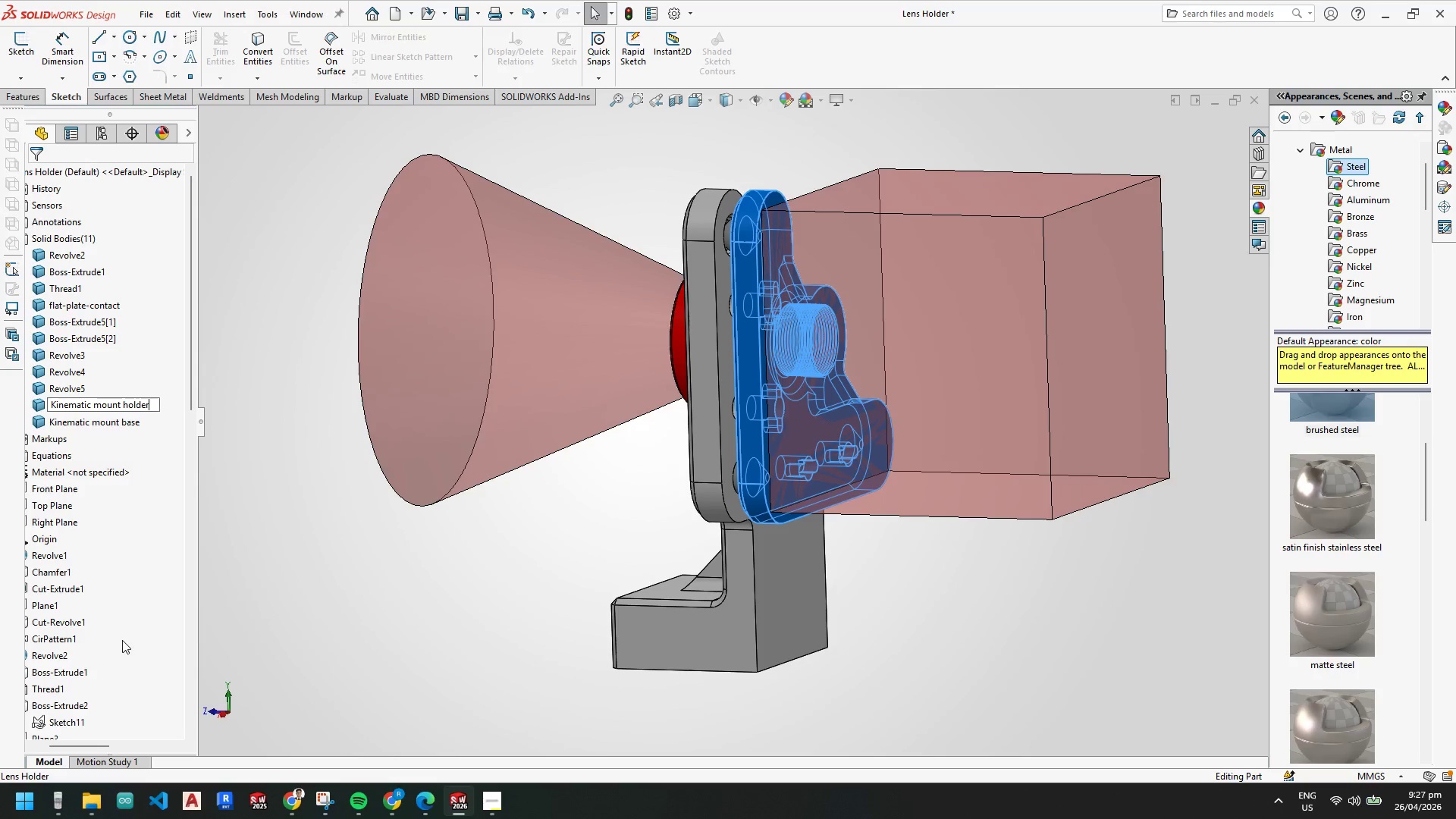 
key(Enter)
 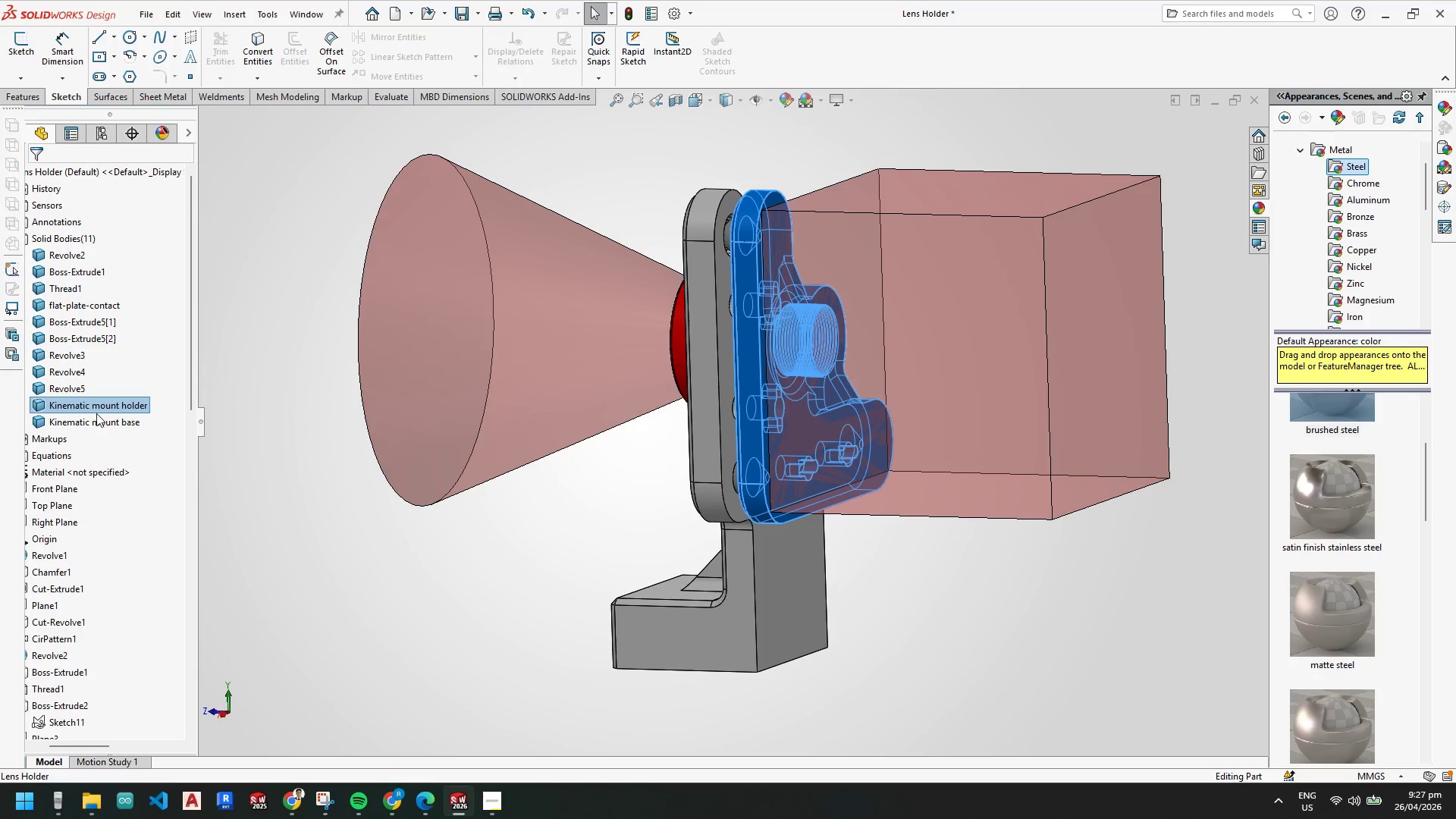 
left_click([75, 387])
 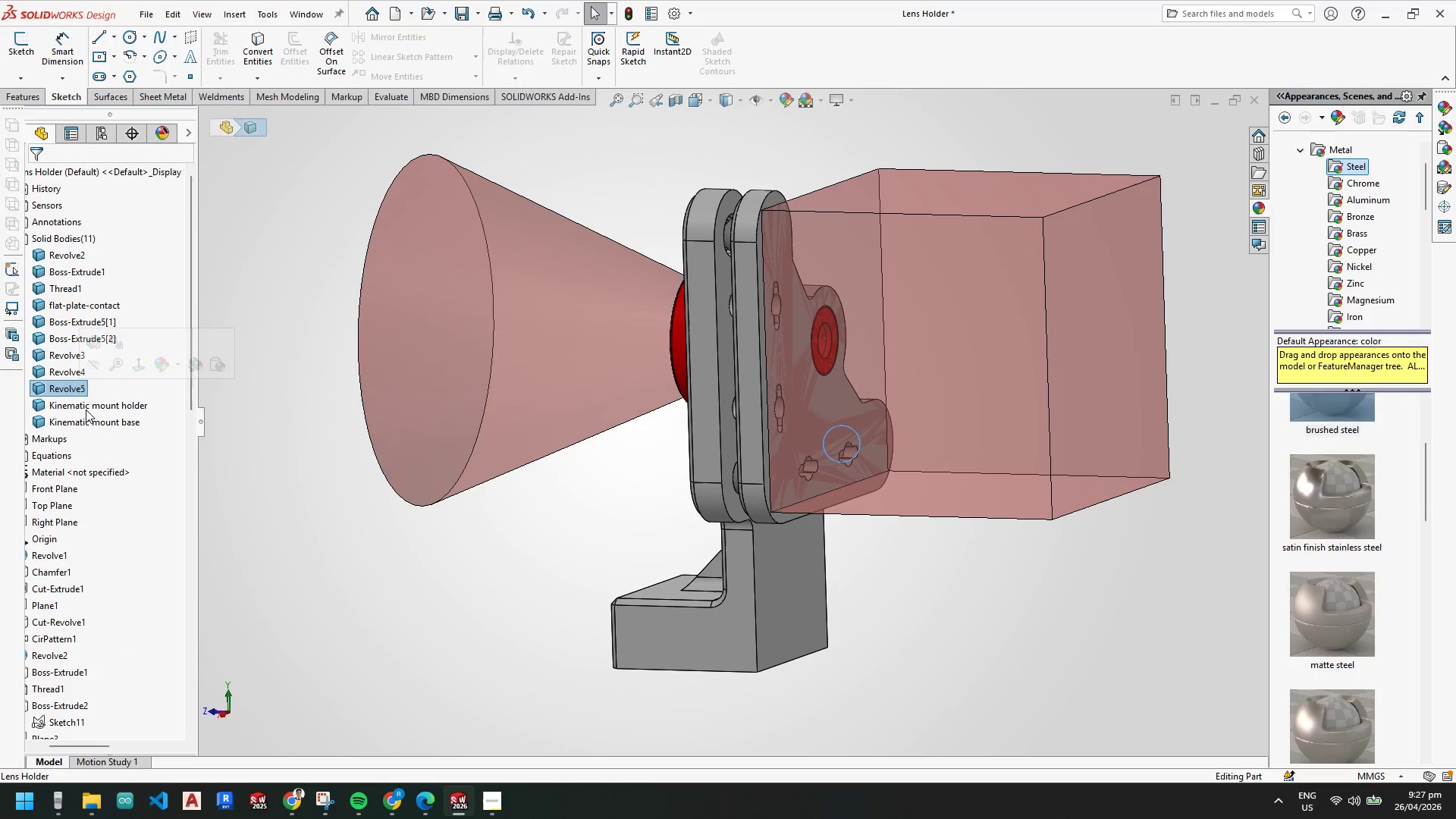 
left_click([88, 409])
 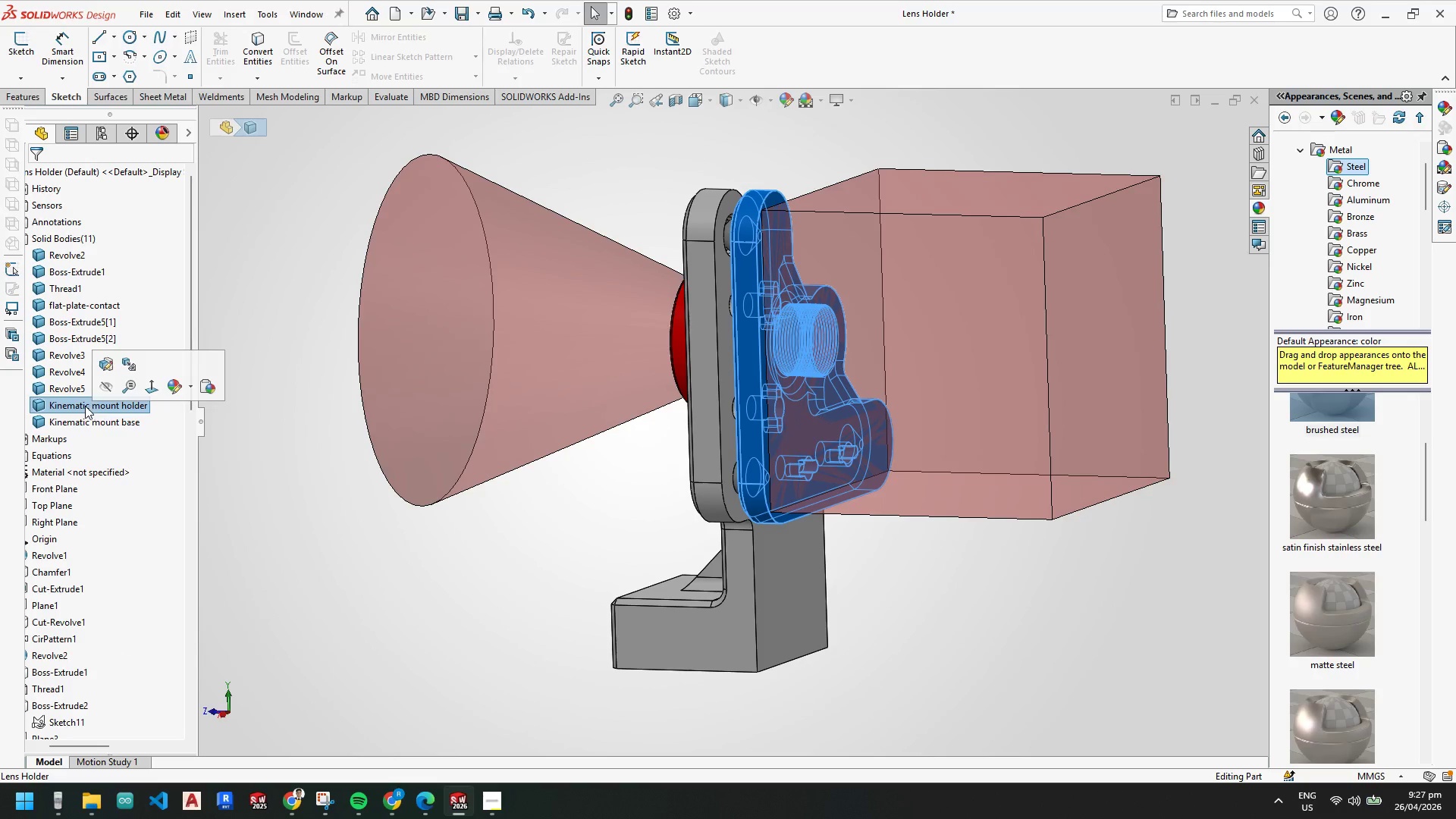 
left_click([64, 388])
 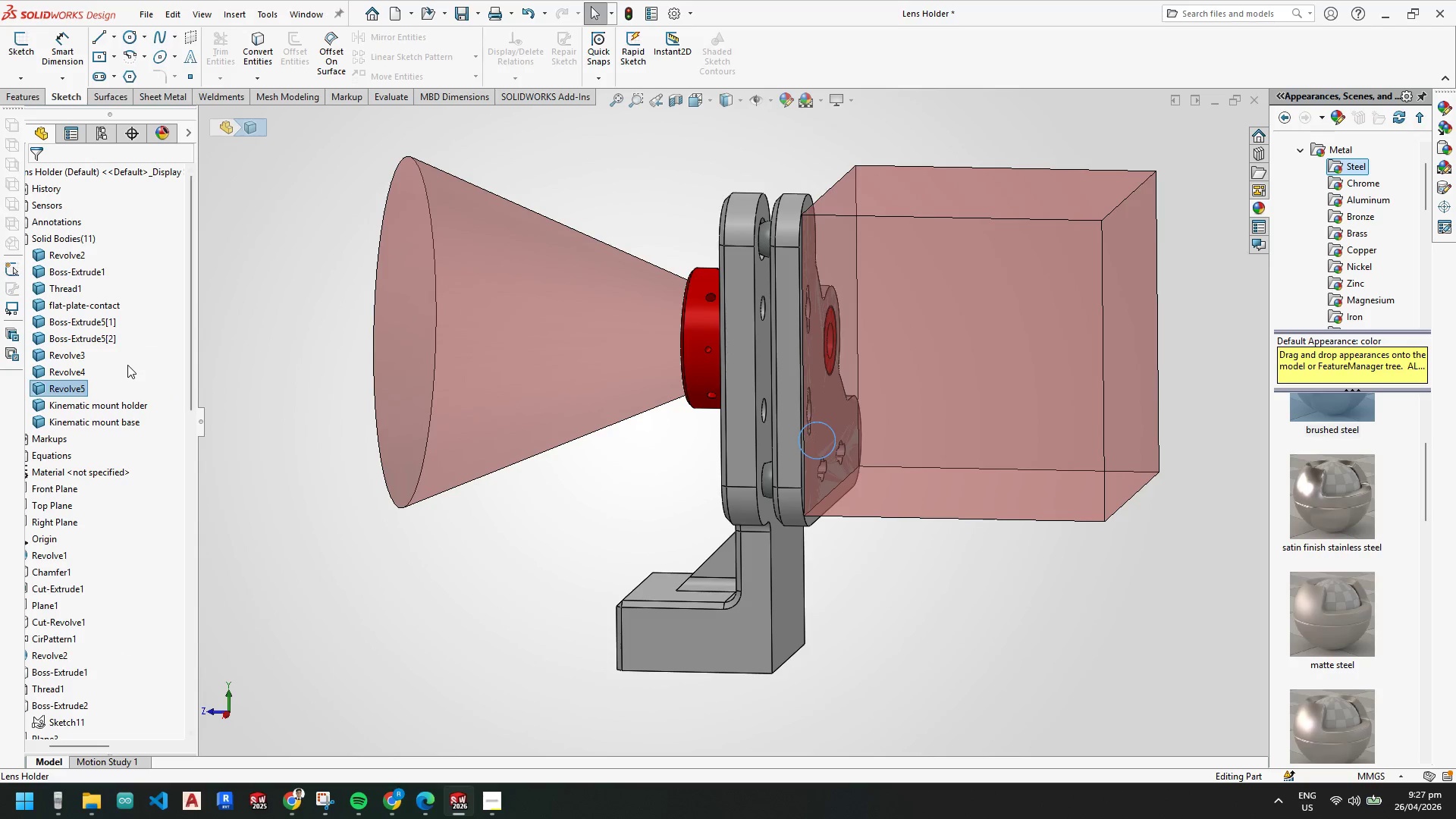 
left_click([82, 337])
 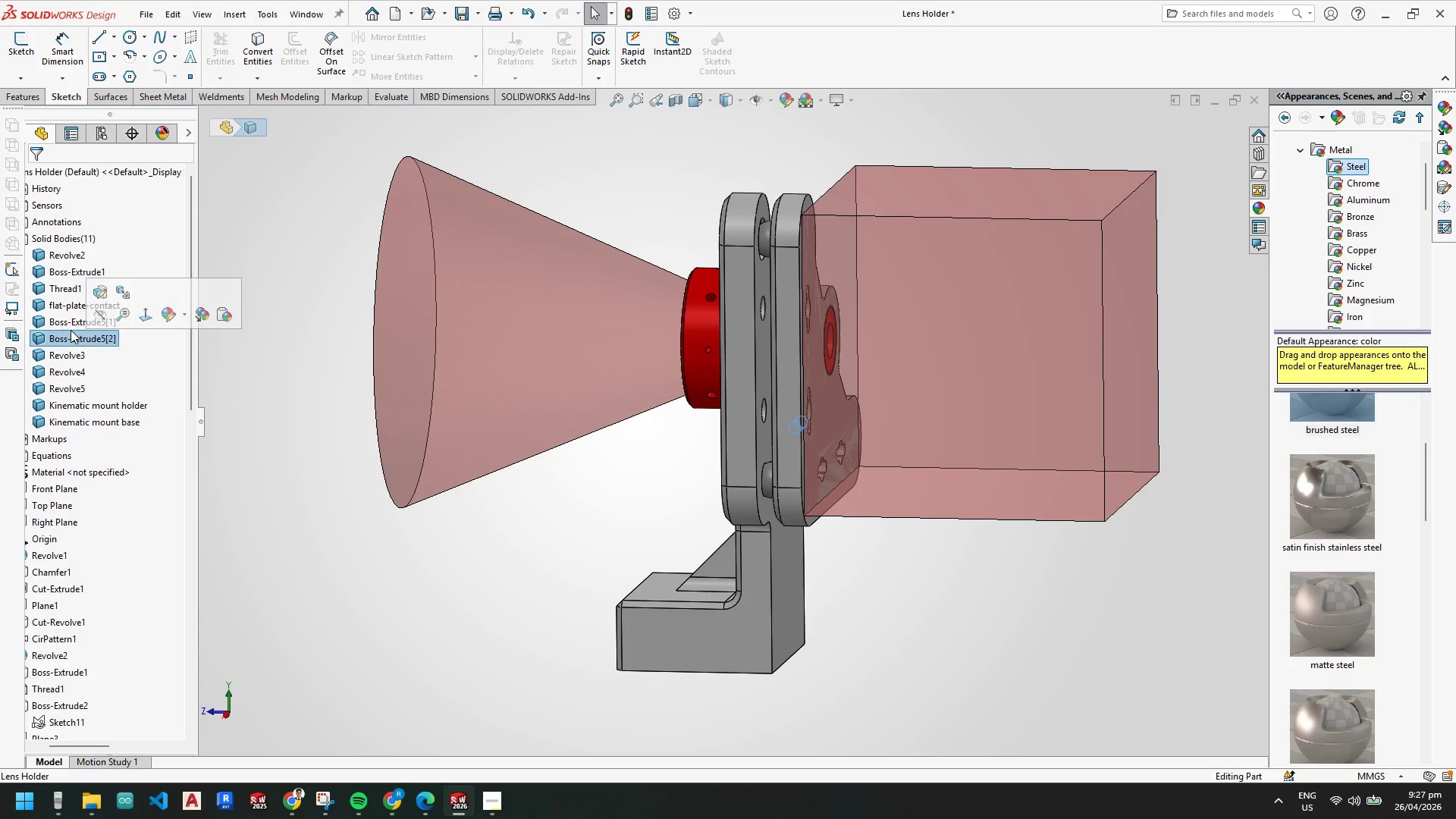 
left_click([67, 322])
 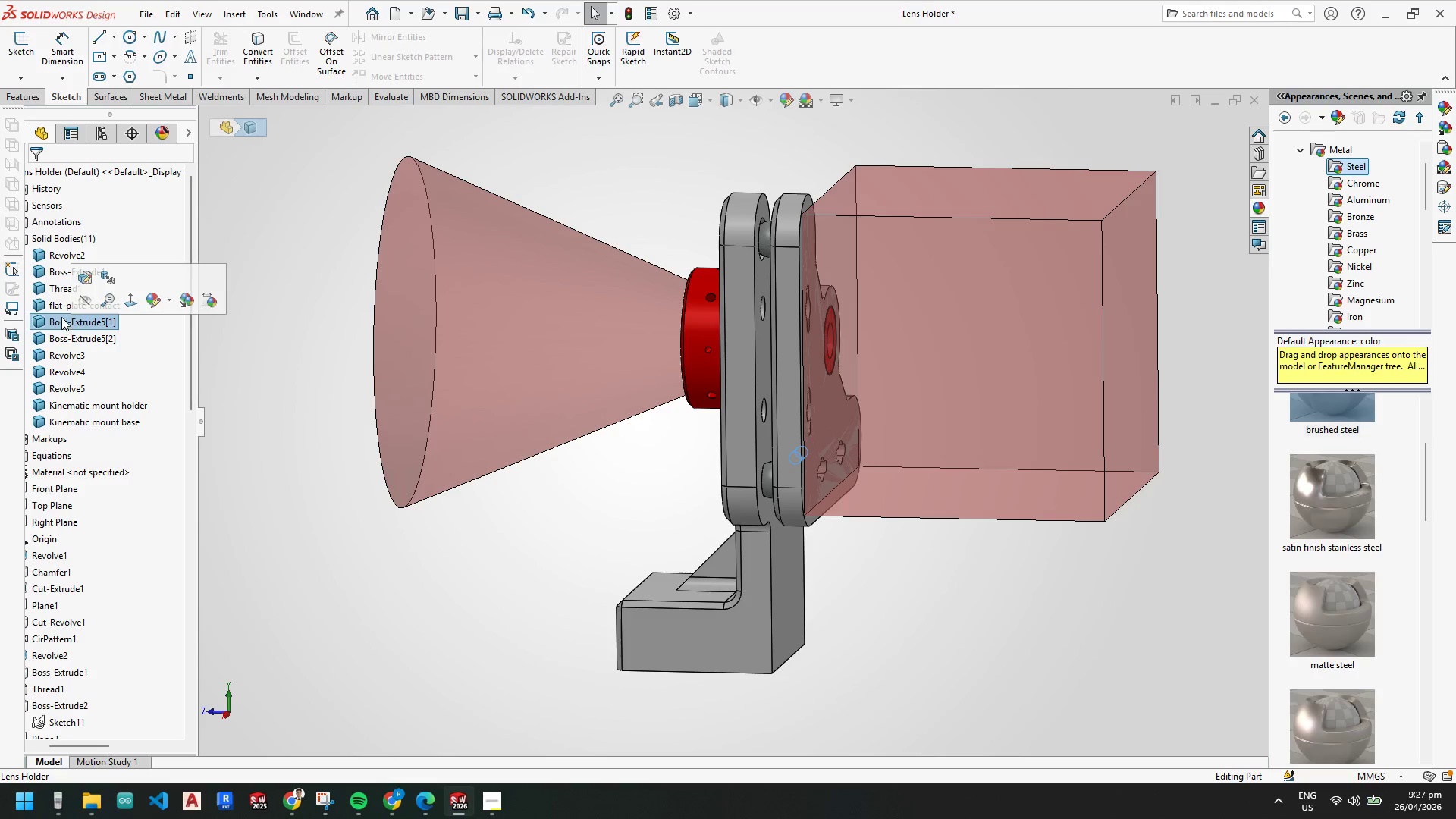 
left_click([58, 303])
 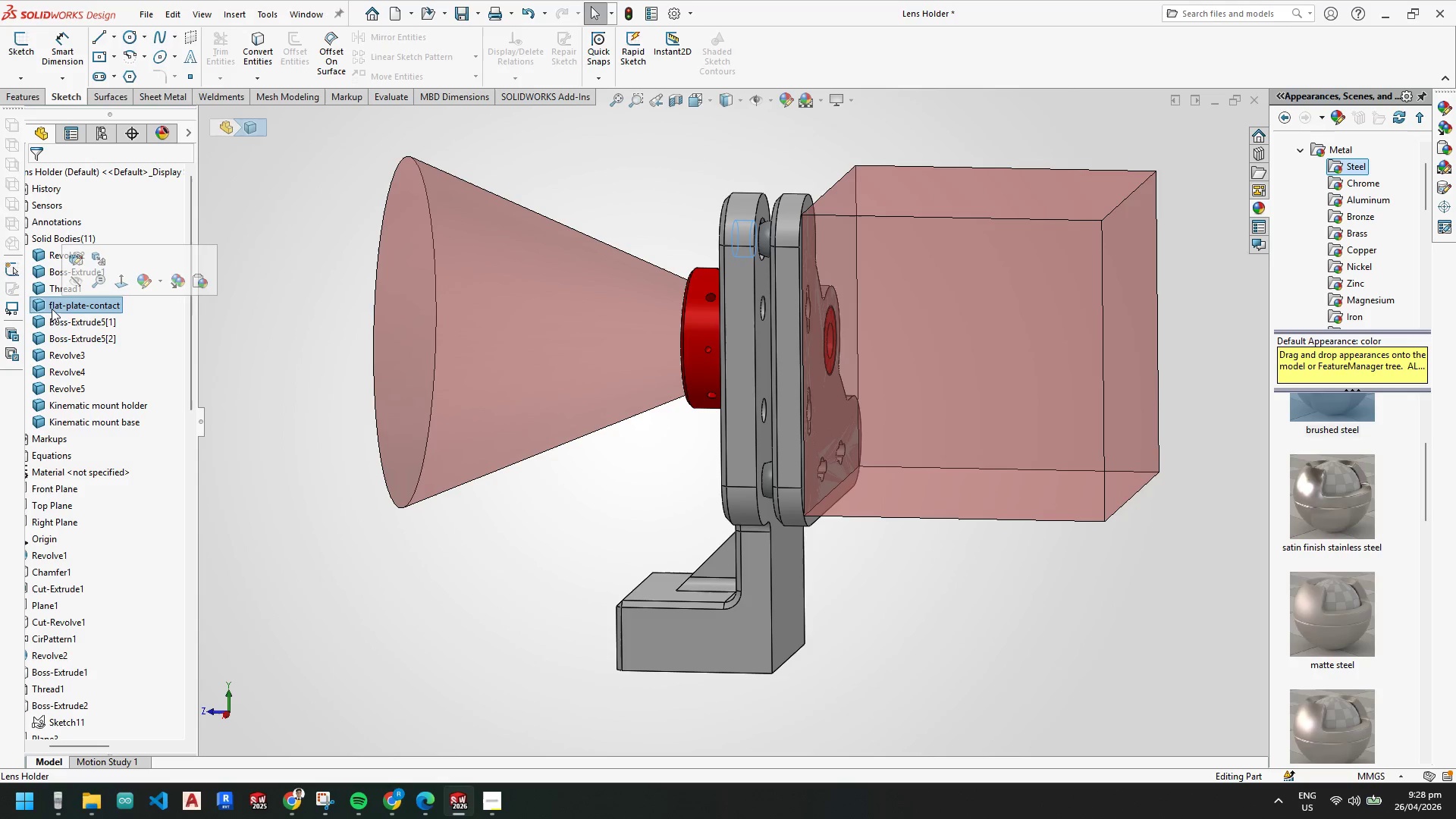 
left_click([67, 318])
 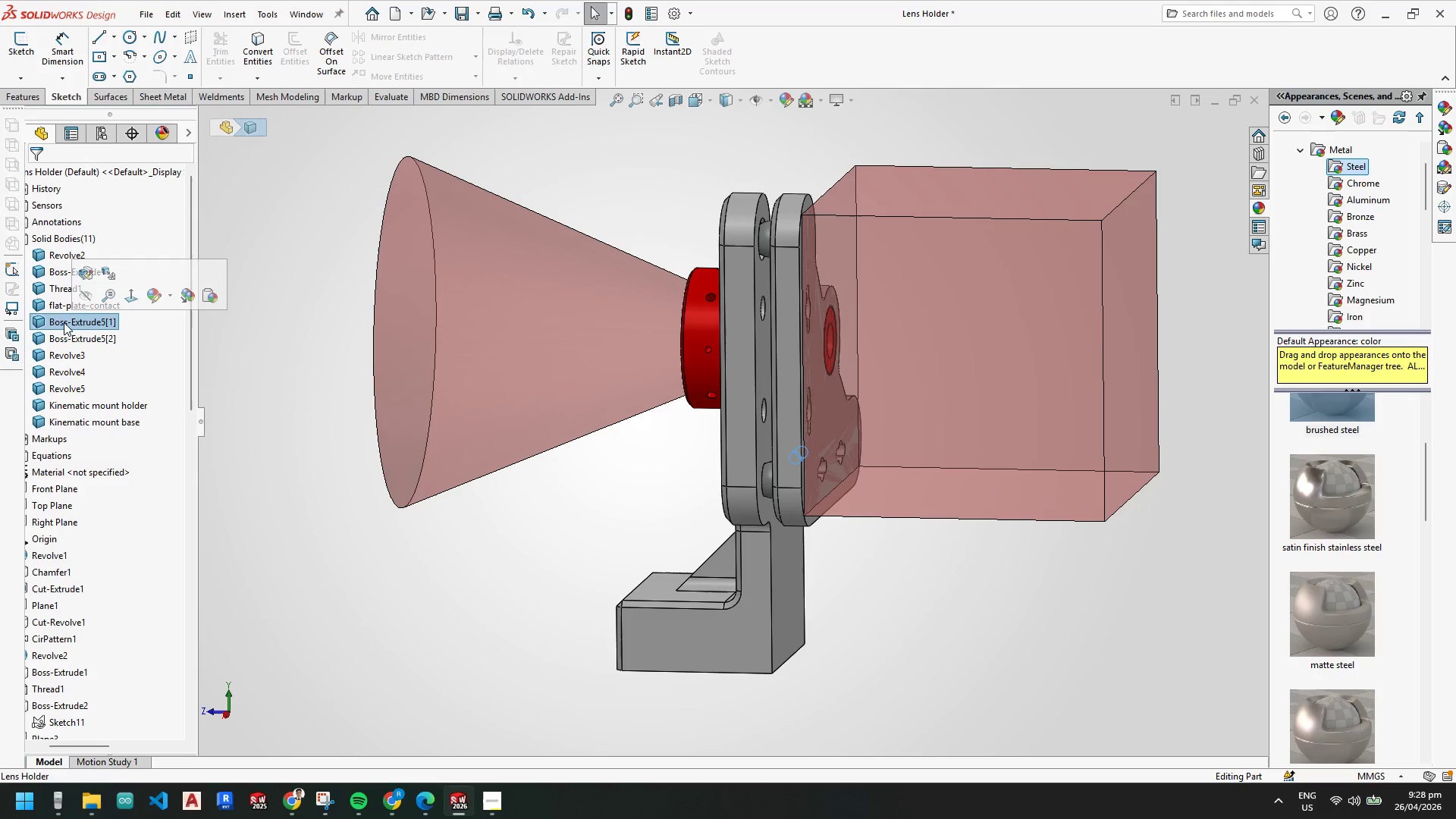 
scroll: coordinate [333, 535], scroll_direction: down, amount: 6.0
 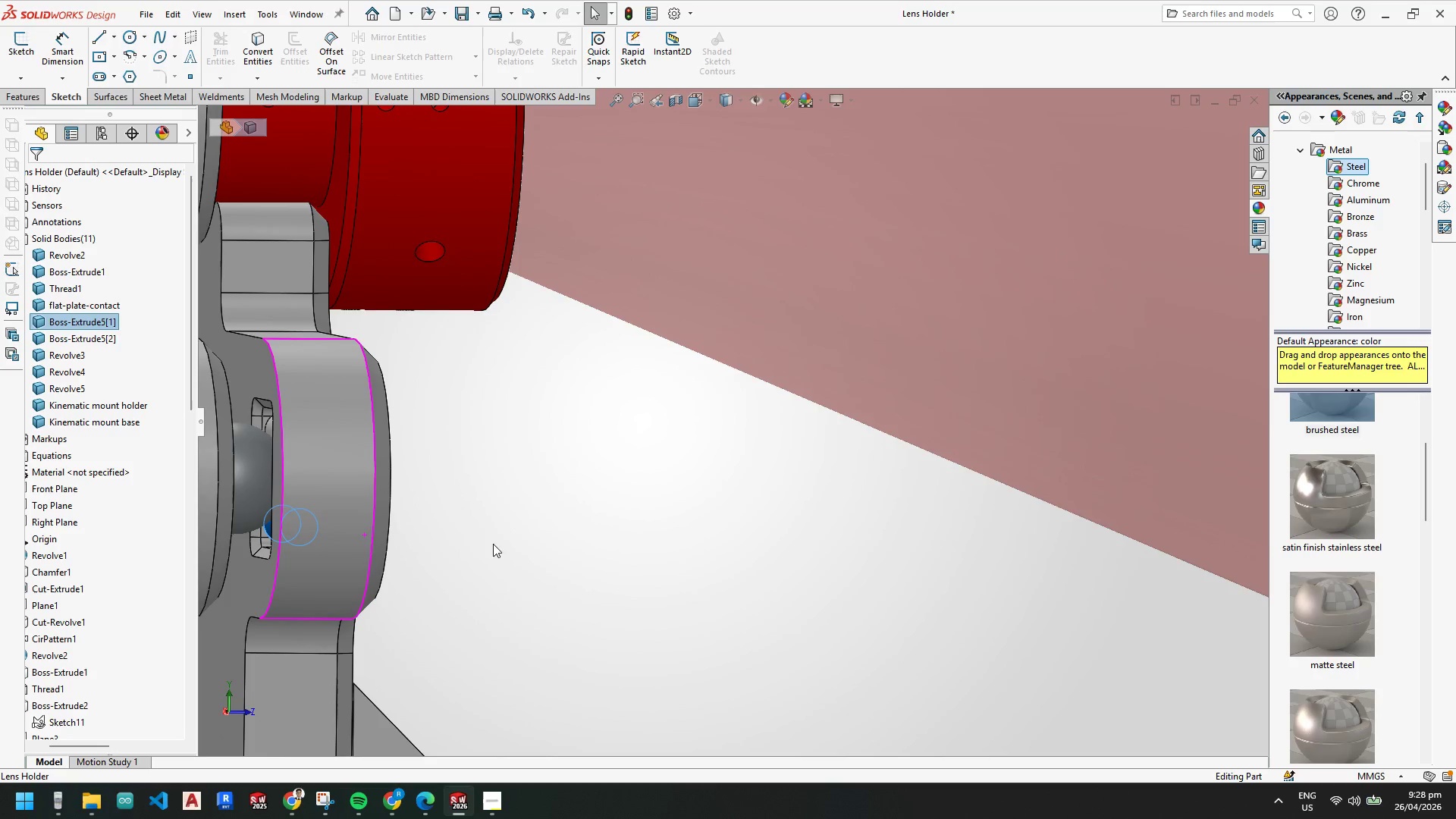 
right_click([57, 319])
 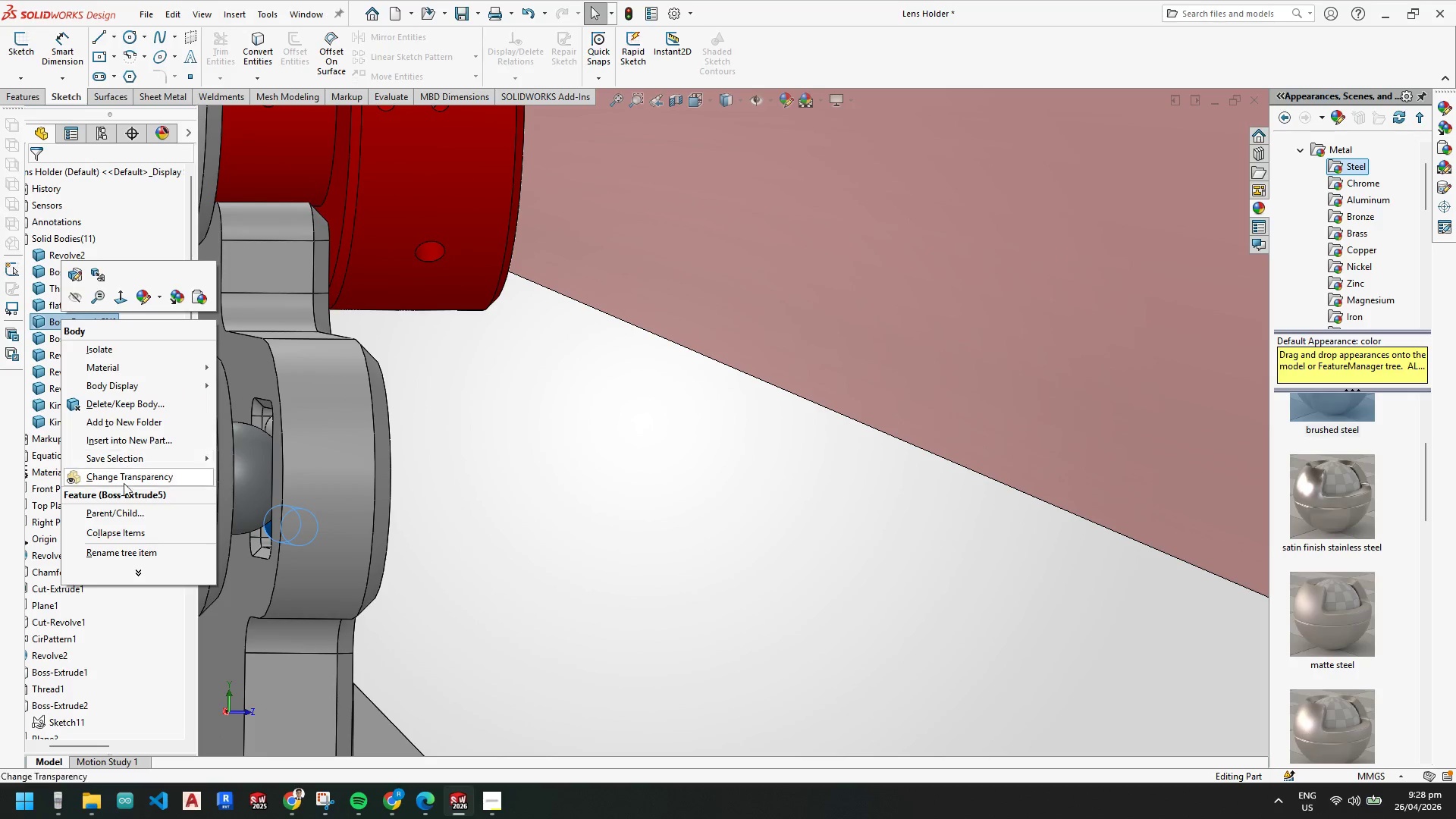 
left_click([121, 554])
 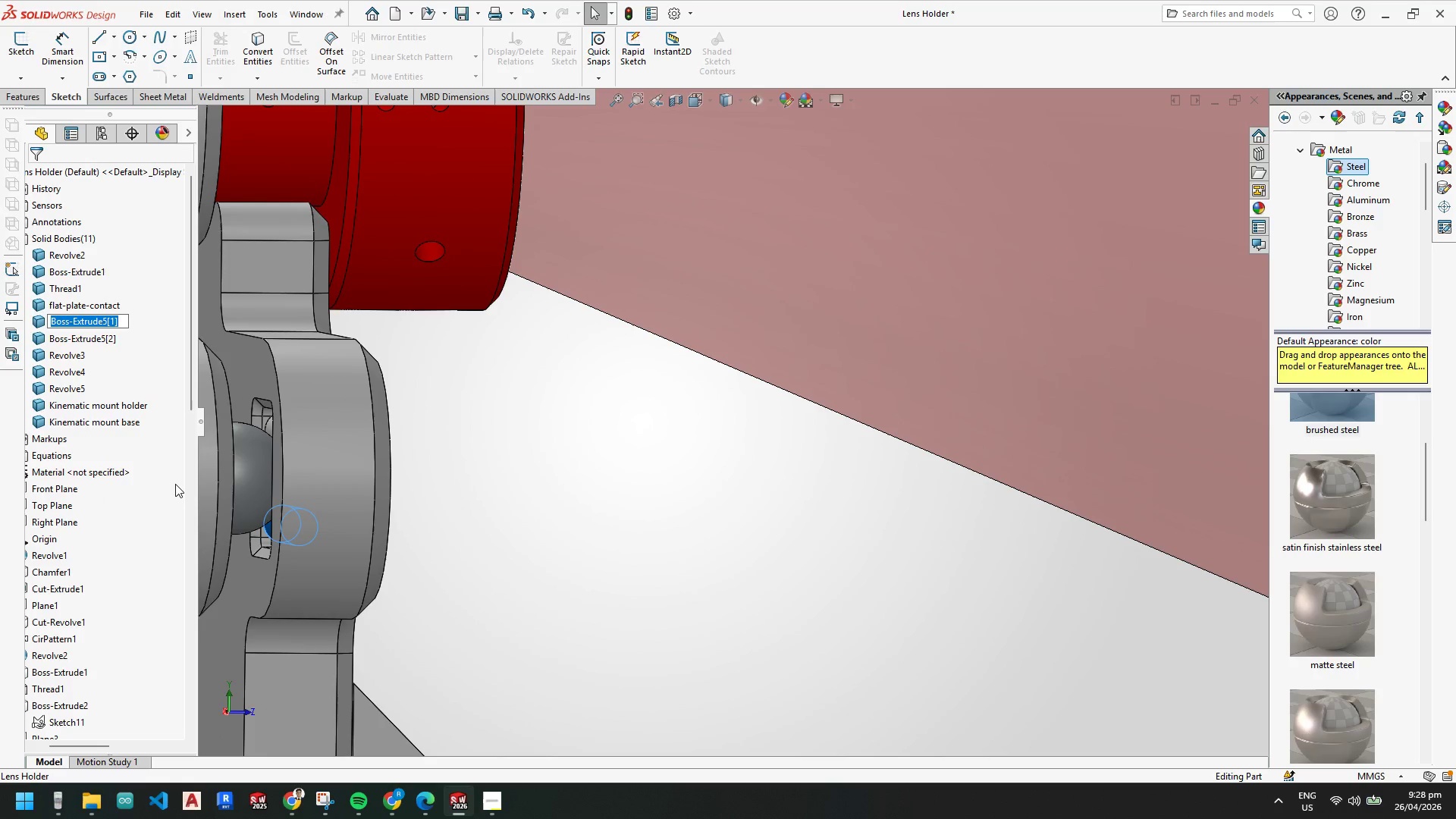 
type(cyl)
key(Backspace)
key(Backspace)
key(Backspace)
type(v-go)
key(Backspace)
type(roove-c)
key(Backspace)
key(Backspace)
type( cylinde)
key(Backspace)
type(rical )
key(Backspace)
type( contact)
 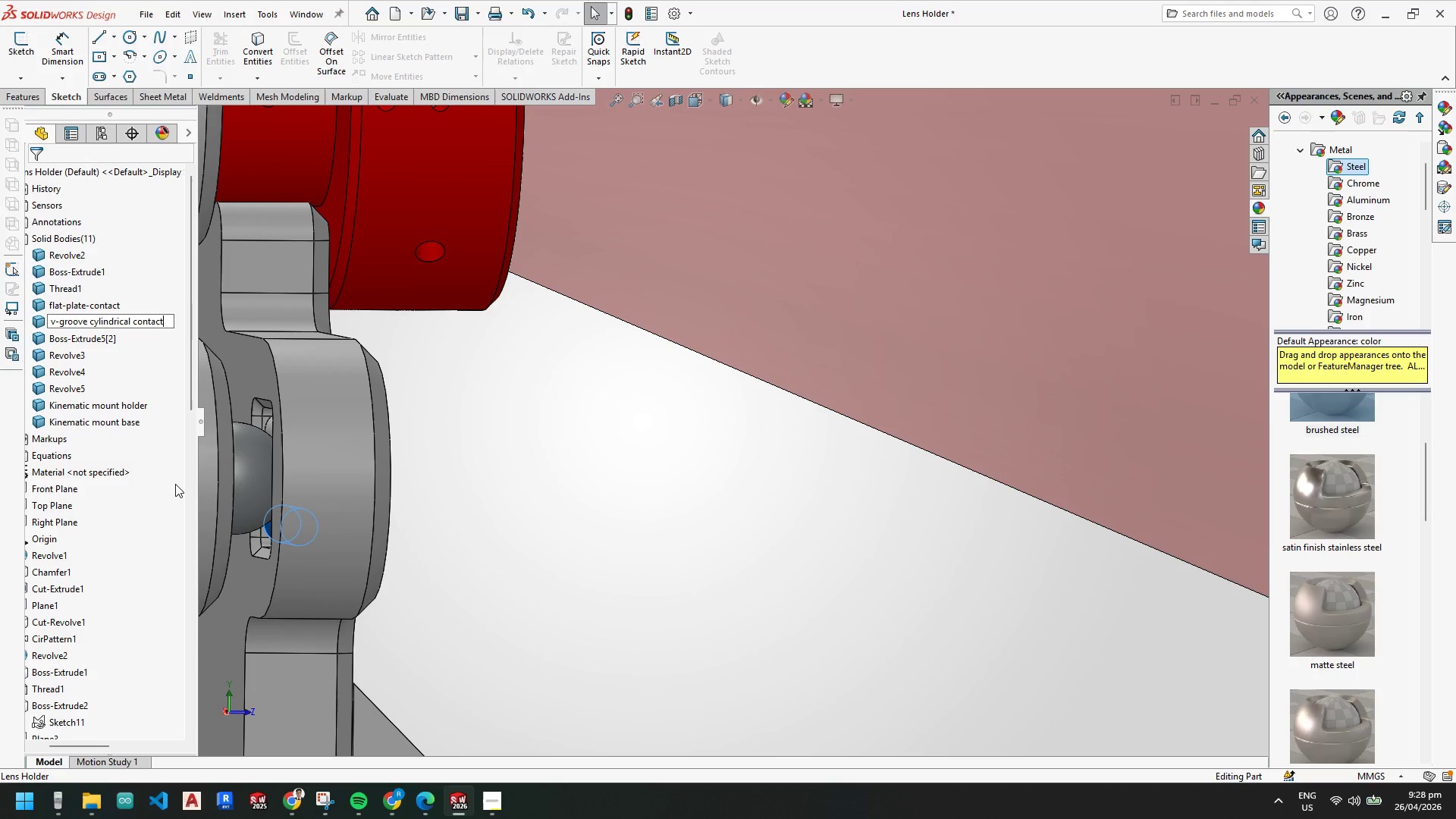 
key(Enter)
 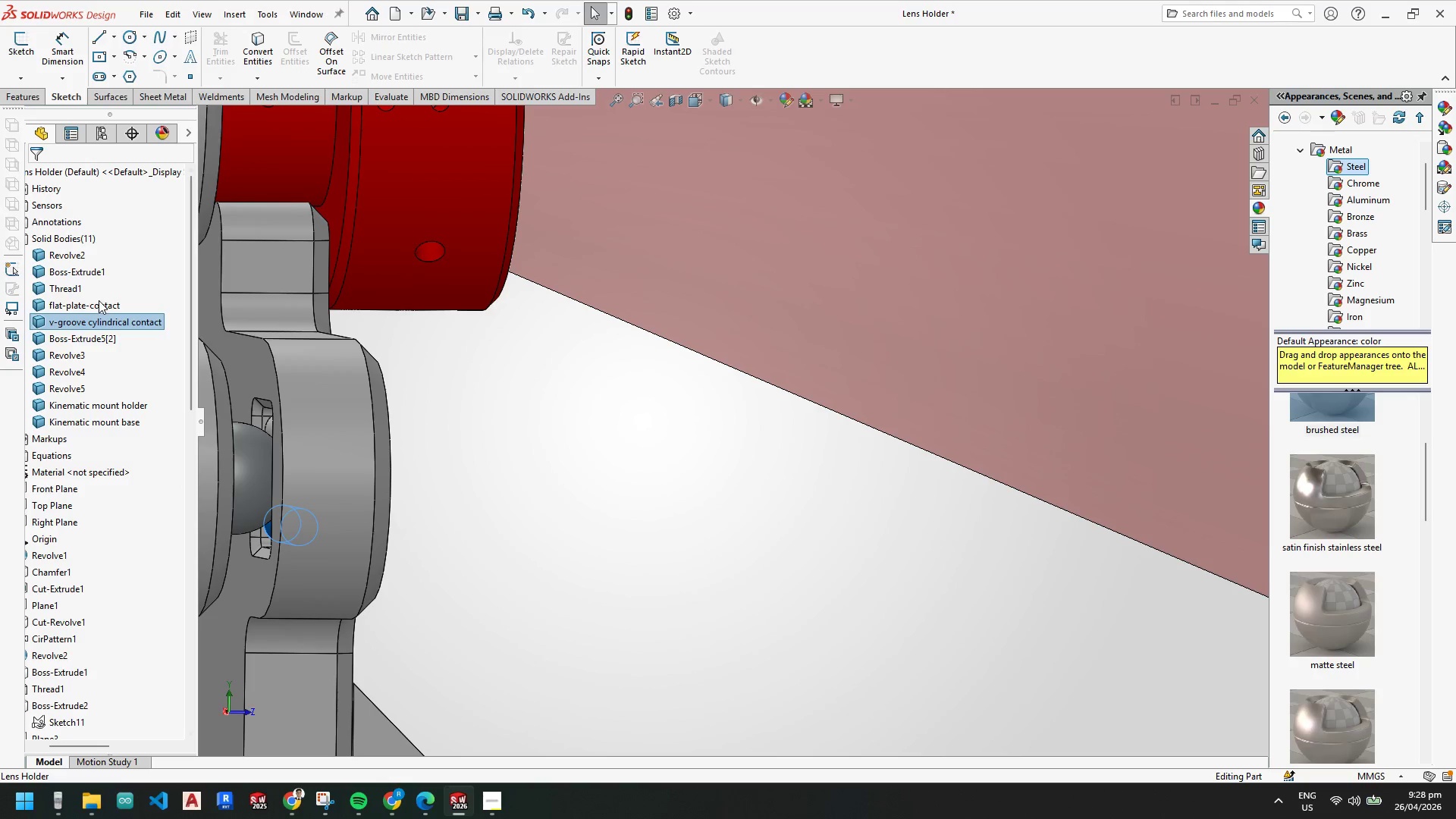 
right_click([99, 306])
 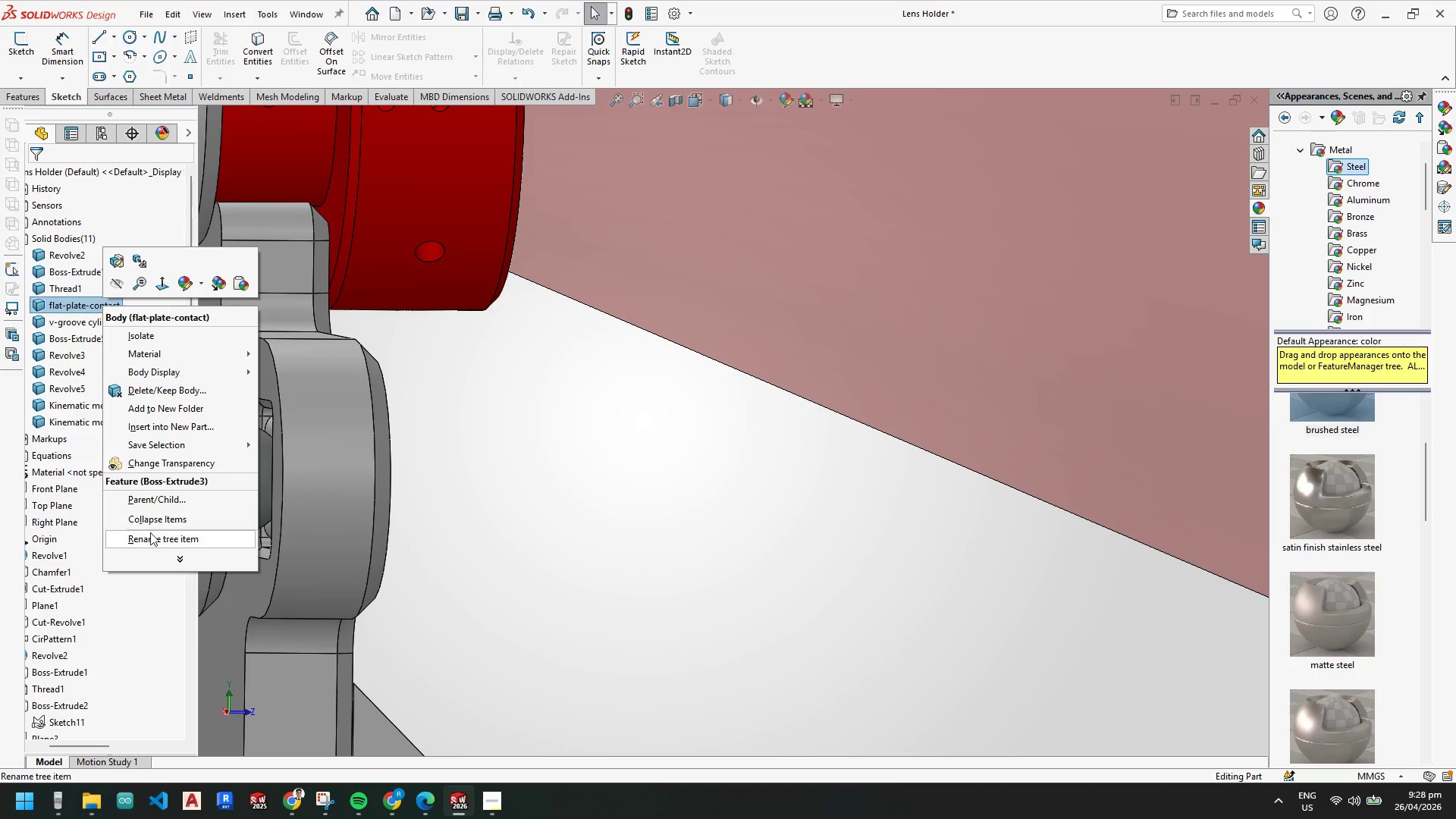 
left_click([159, 540])
 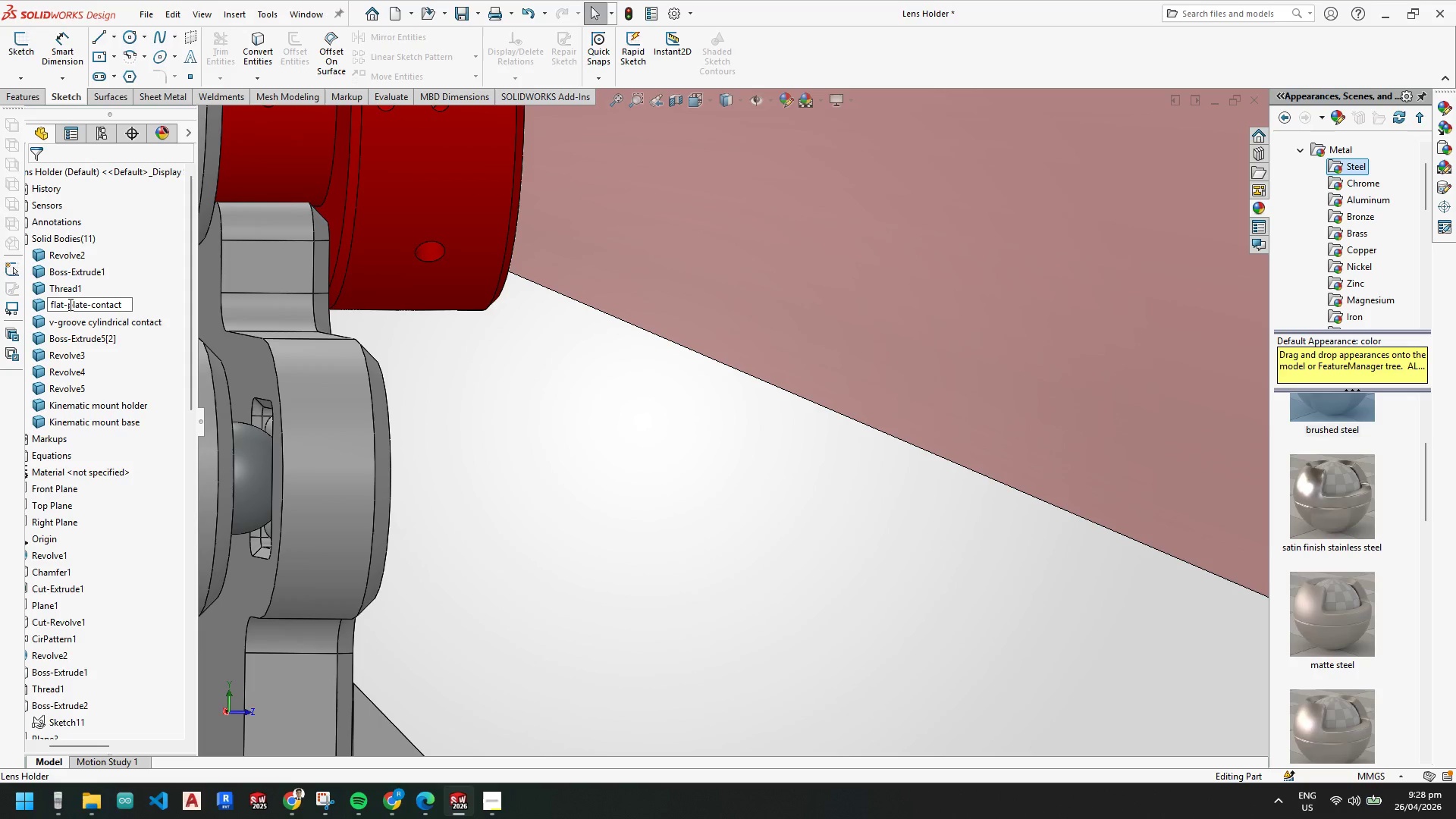 
key(Backspace)
 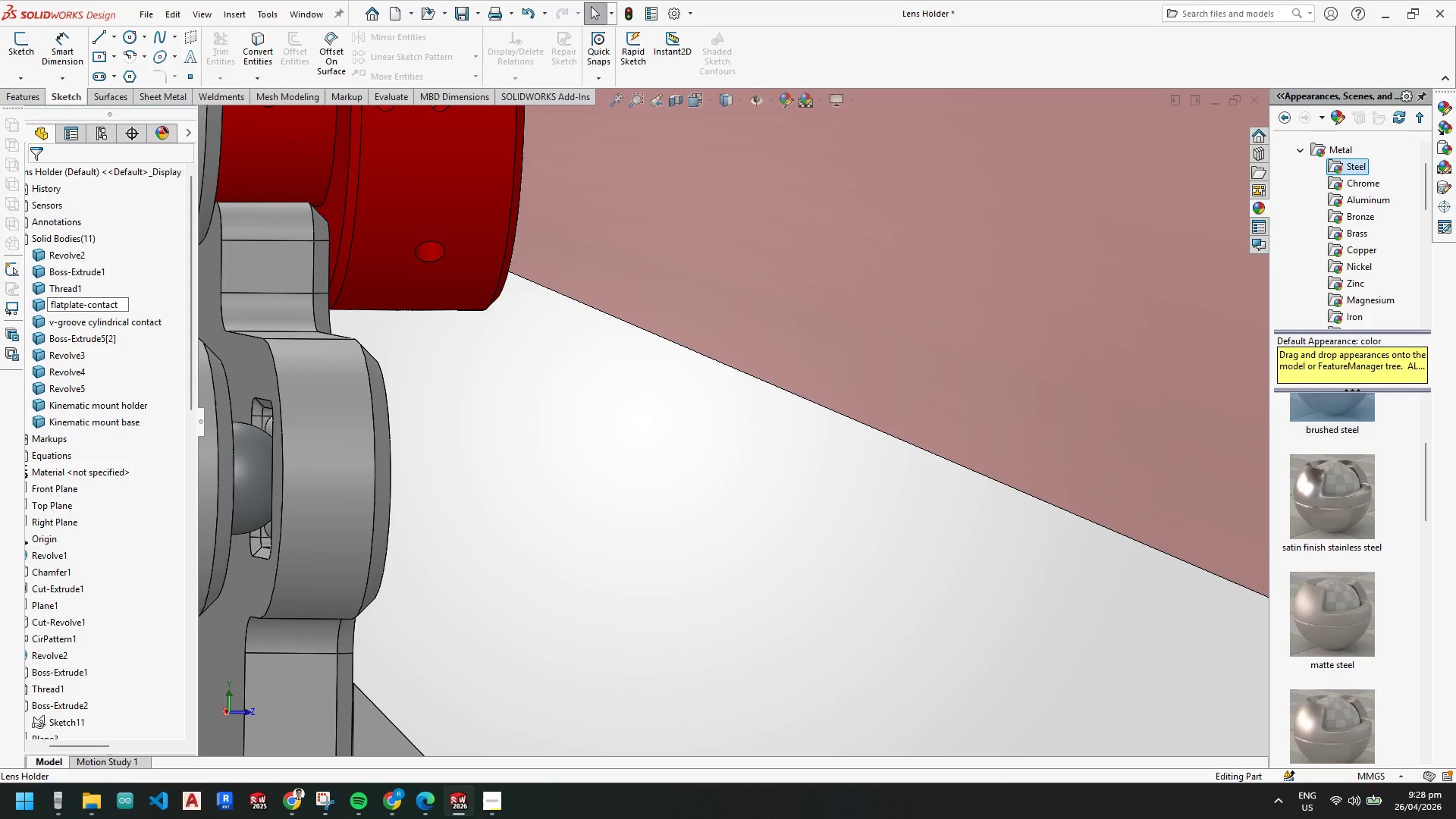 
key(Space)
 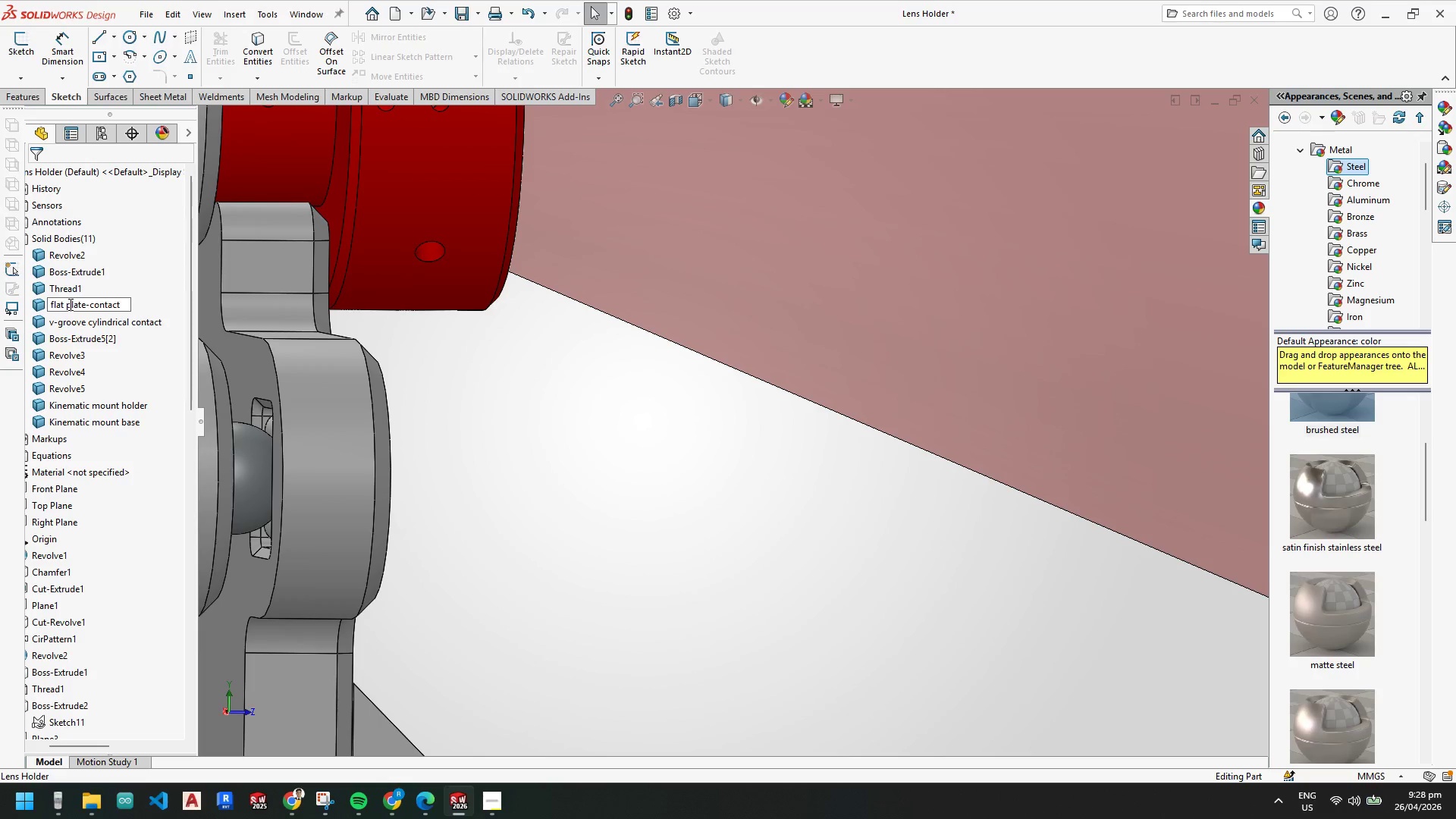 
hold_key(key=ArrowRight, duration=0.66)
 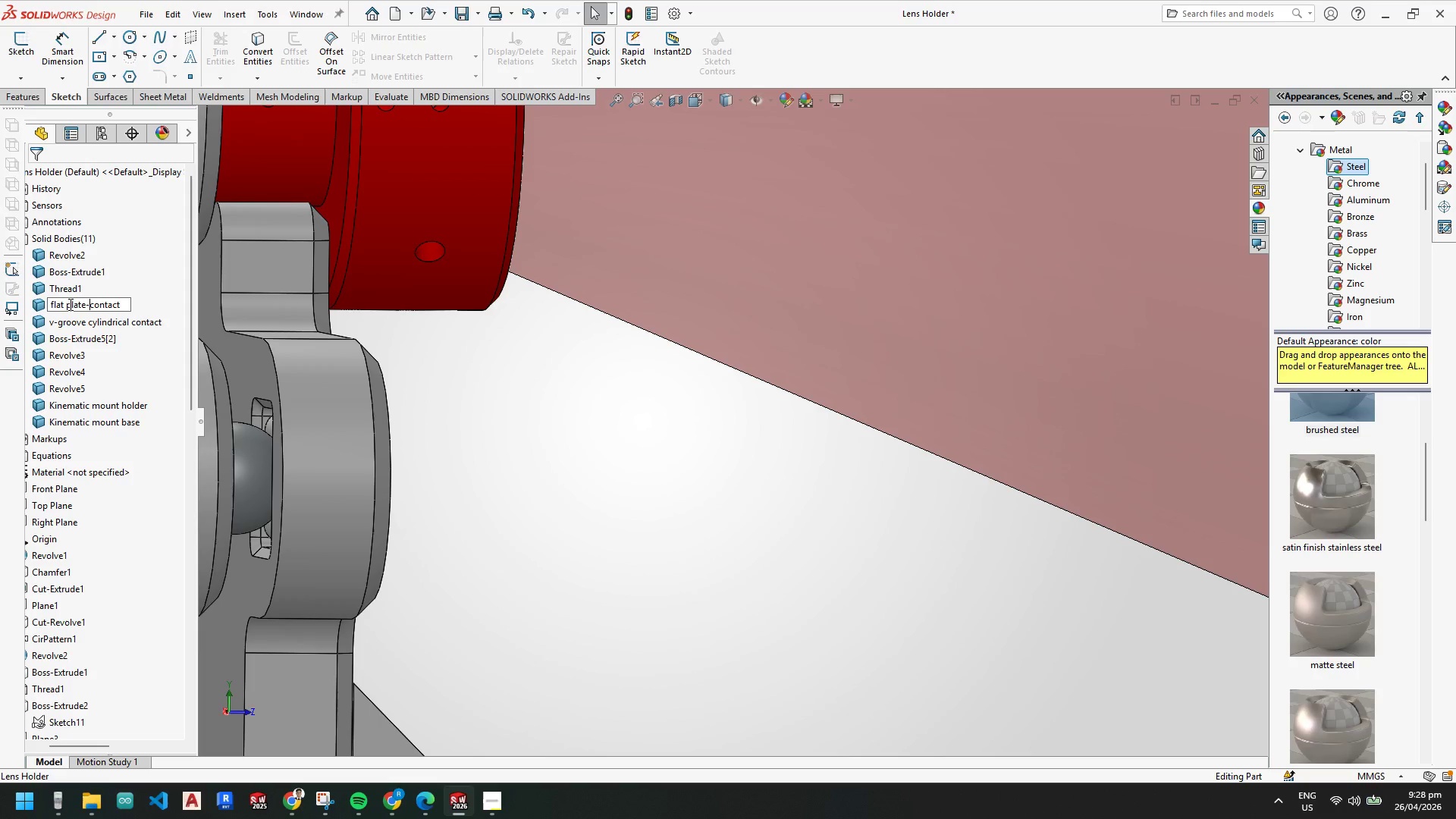 
key(Backspace)
 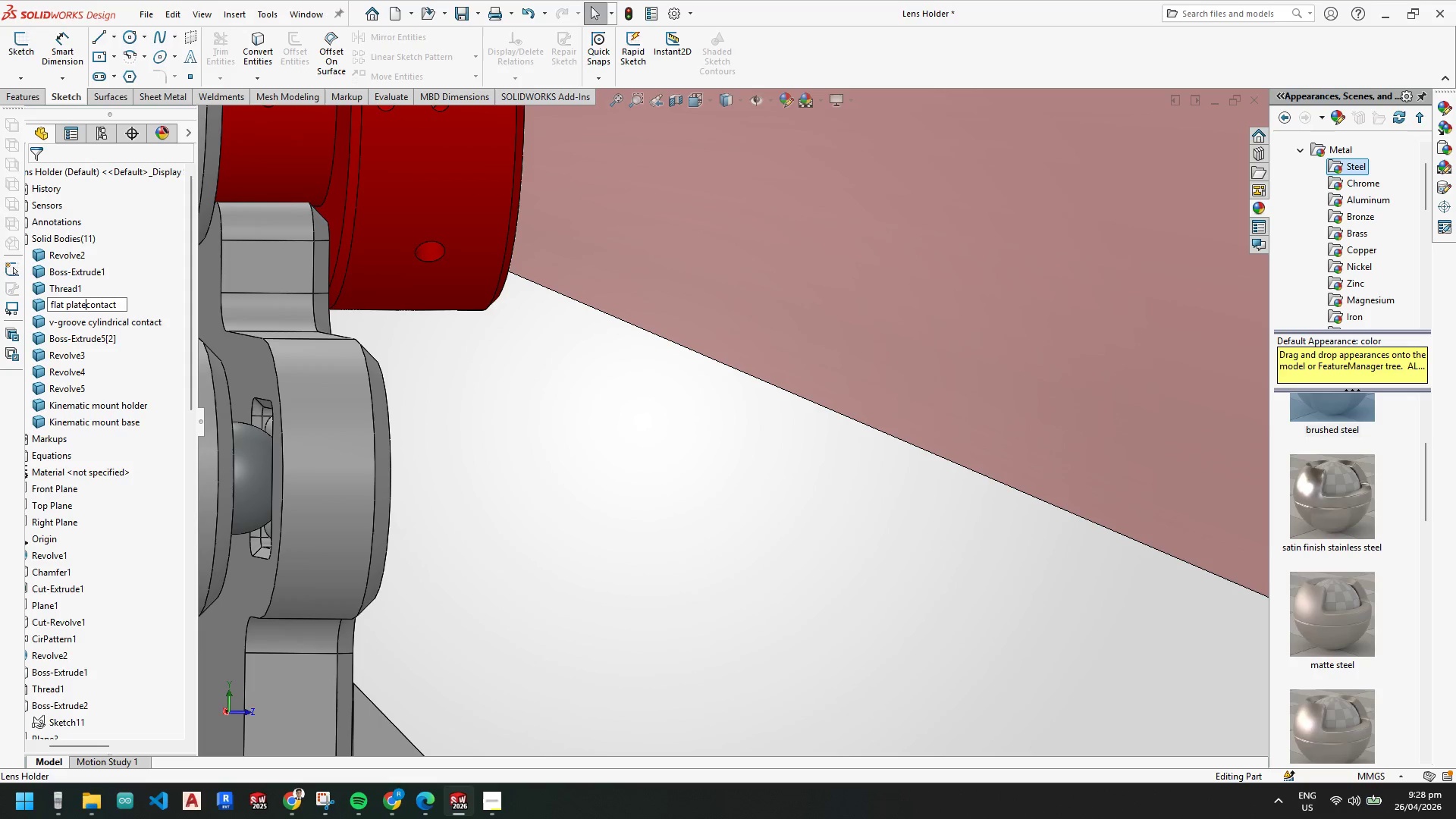 
key(Space)
 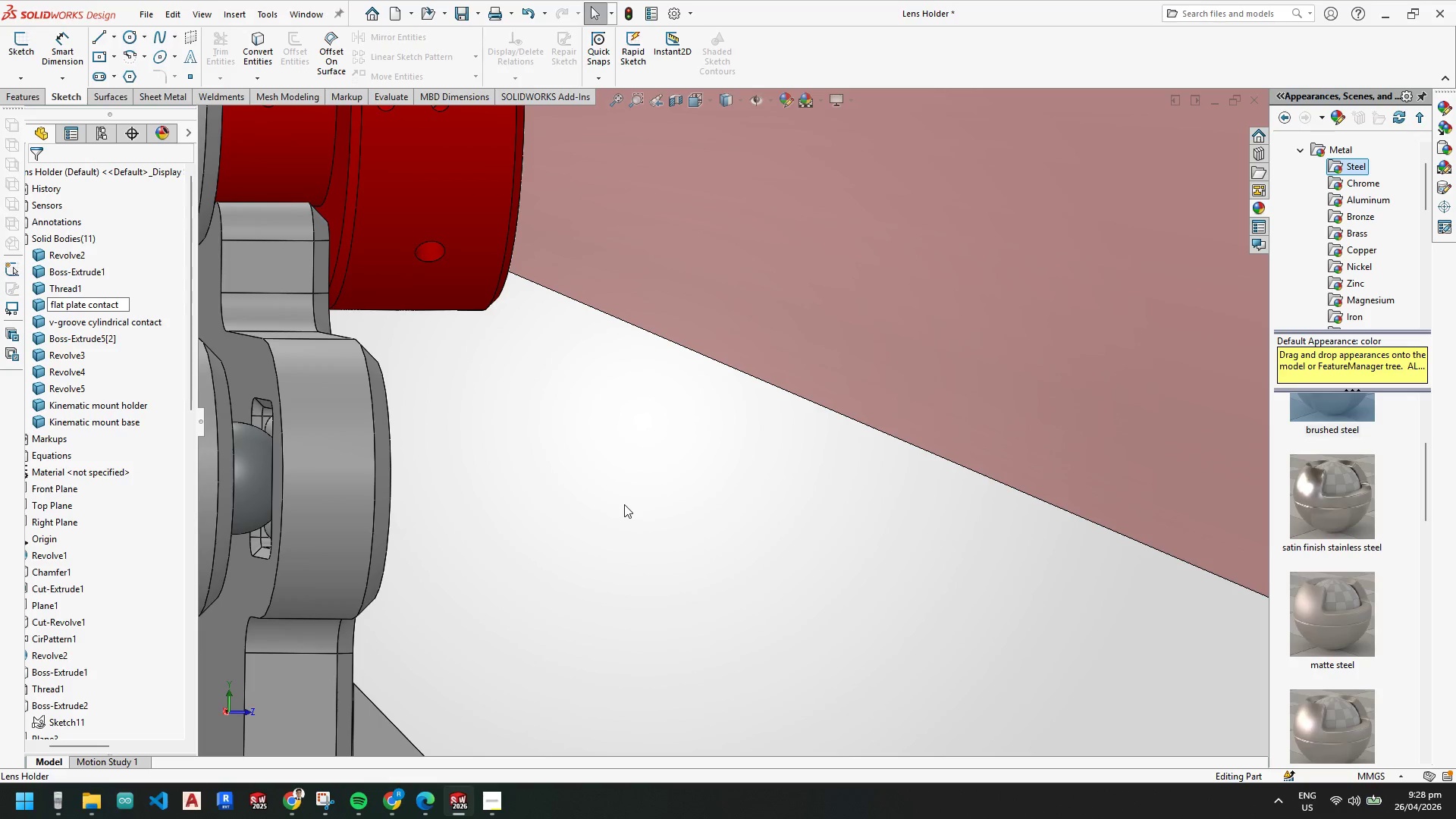 
left_click([624, 504])
 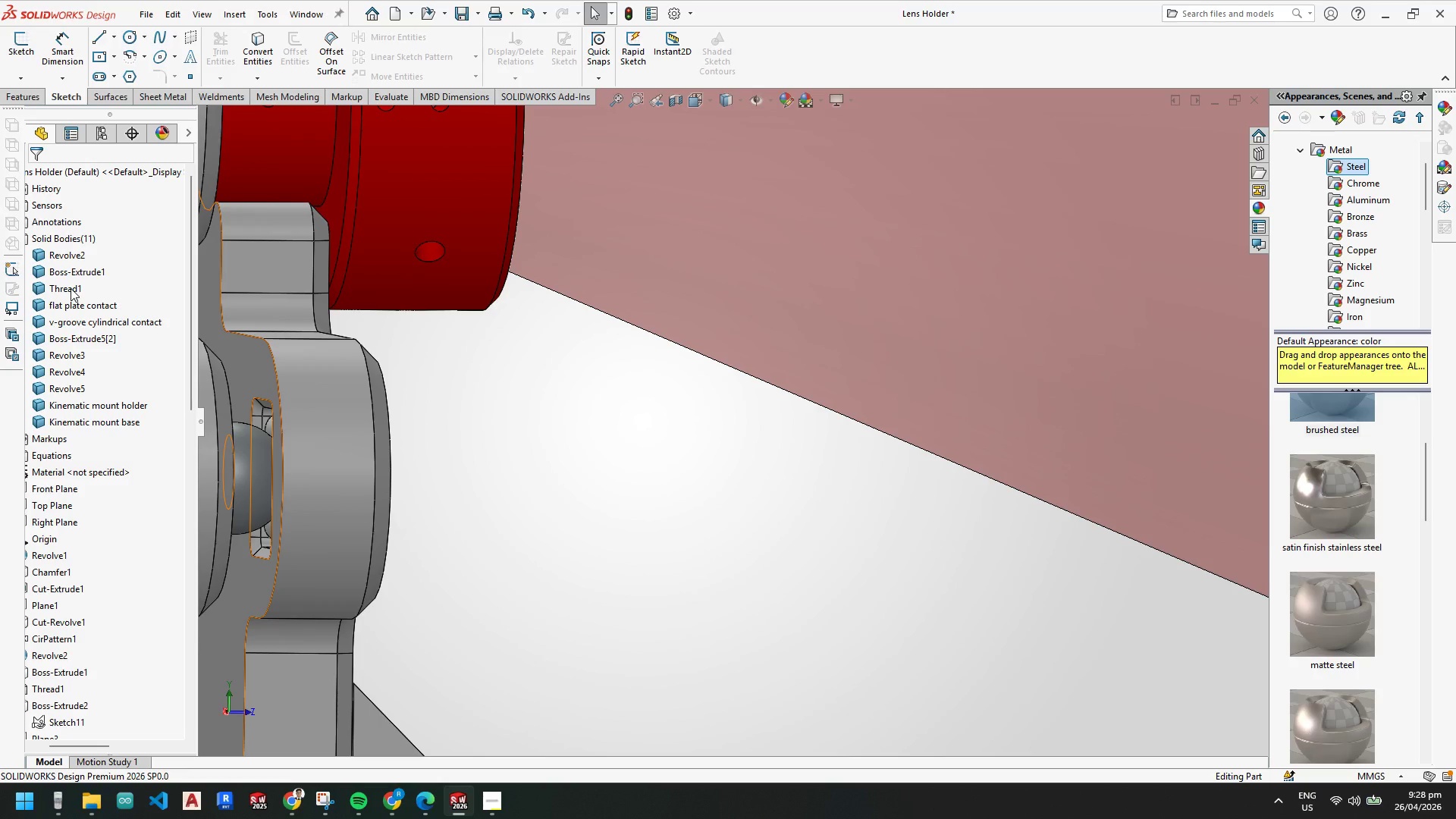 
scroll: coordinate [495, 570], scroll_direction: up, amount: 5.0
 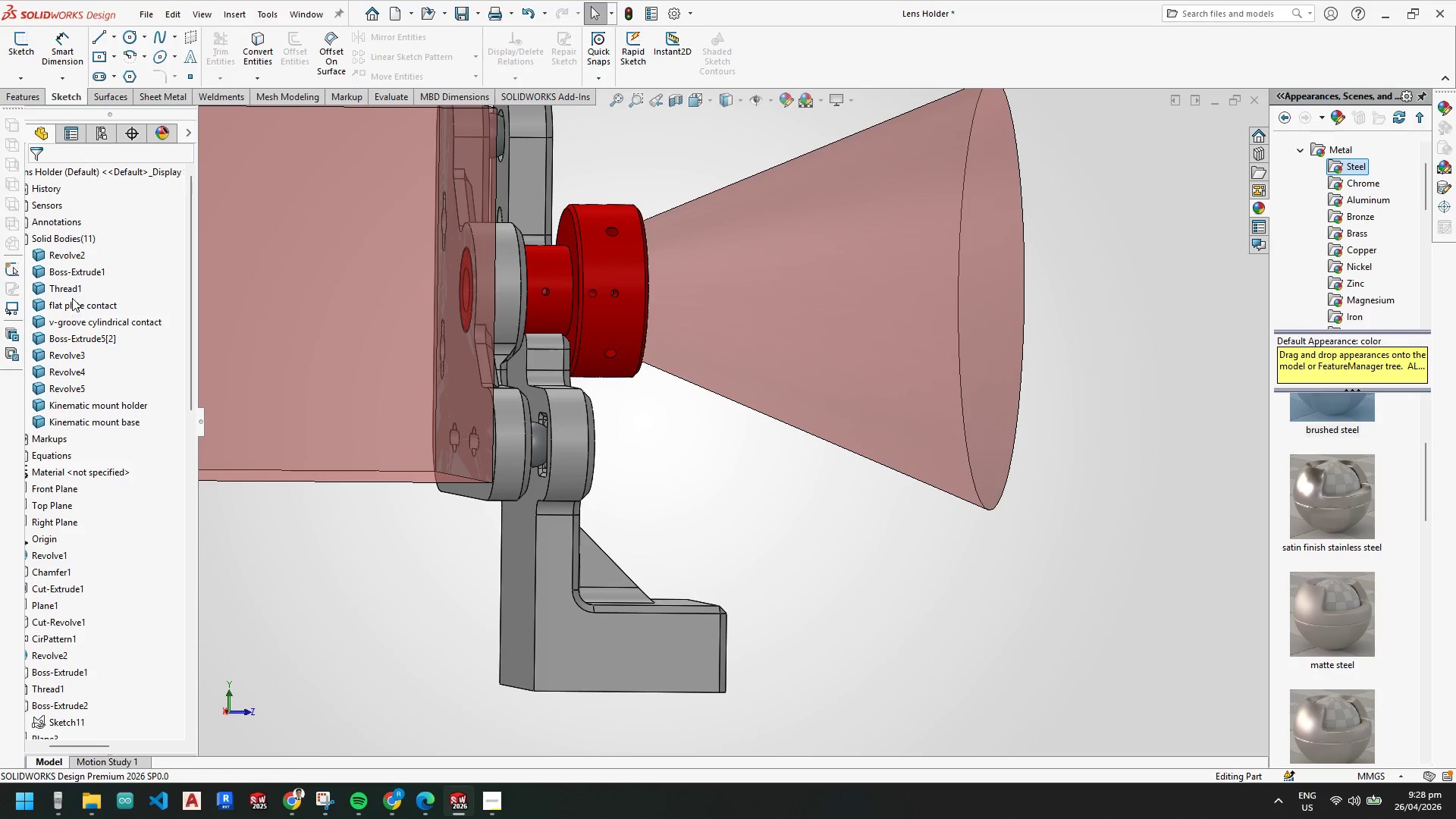 
left_click([69, 284])
 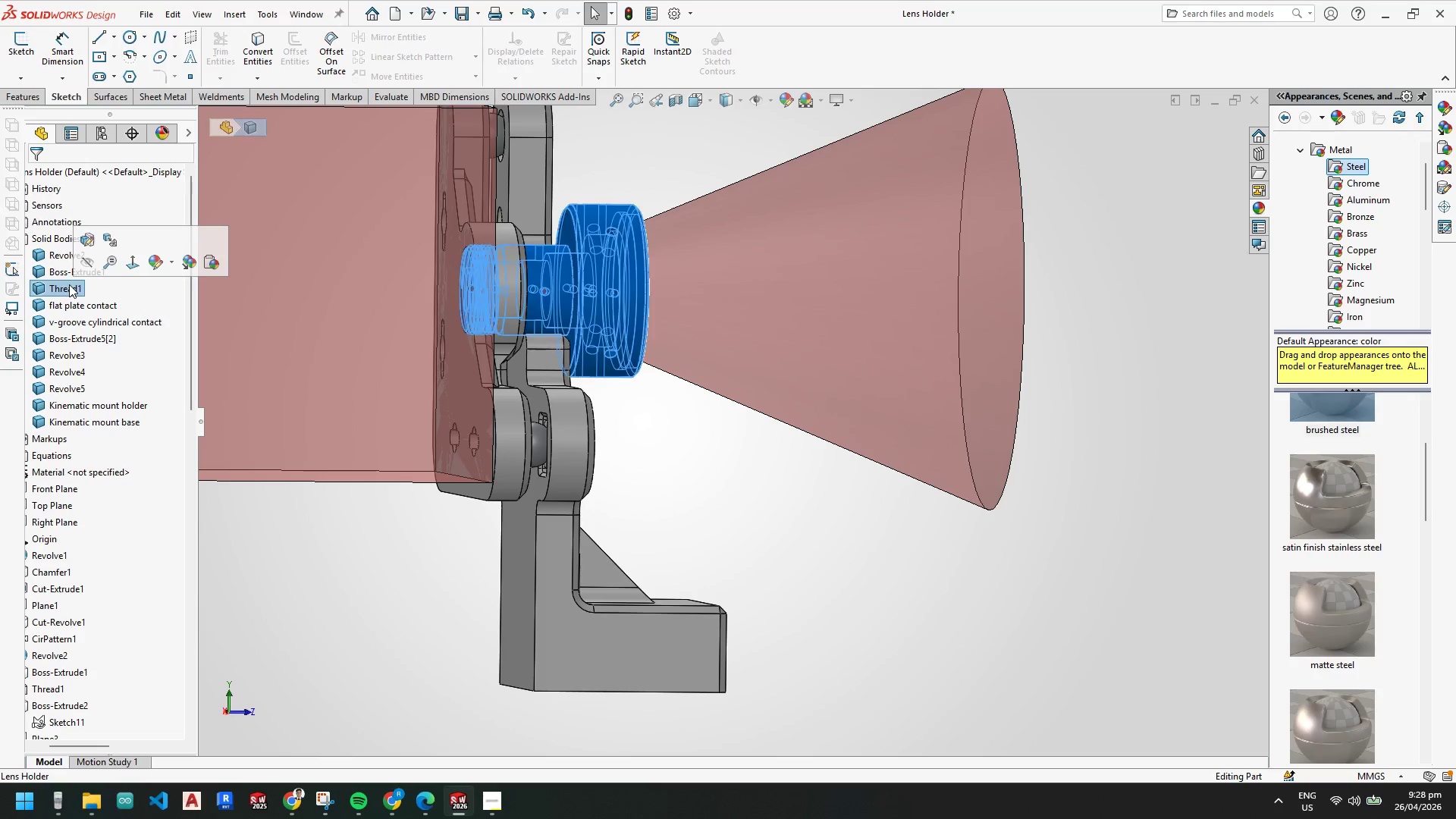 
right_click([69, 284])
 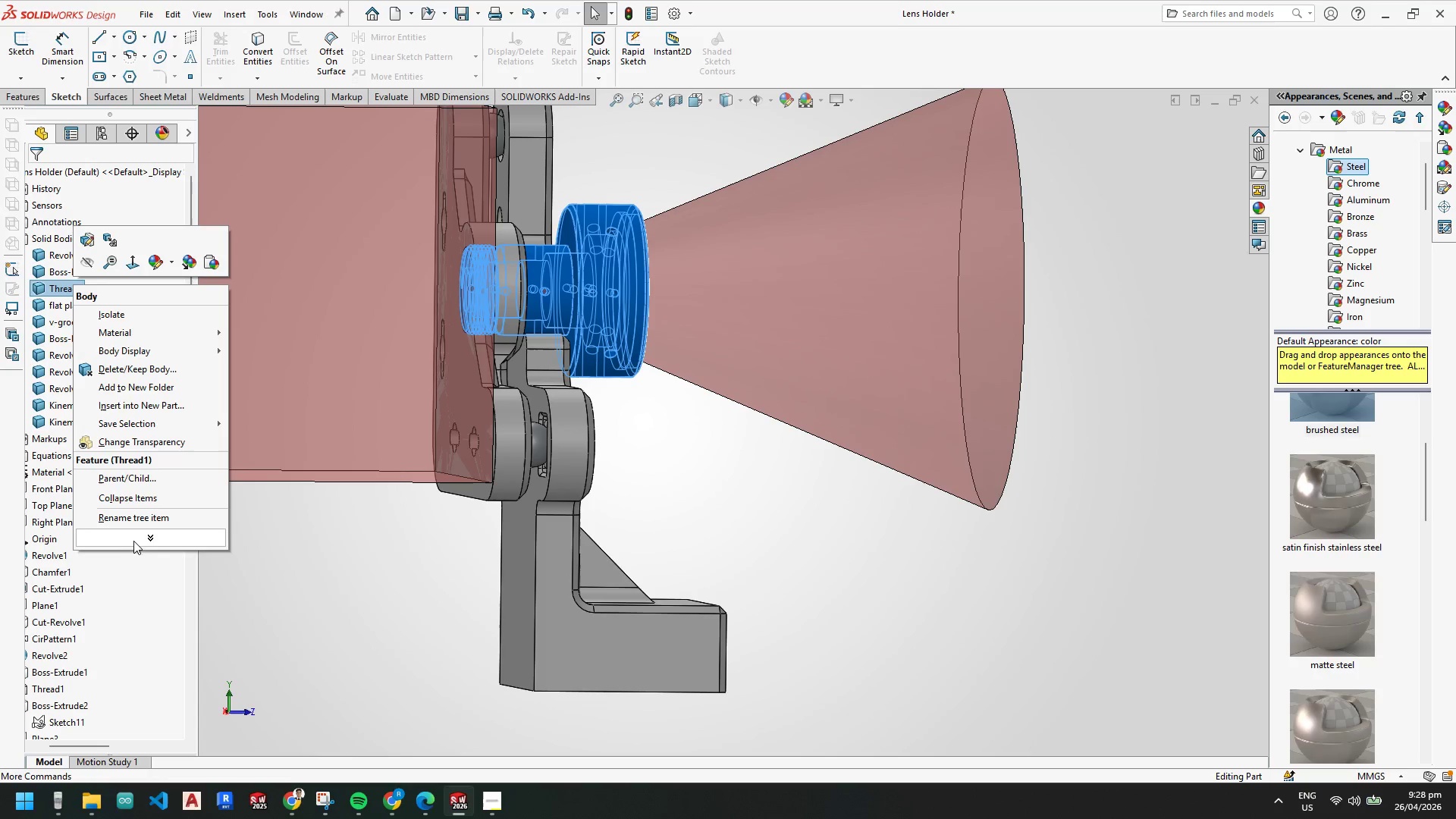 
left_click([140, 516])
 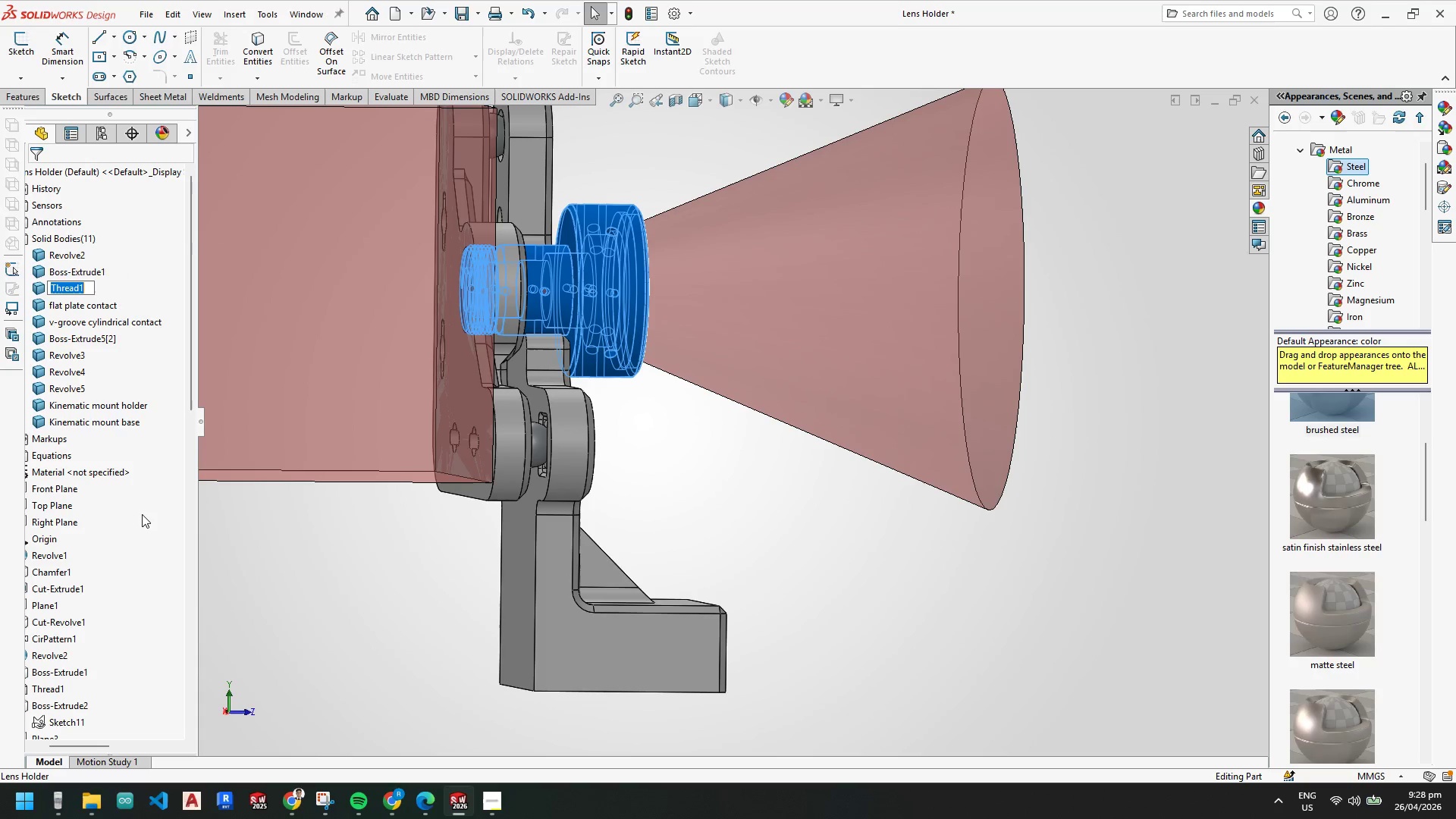 
type(Lens holder)
 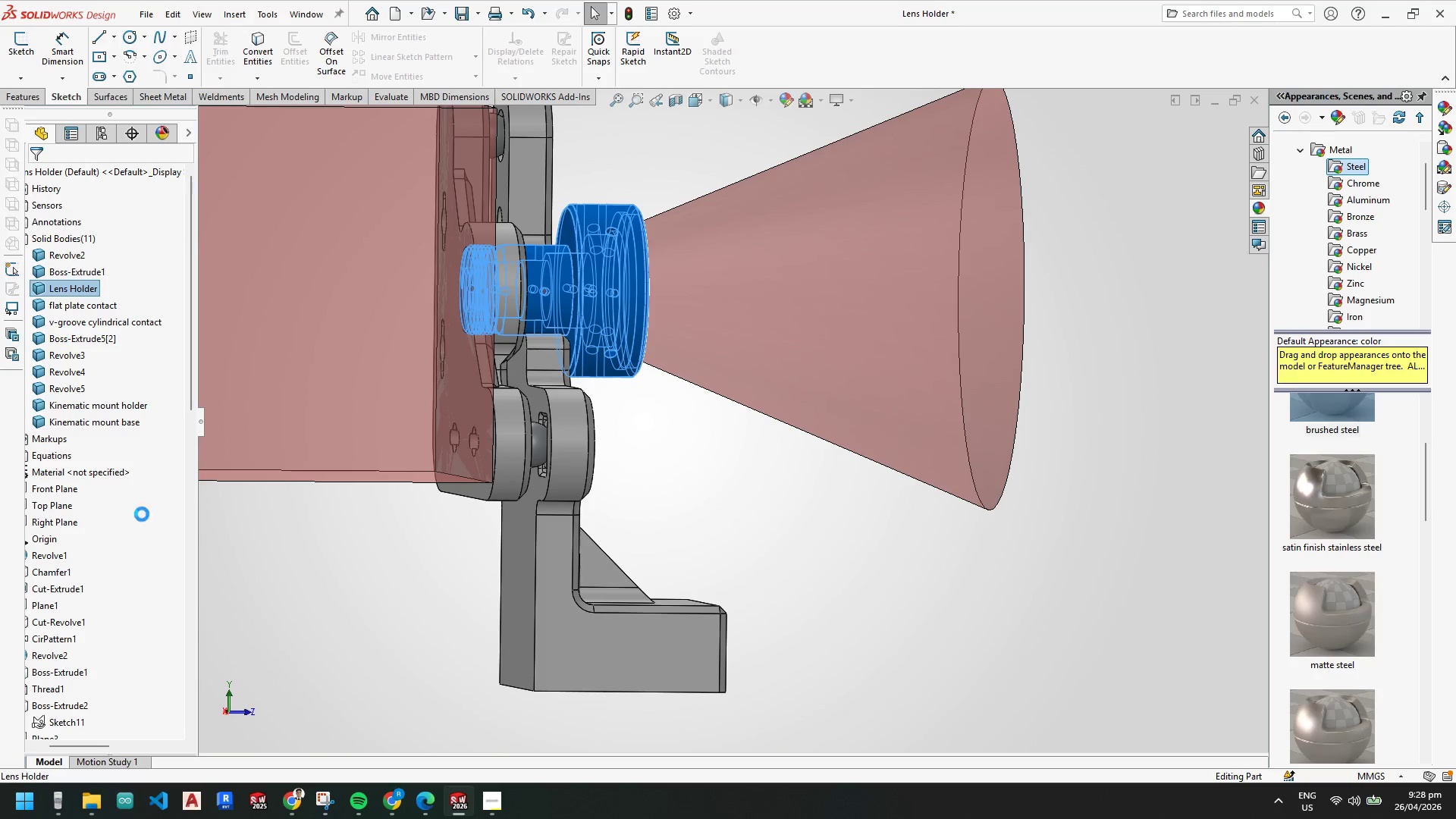 
 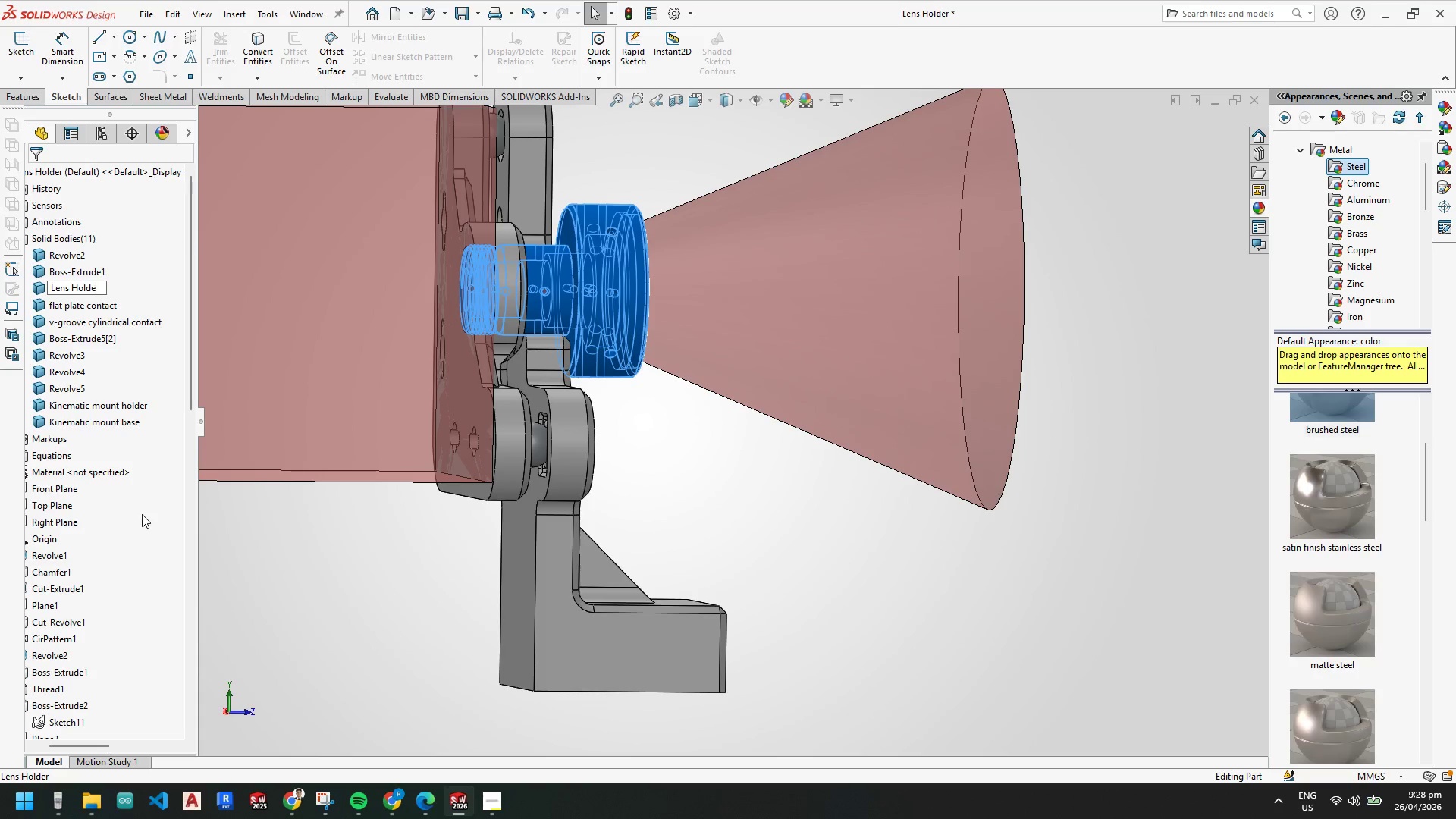 
key(Enter)
 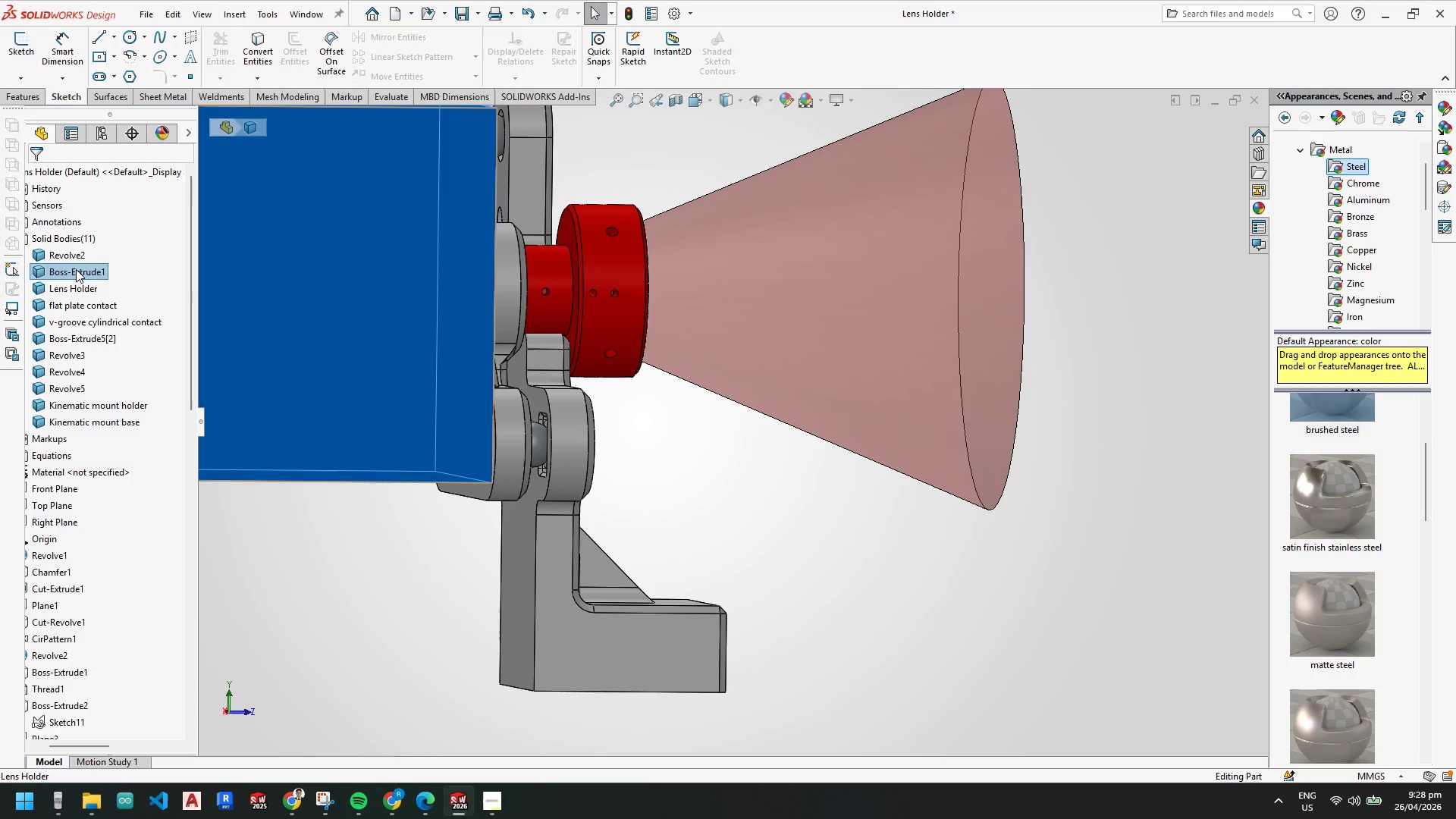 
left_click([64, 256])
 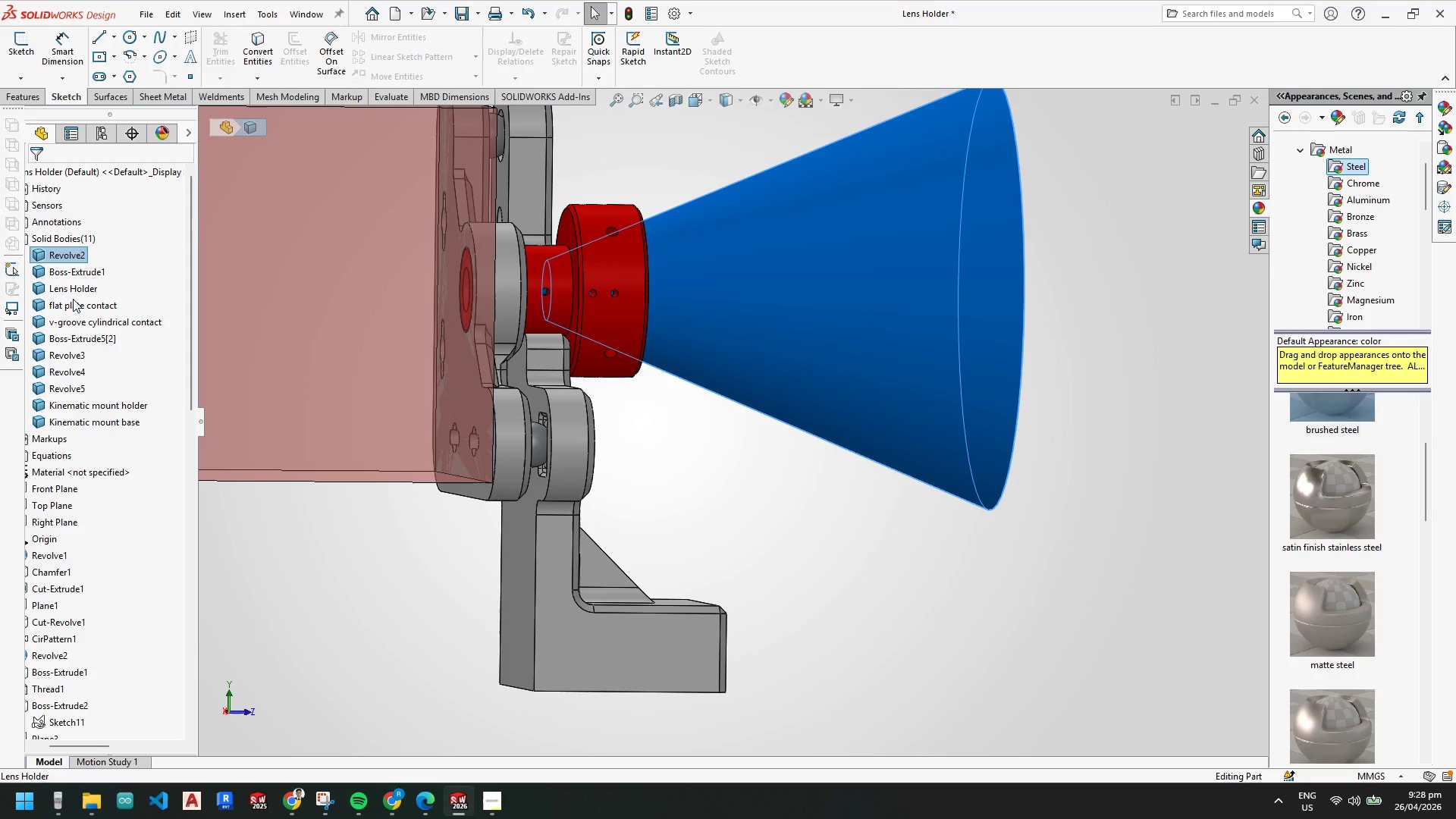 
left_click([77, 305])
 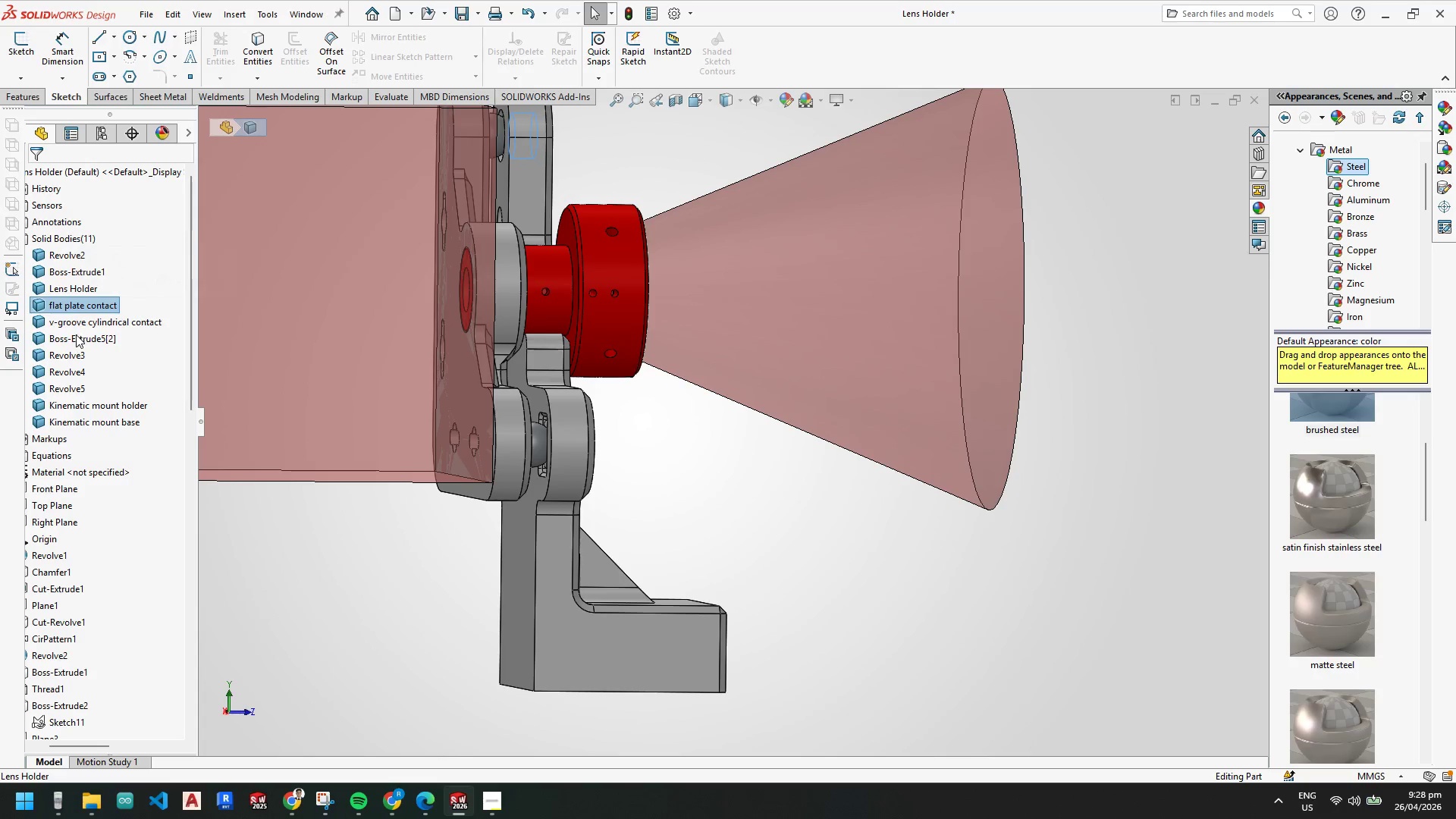 
left_click([75, 337])
 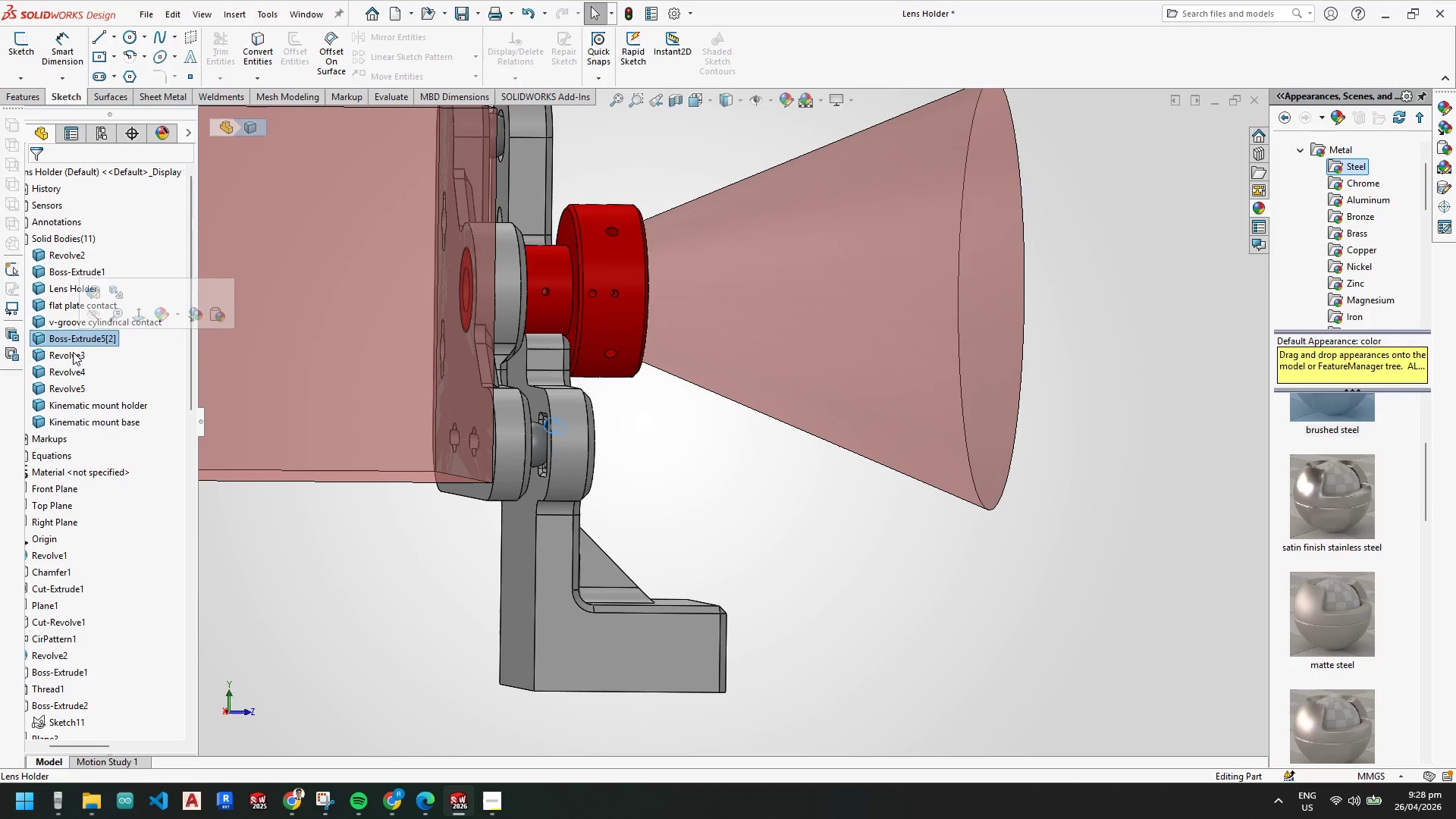 
left_click([70, 355])
 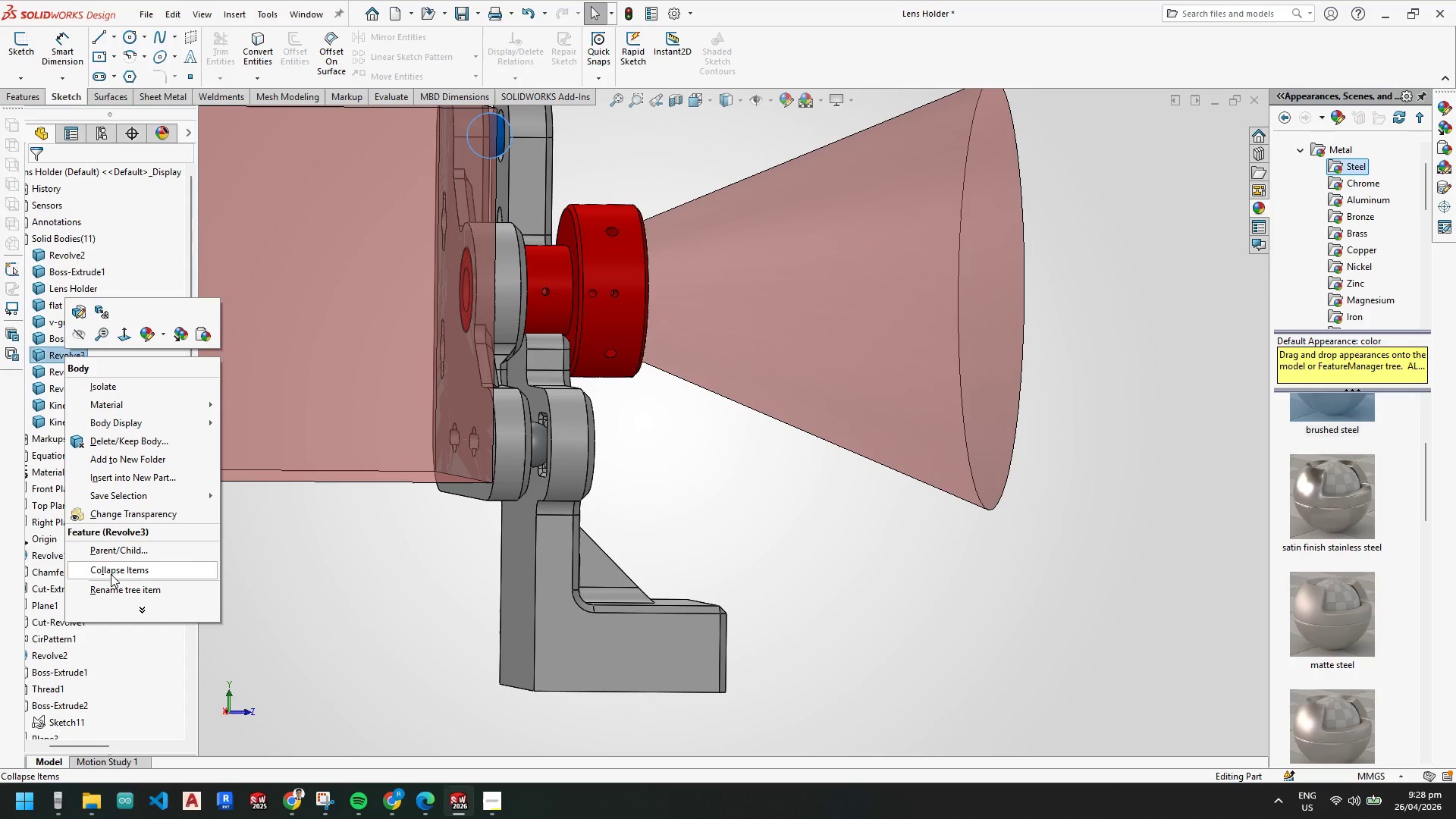 
left_click([117, 592])
 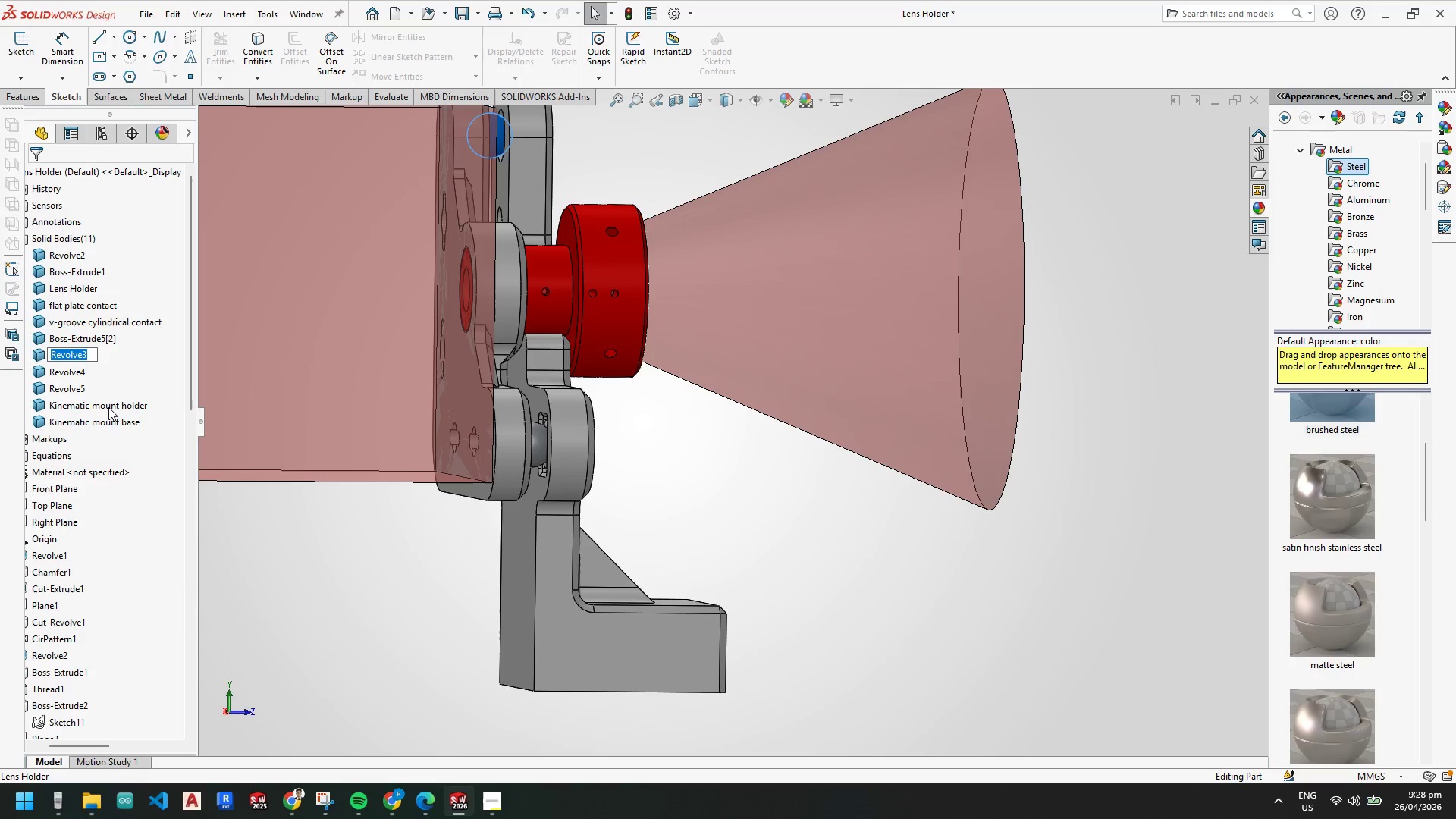 
hold_key(key=ShiftLeft, duration=0.83)
 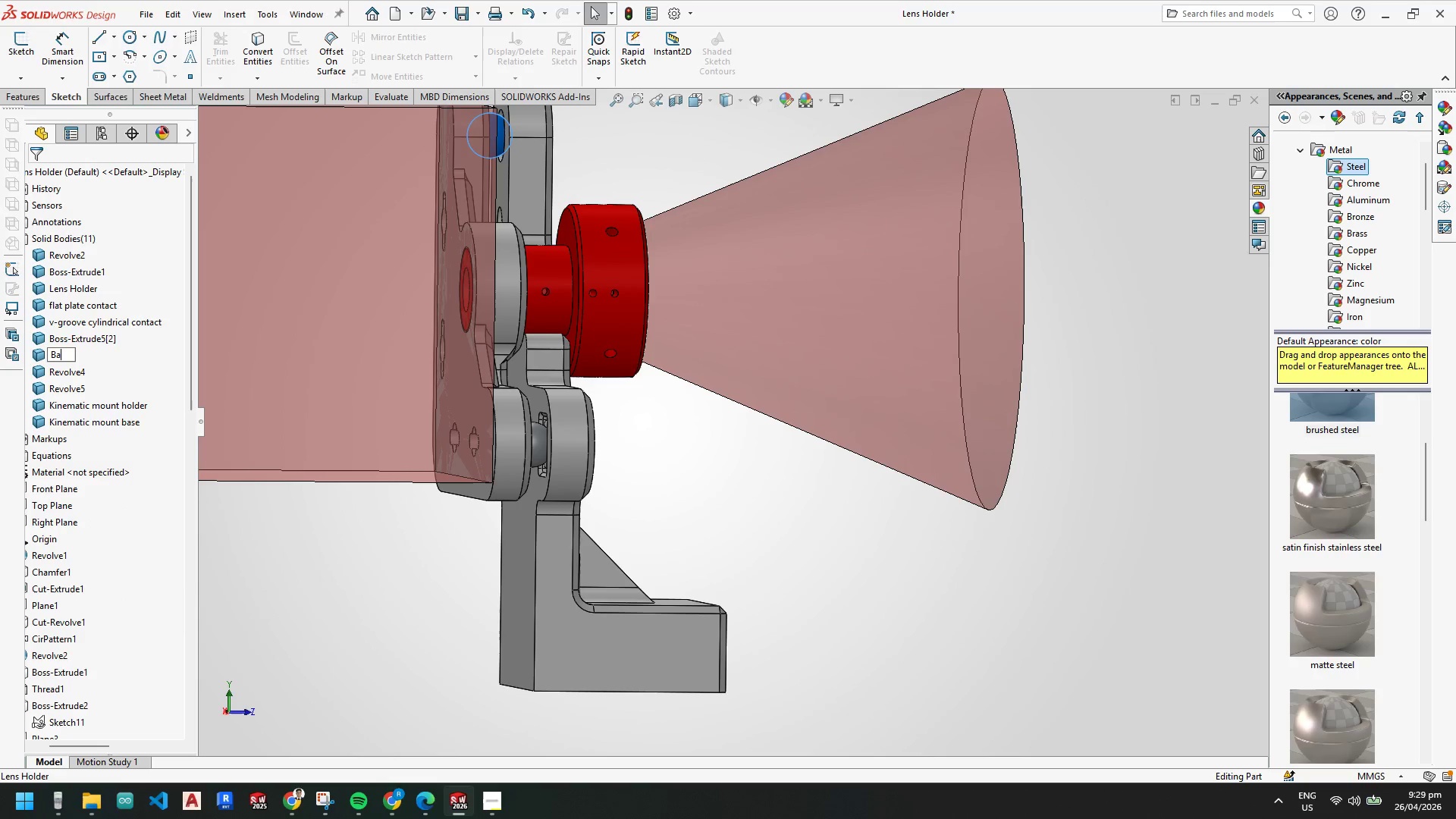 
type(ball)
 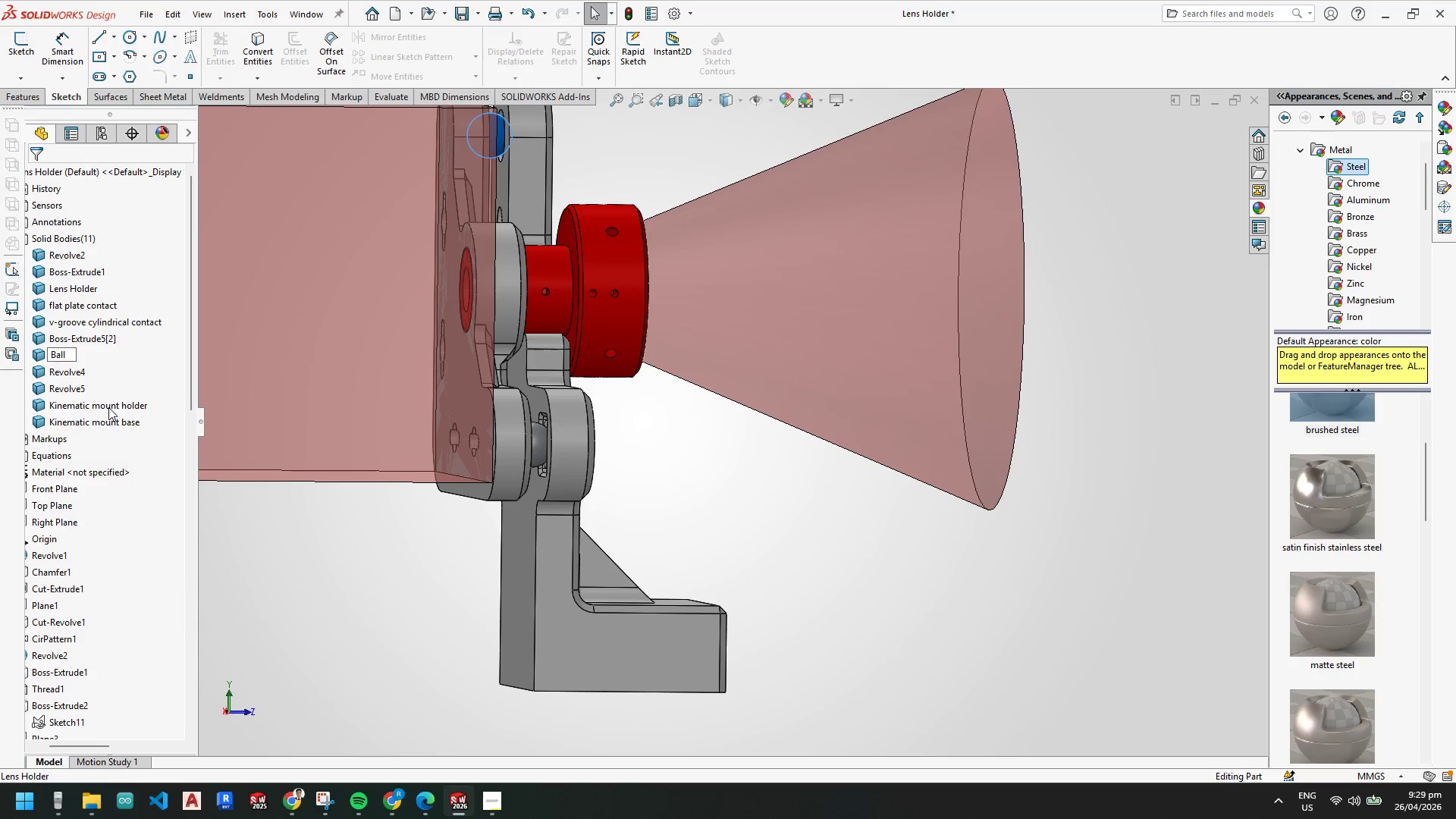 
type( cotac)
key(Backspace)
key(Backspace)
key(Backspace)
type(ntact)
 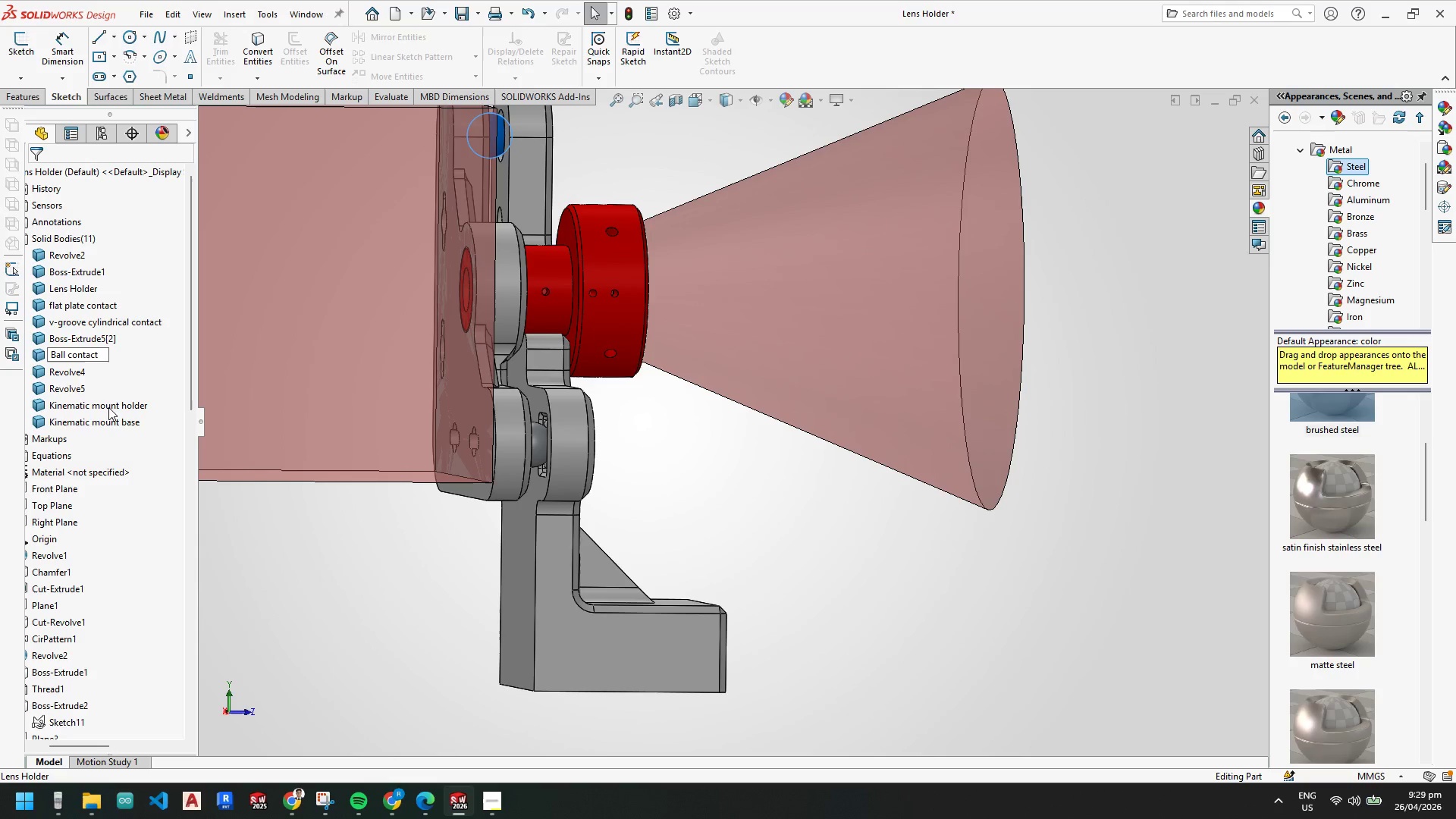 
key(Enter)
 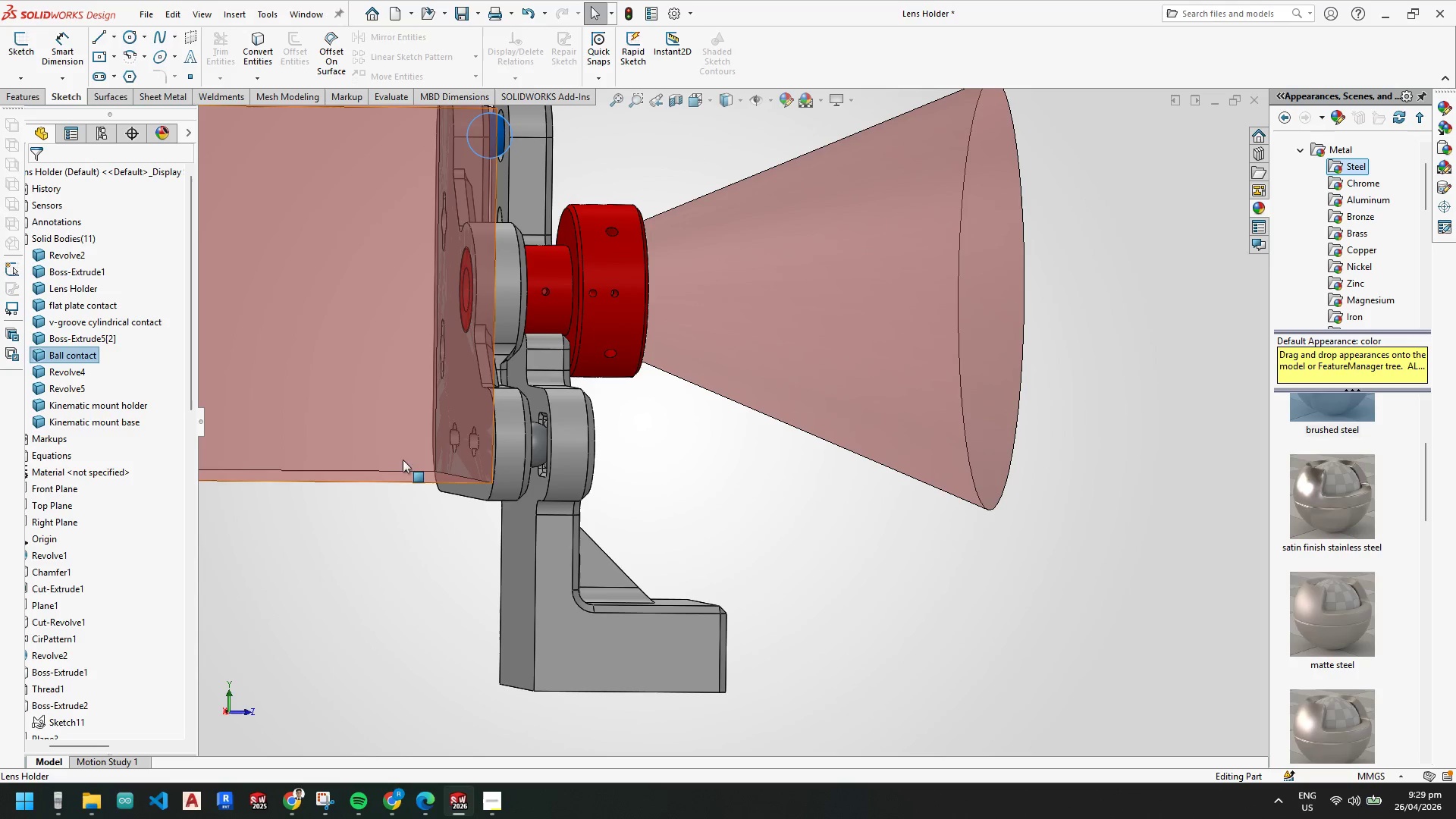 
scroll: coordinate [711, 454], scroll_direction: up, amount: 1.0
 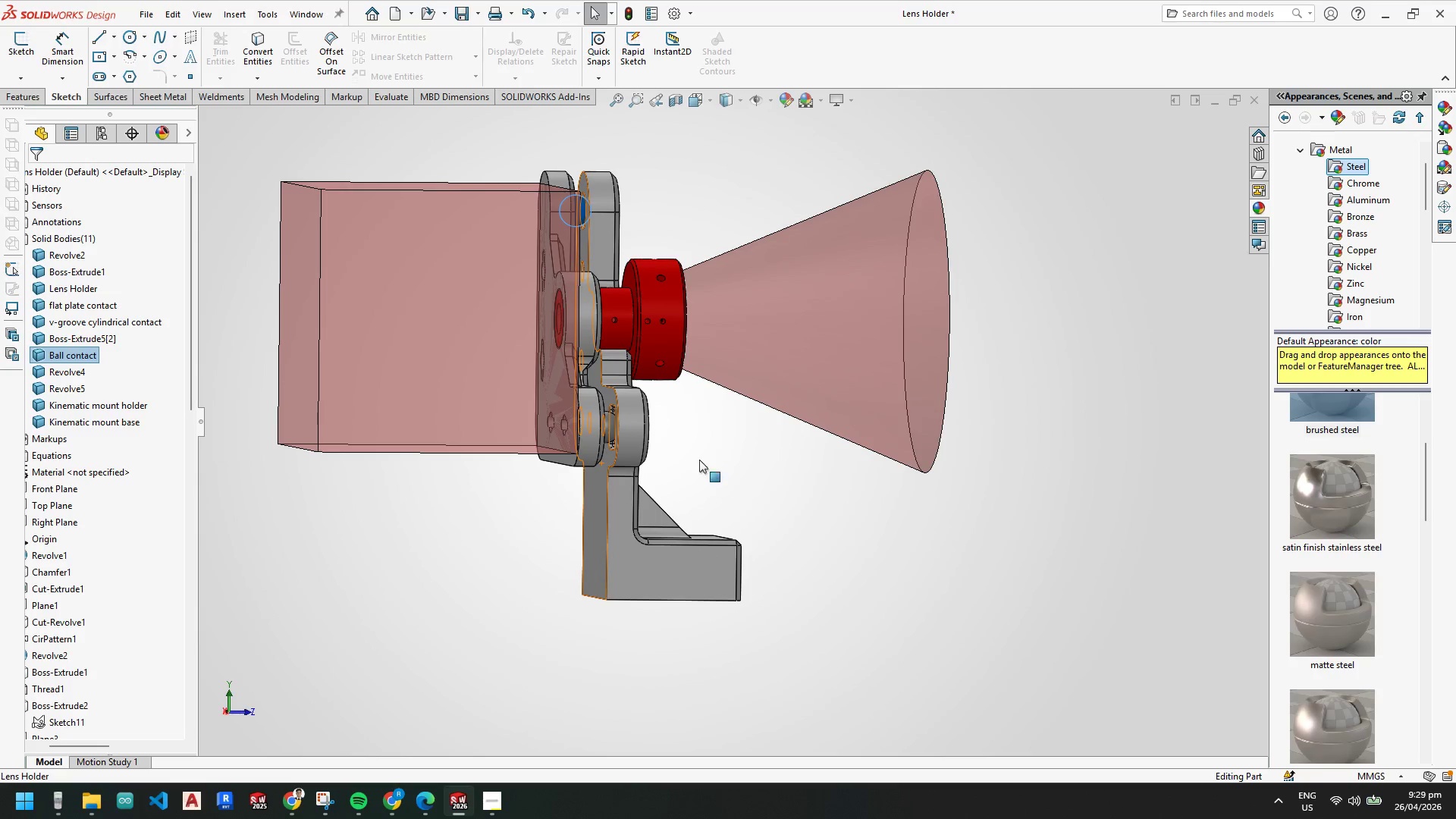 
scroll: coordinate [683, 454], scroll_direction: down, amount: 2.0
 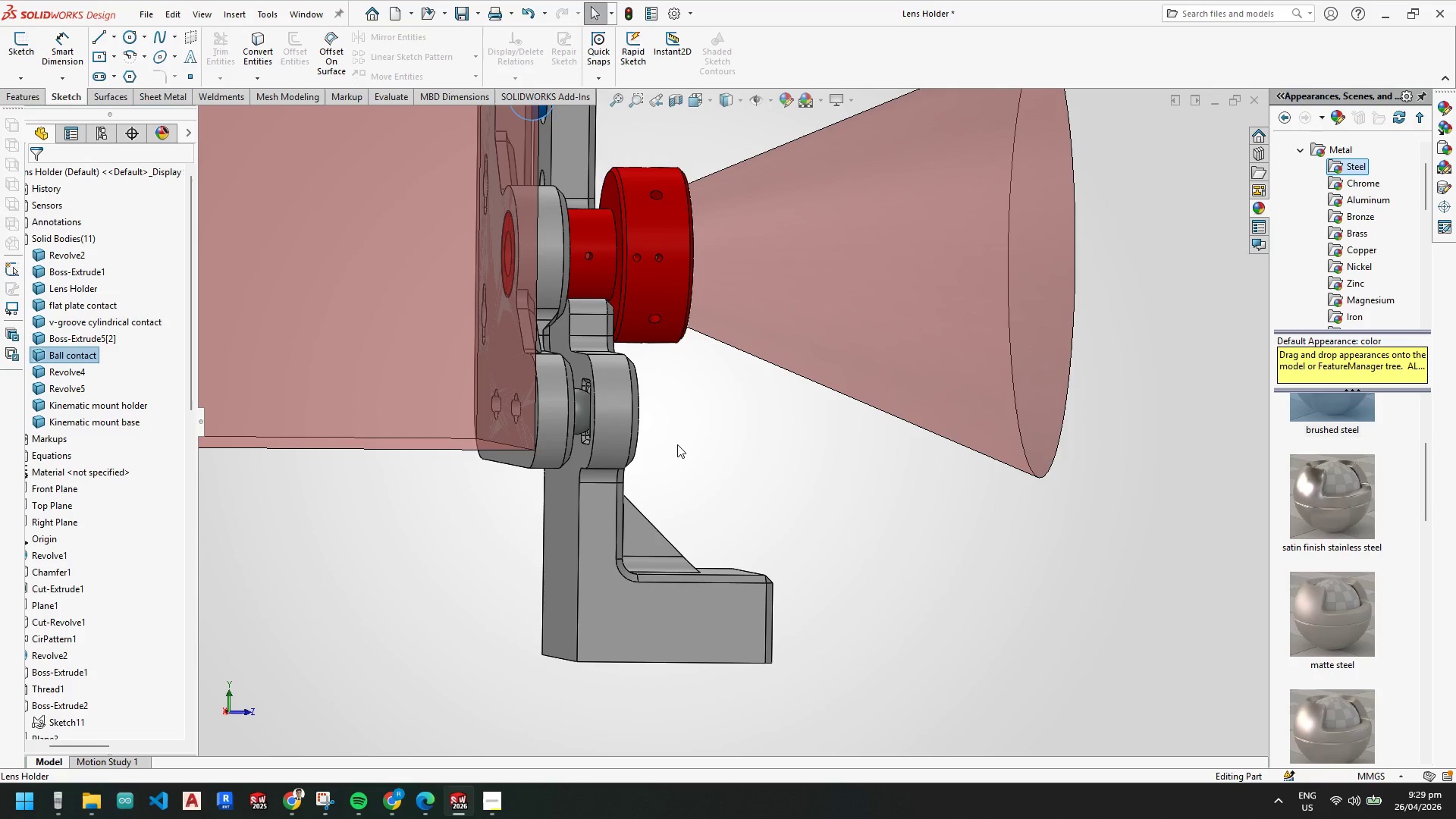 
wait(8.68)
 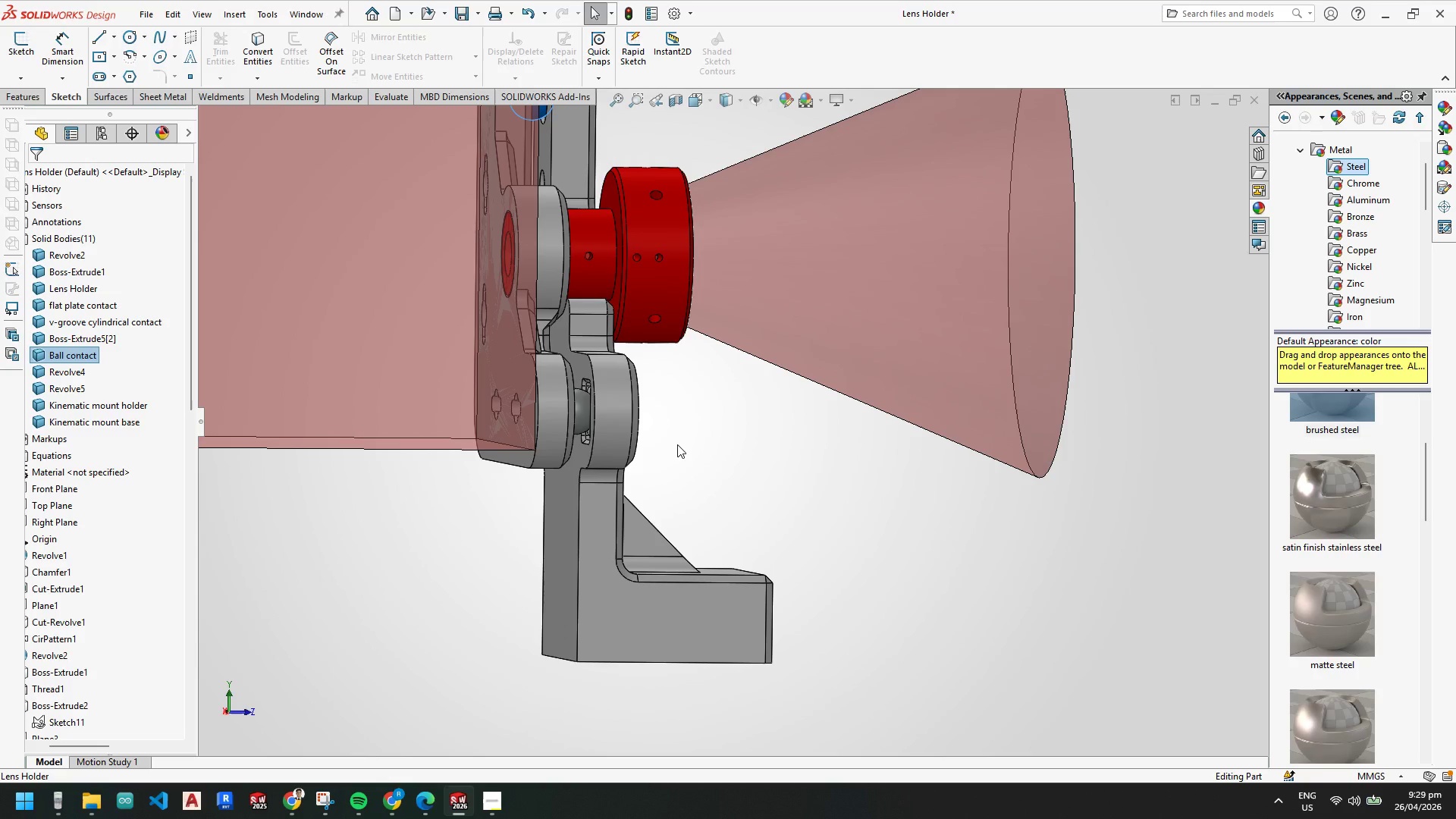 
scroll: coordinate [772, 452], scroll_direction: down, amount: 1.0
 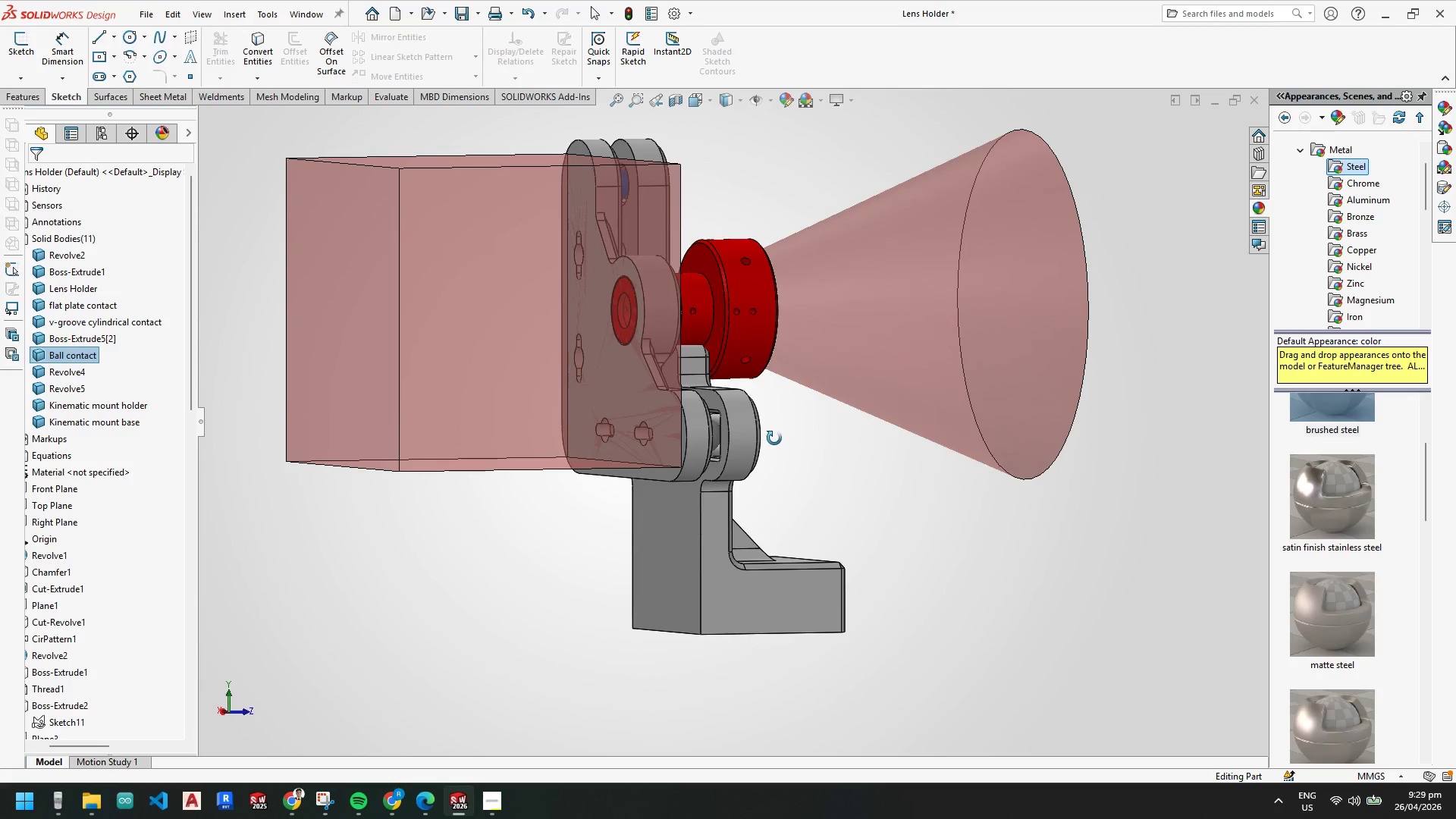 
scroll: coordinate [704, 504], scroll_direction: up, amount: 4.0
 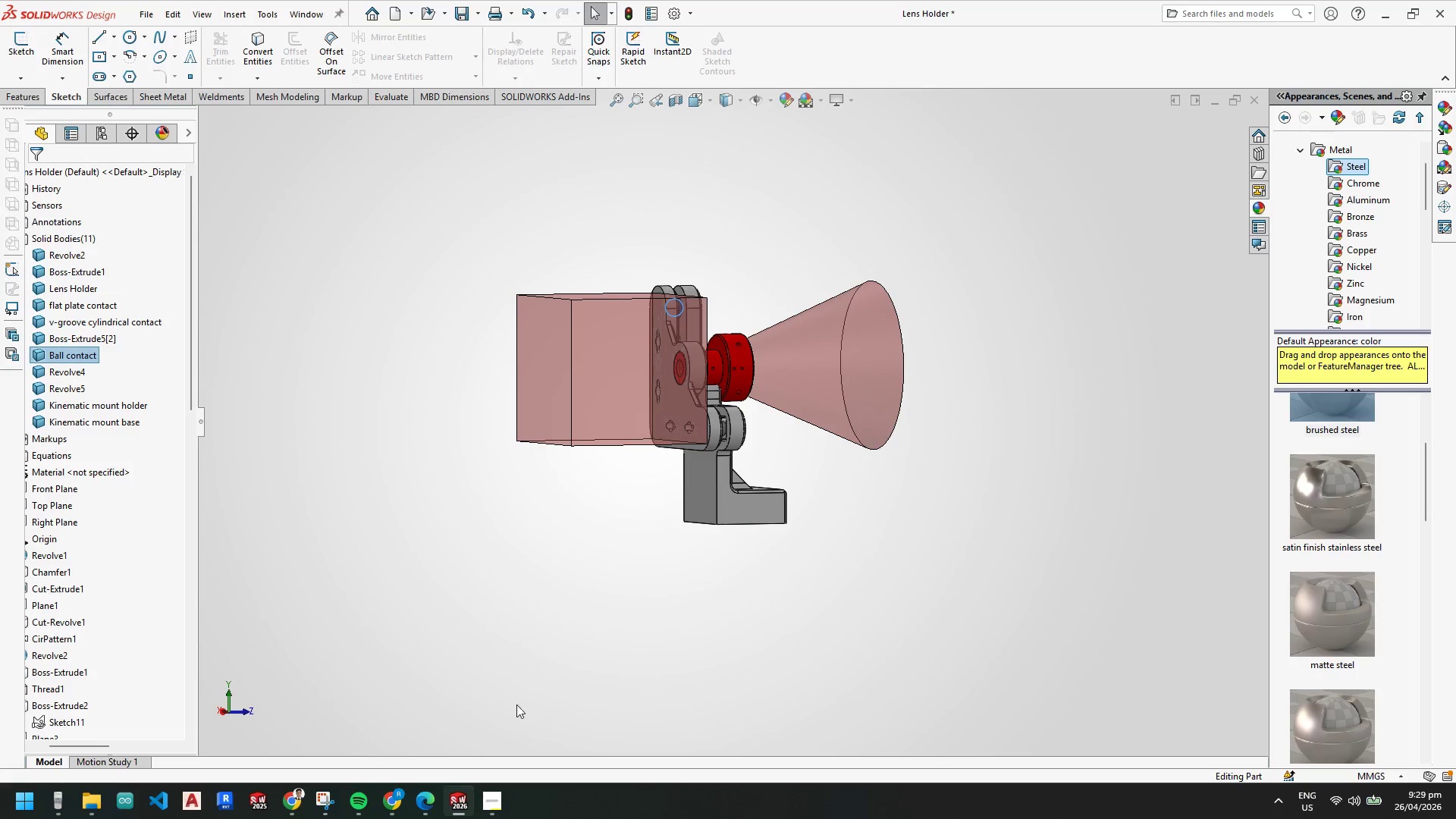 
mouse_move([444, 782])
 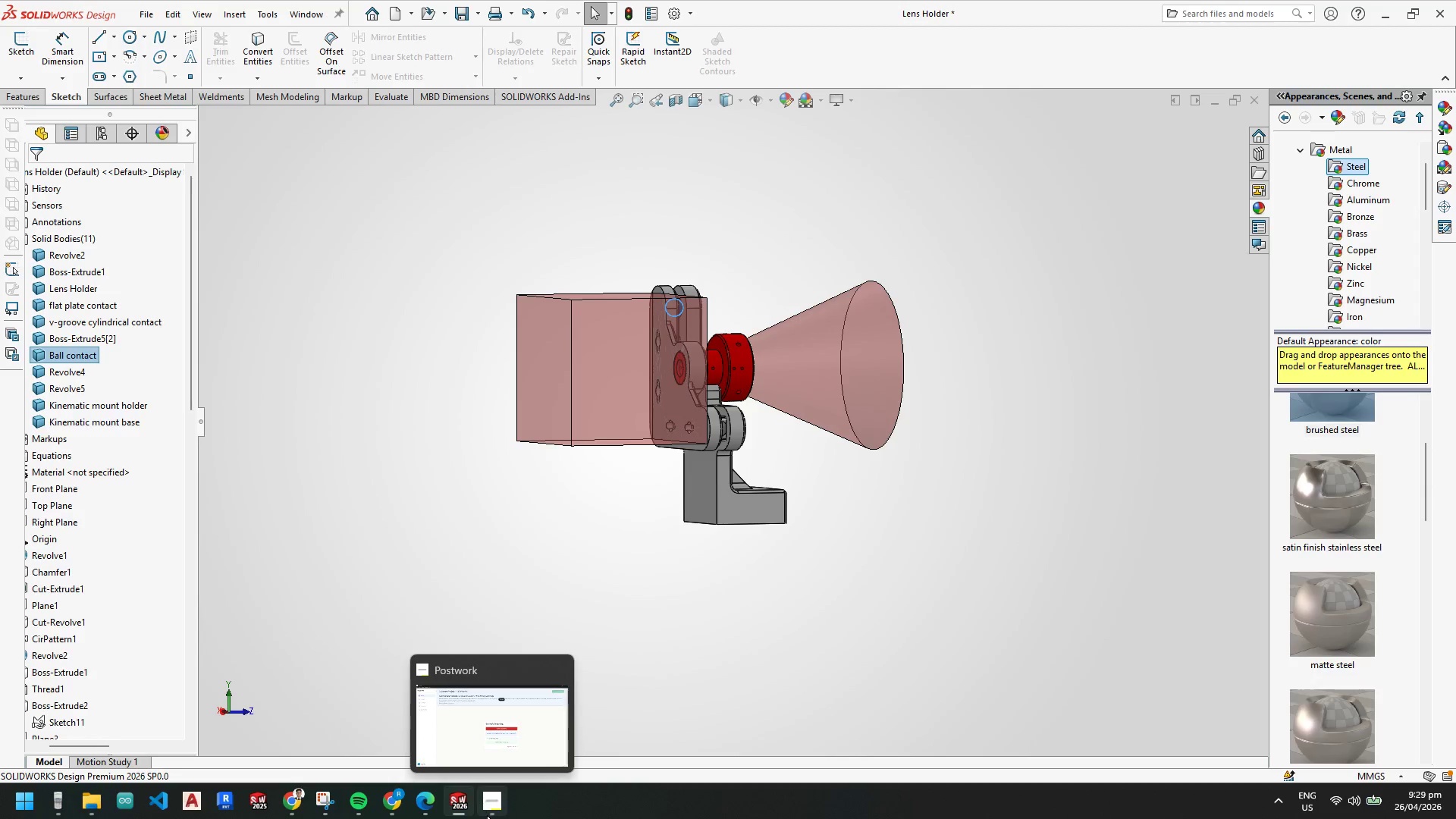 
left_click([457, 802])
 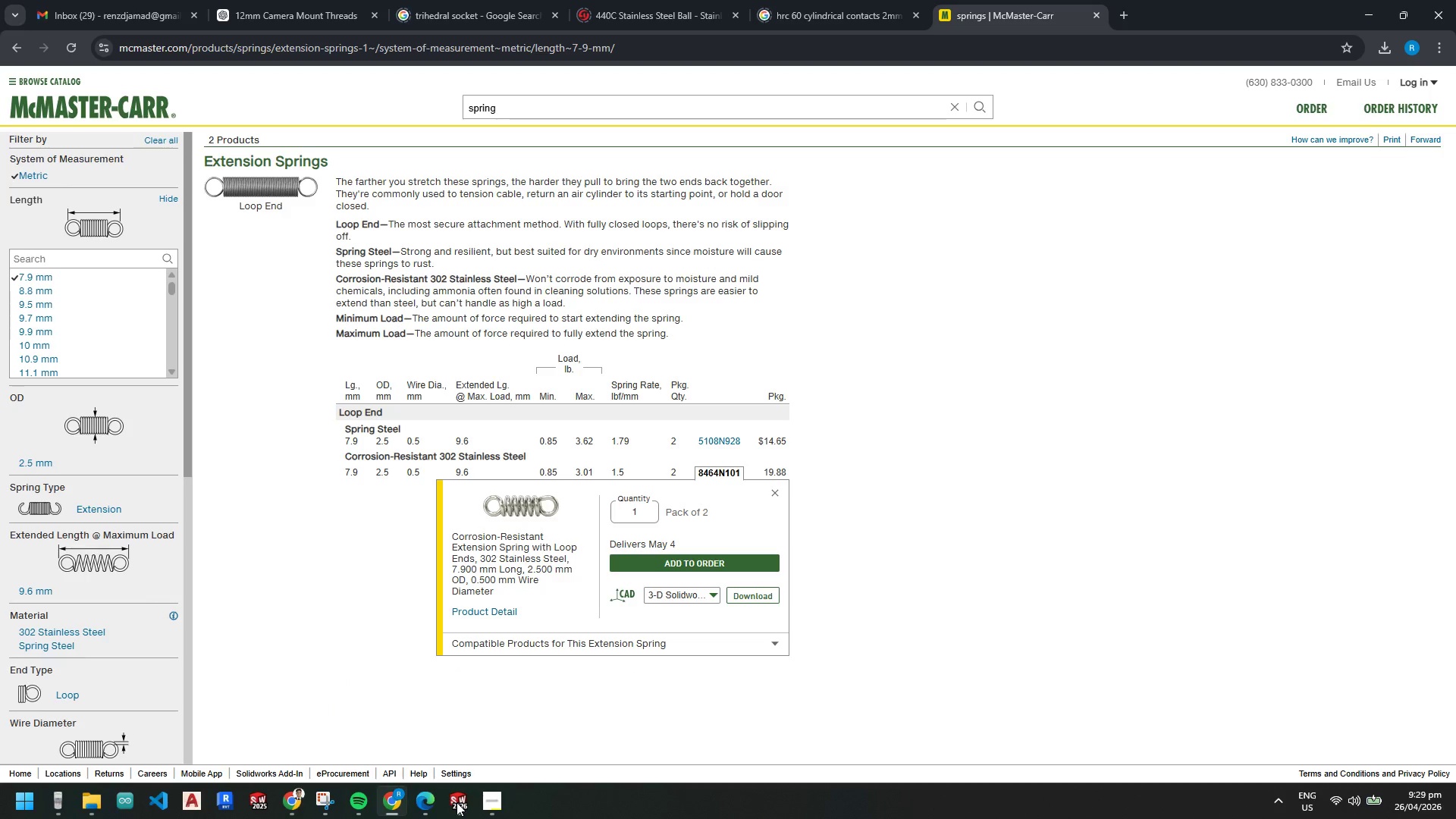 
left_click([457, 802])
 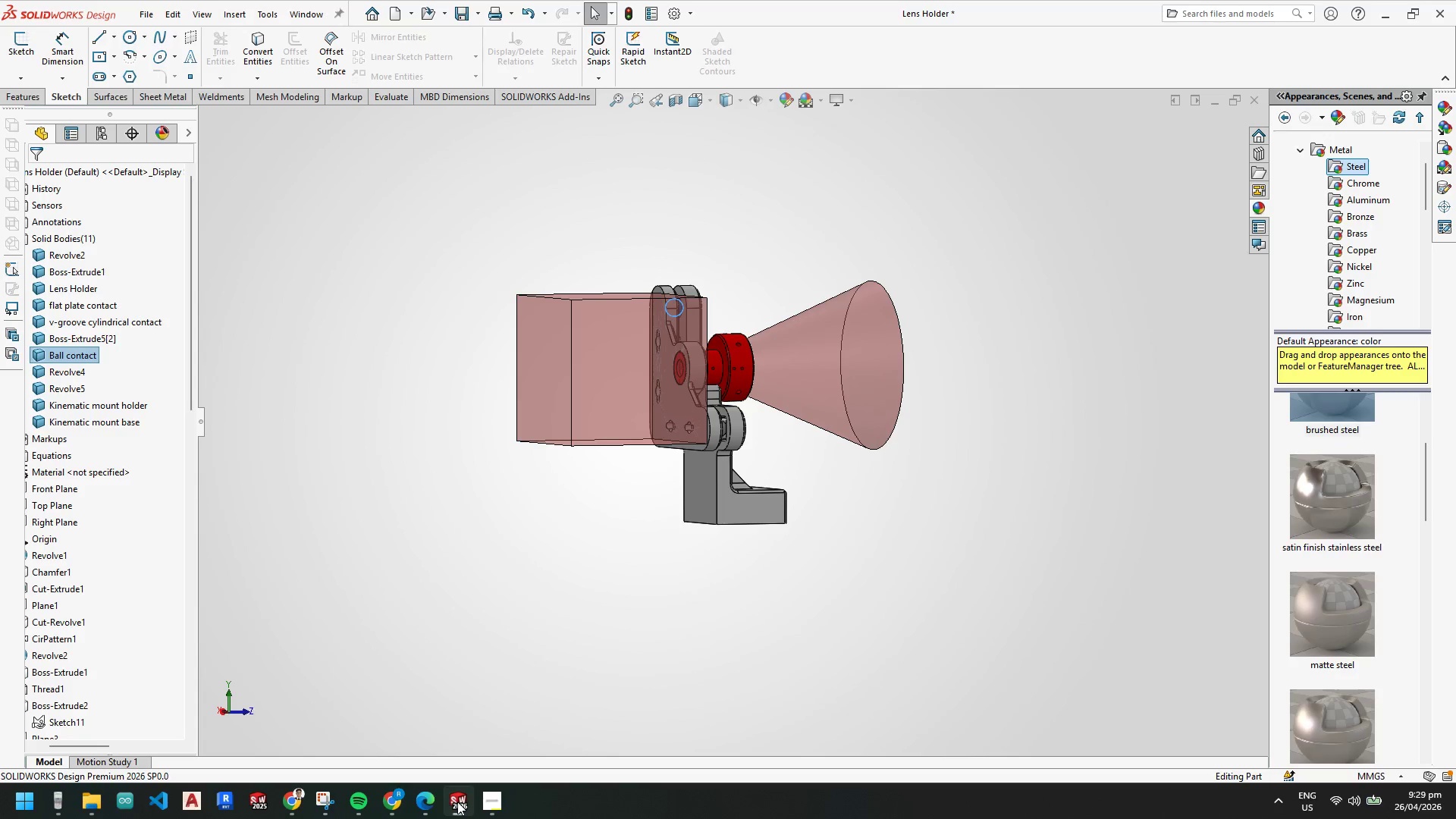 
left_click([672, 629])
 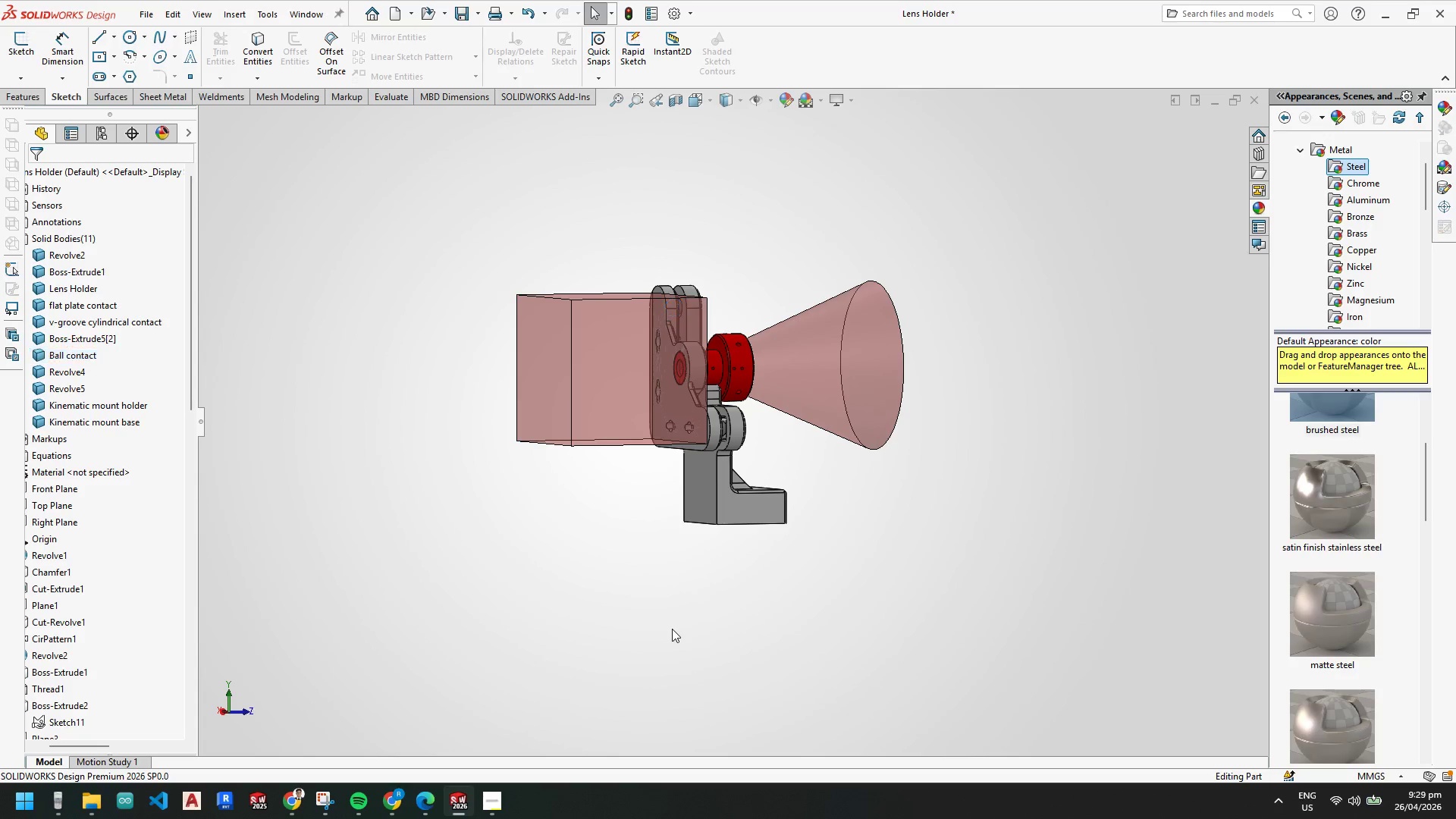 
key(Control+N)
 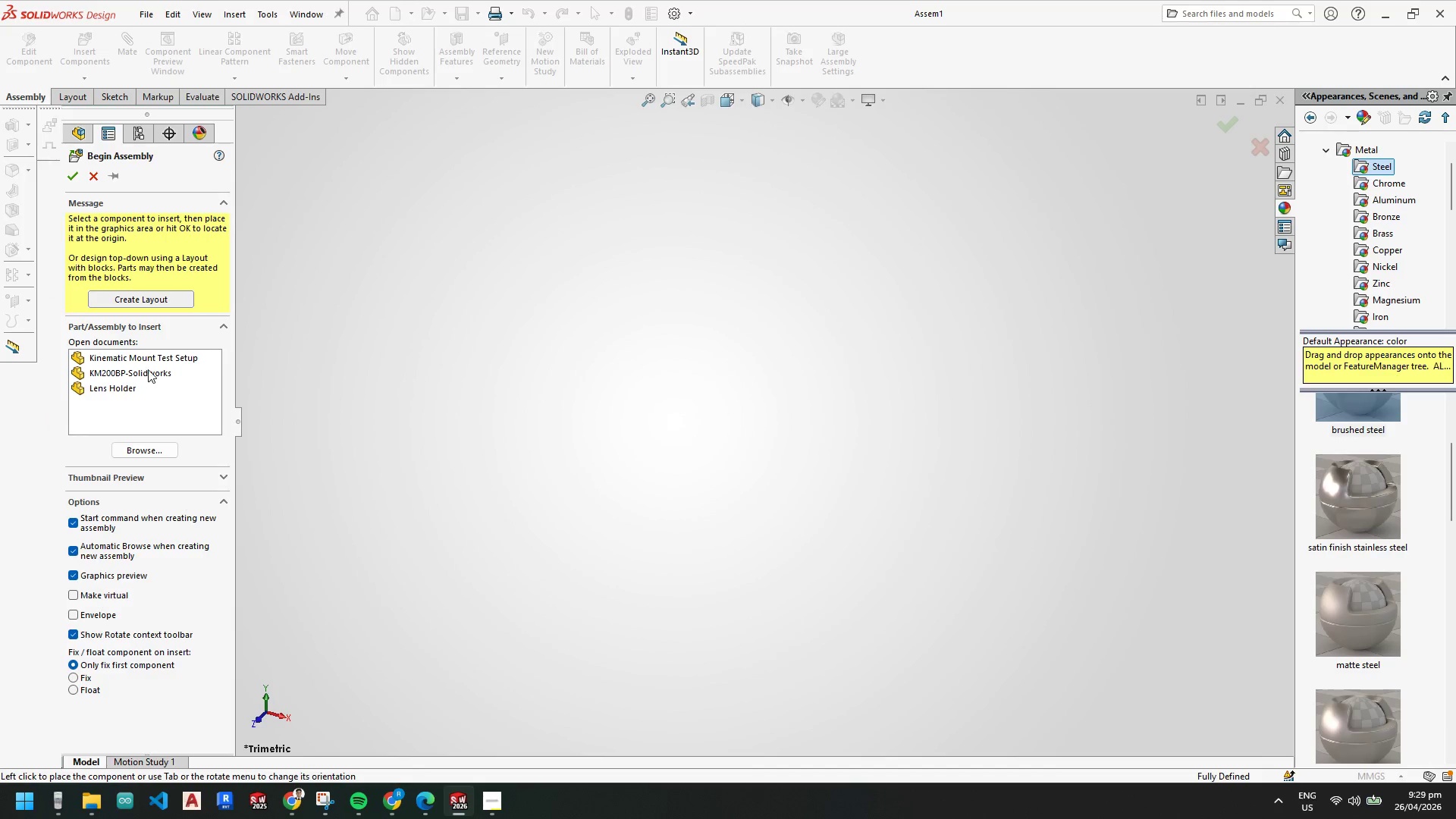 
wait(5.2)
 